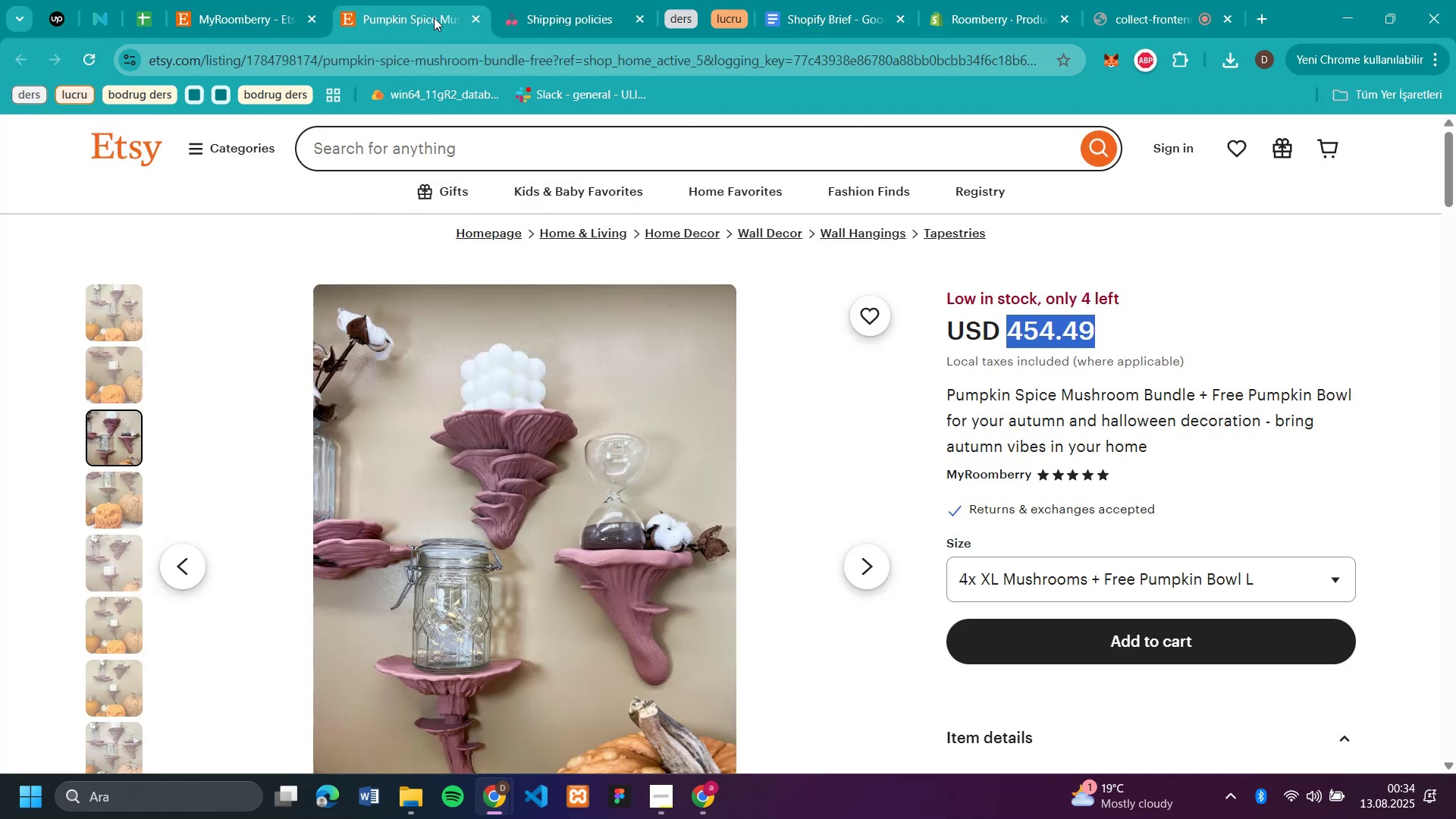 
wait(5.85)
 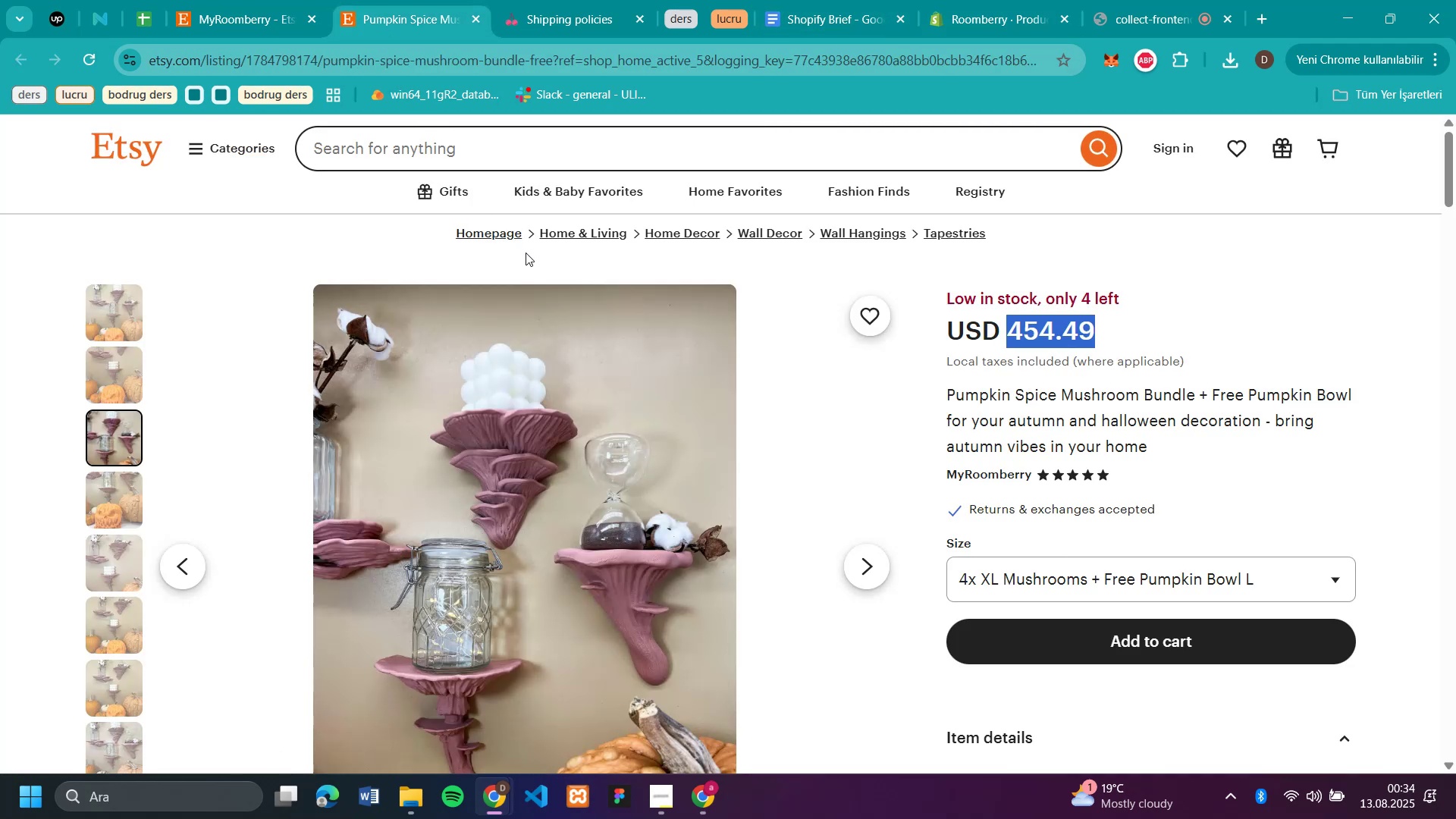 
left_click([278, 19])
 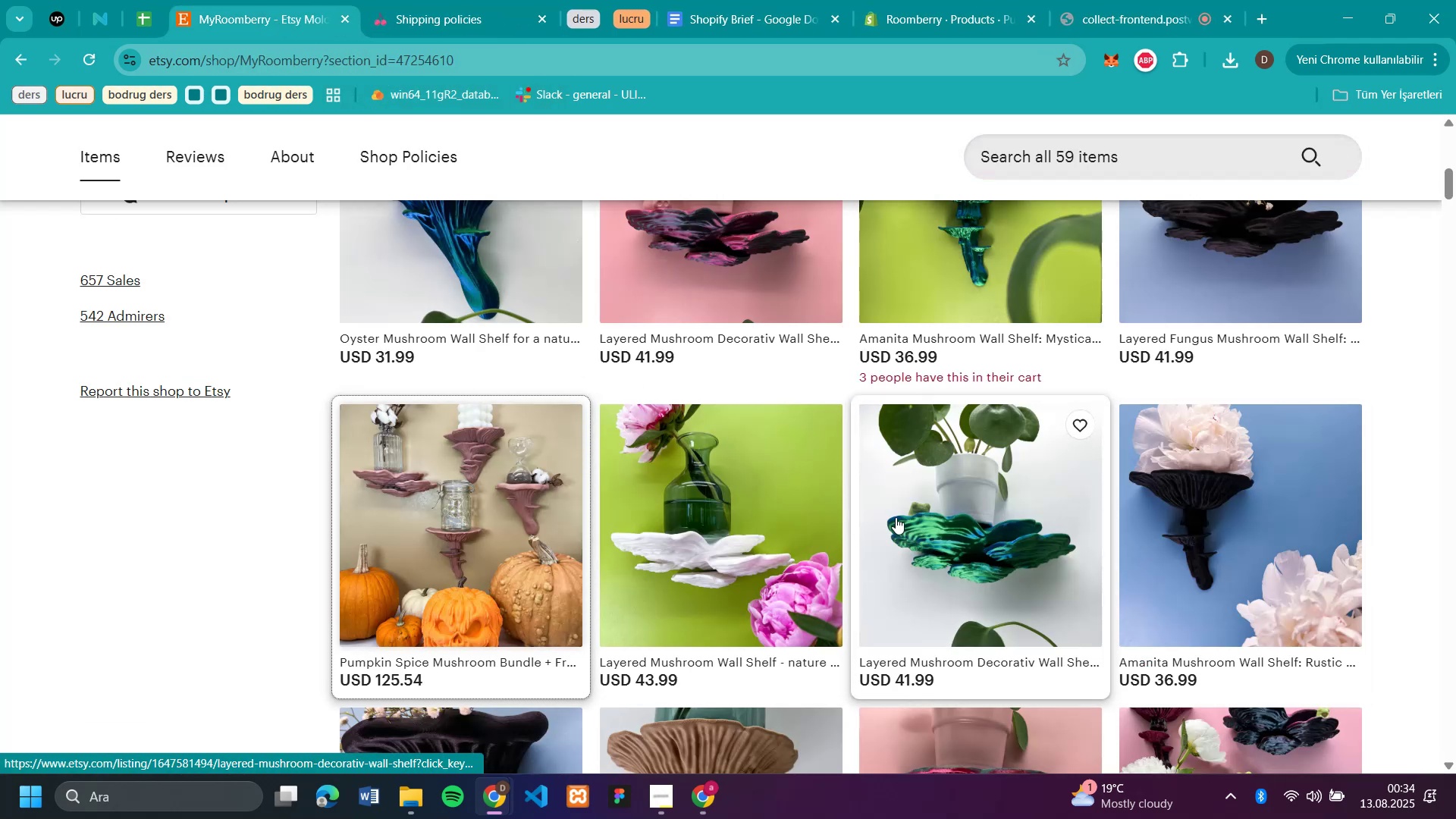 
left_click([627, 562])
 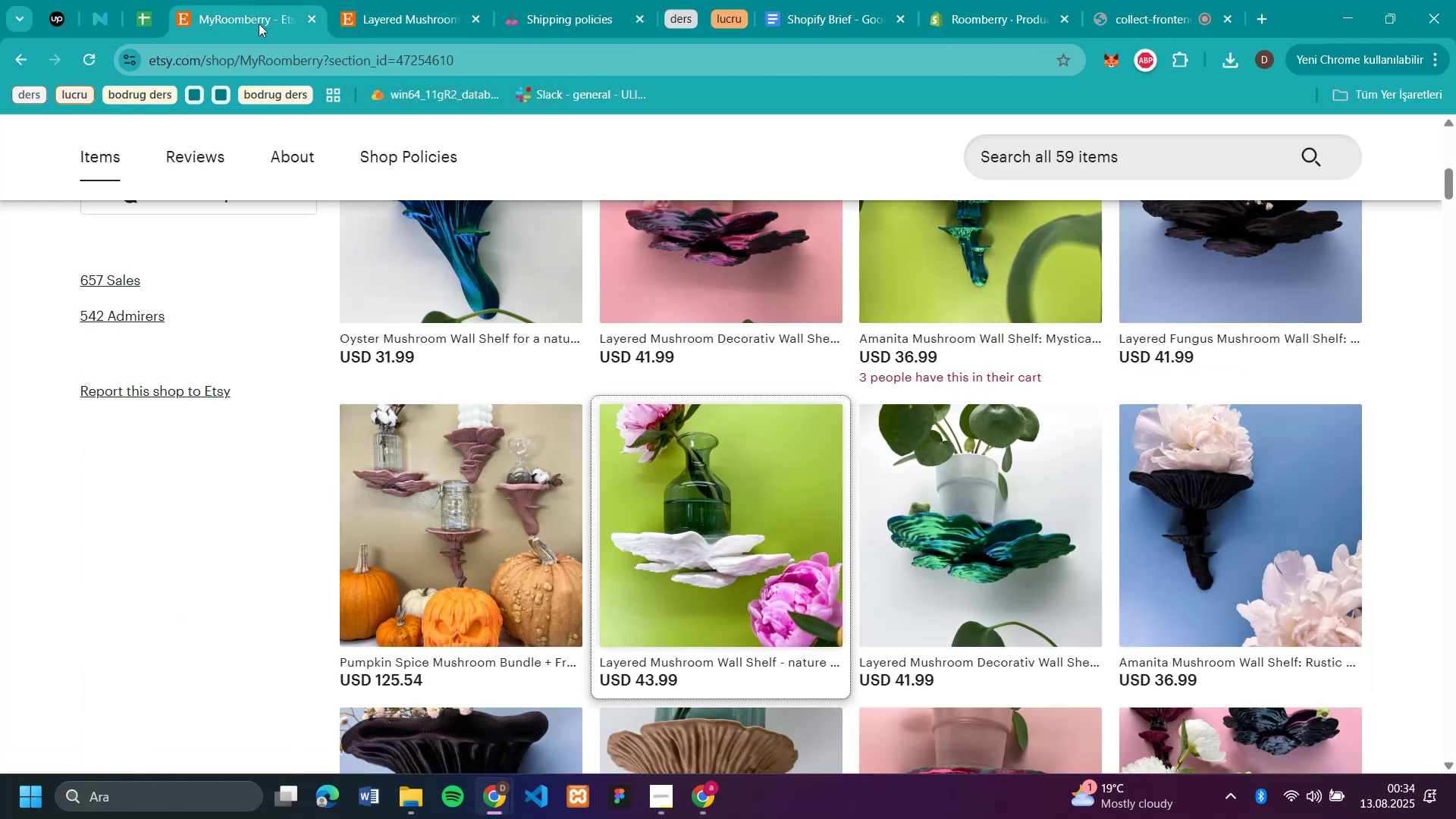 
wait(6.14)
 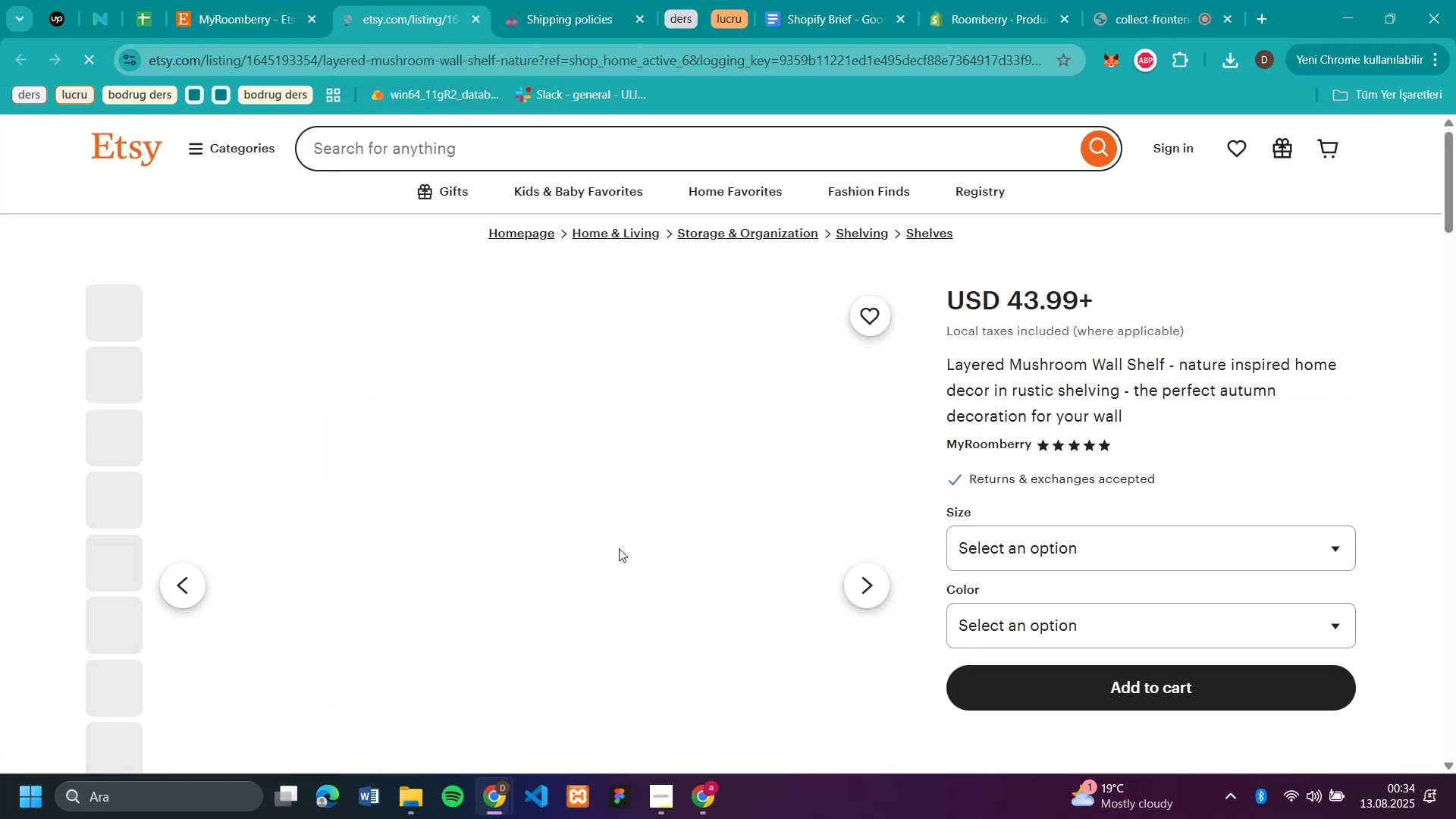 
left_click([1250, 551])
 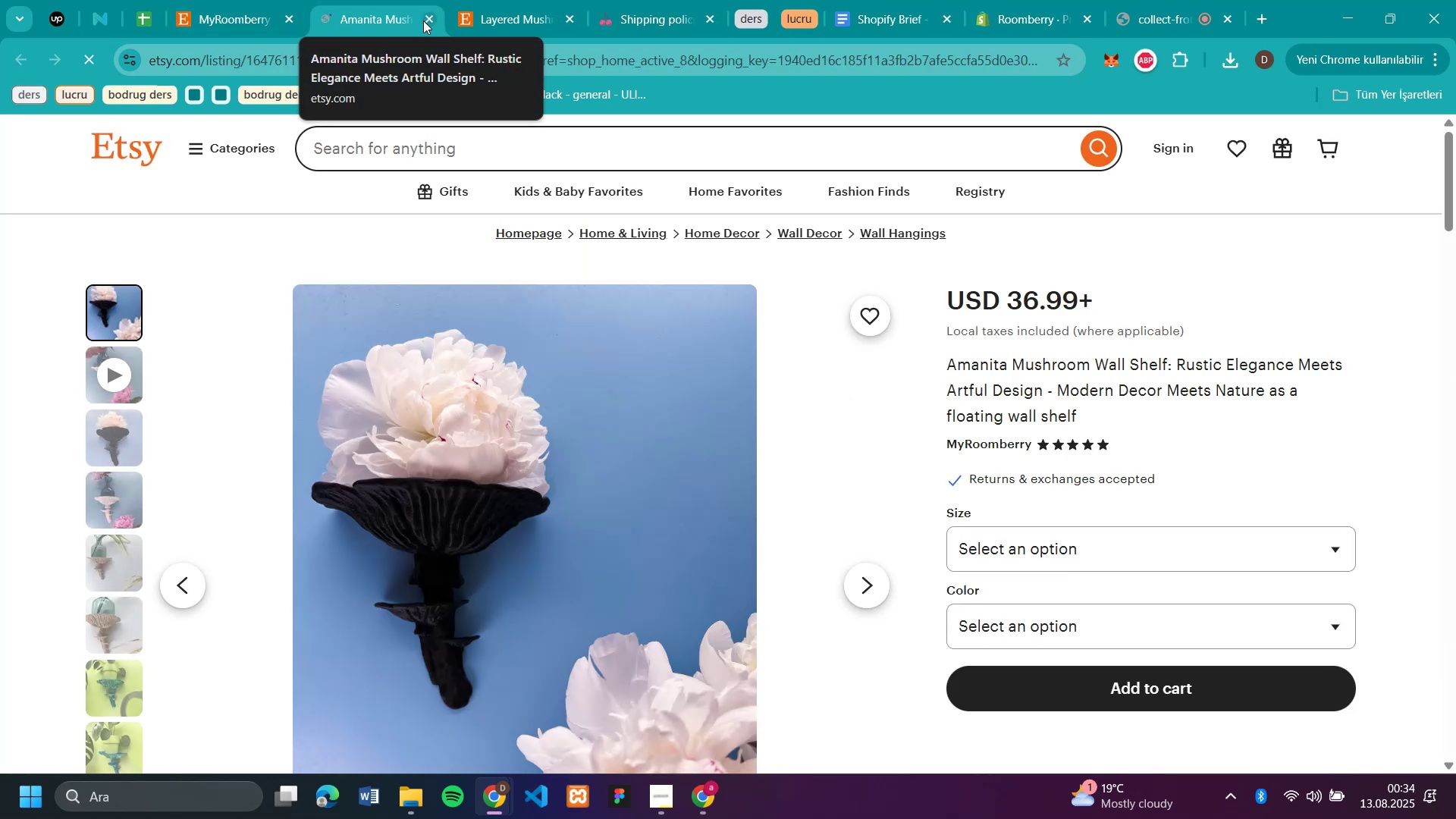 
left_click([209, 20])
 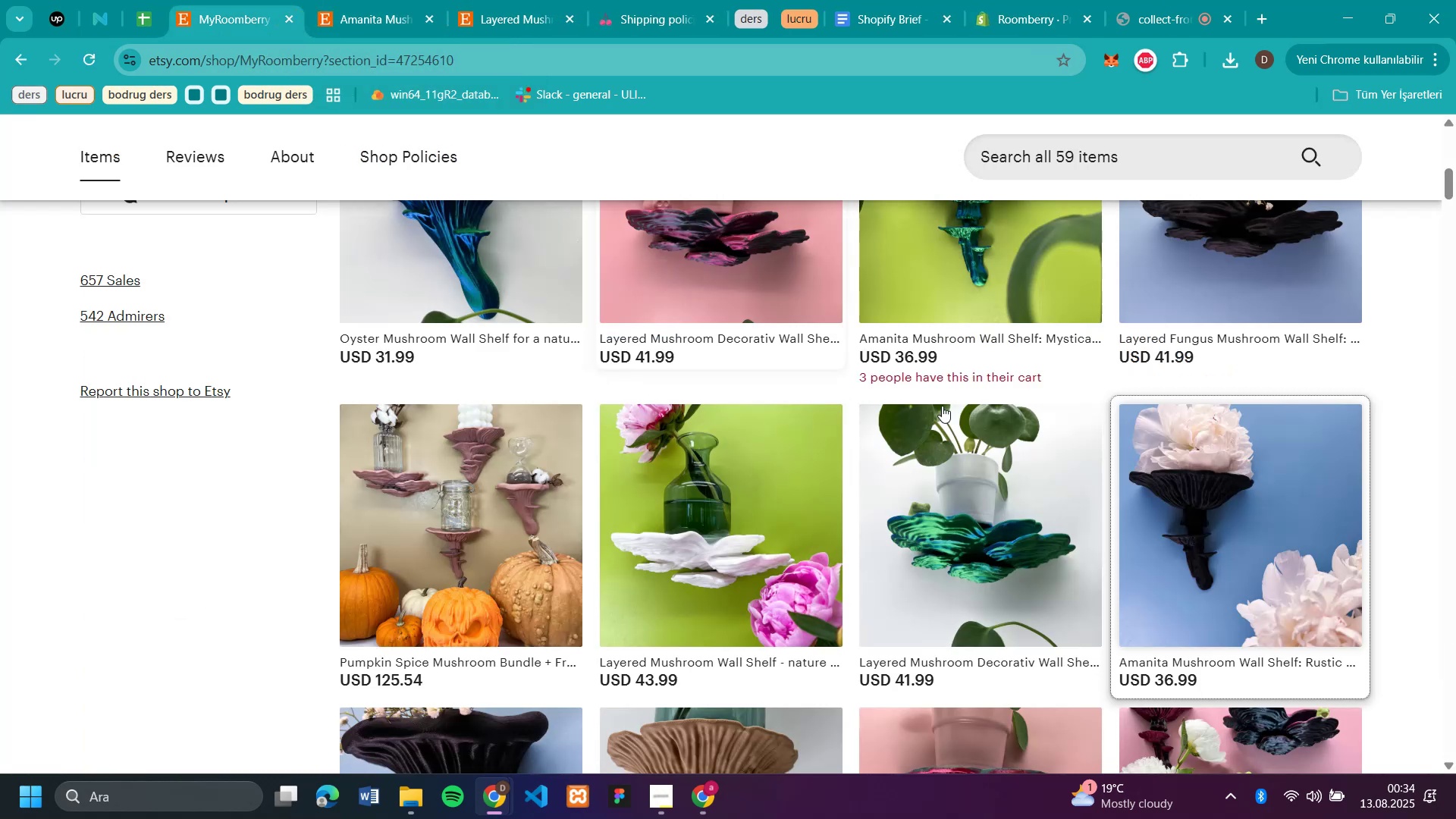 
scroll: coordinate [1215, 602], scroll_direction: down, amount: 5.0
 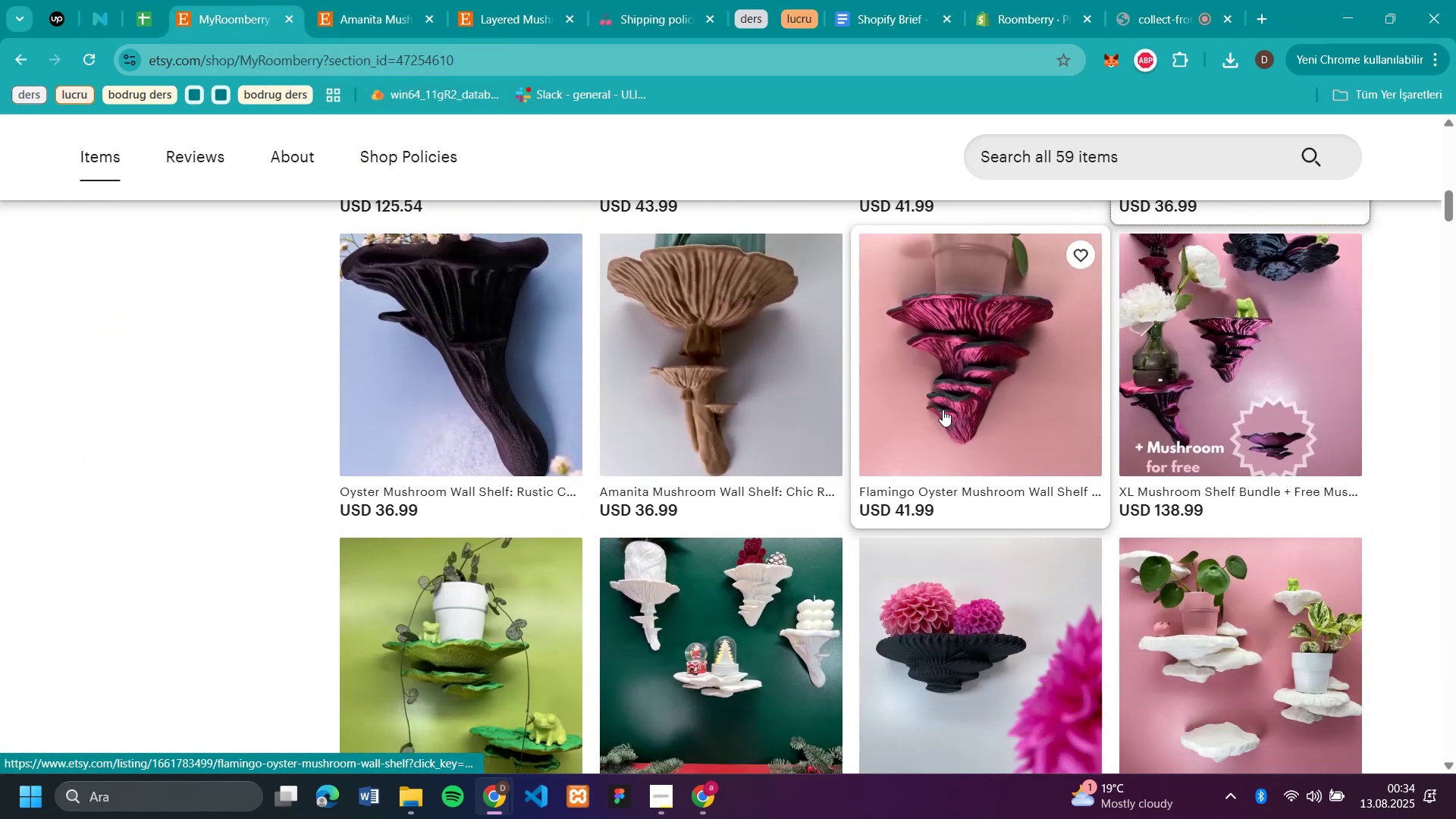 
left_click([974, 397])
 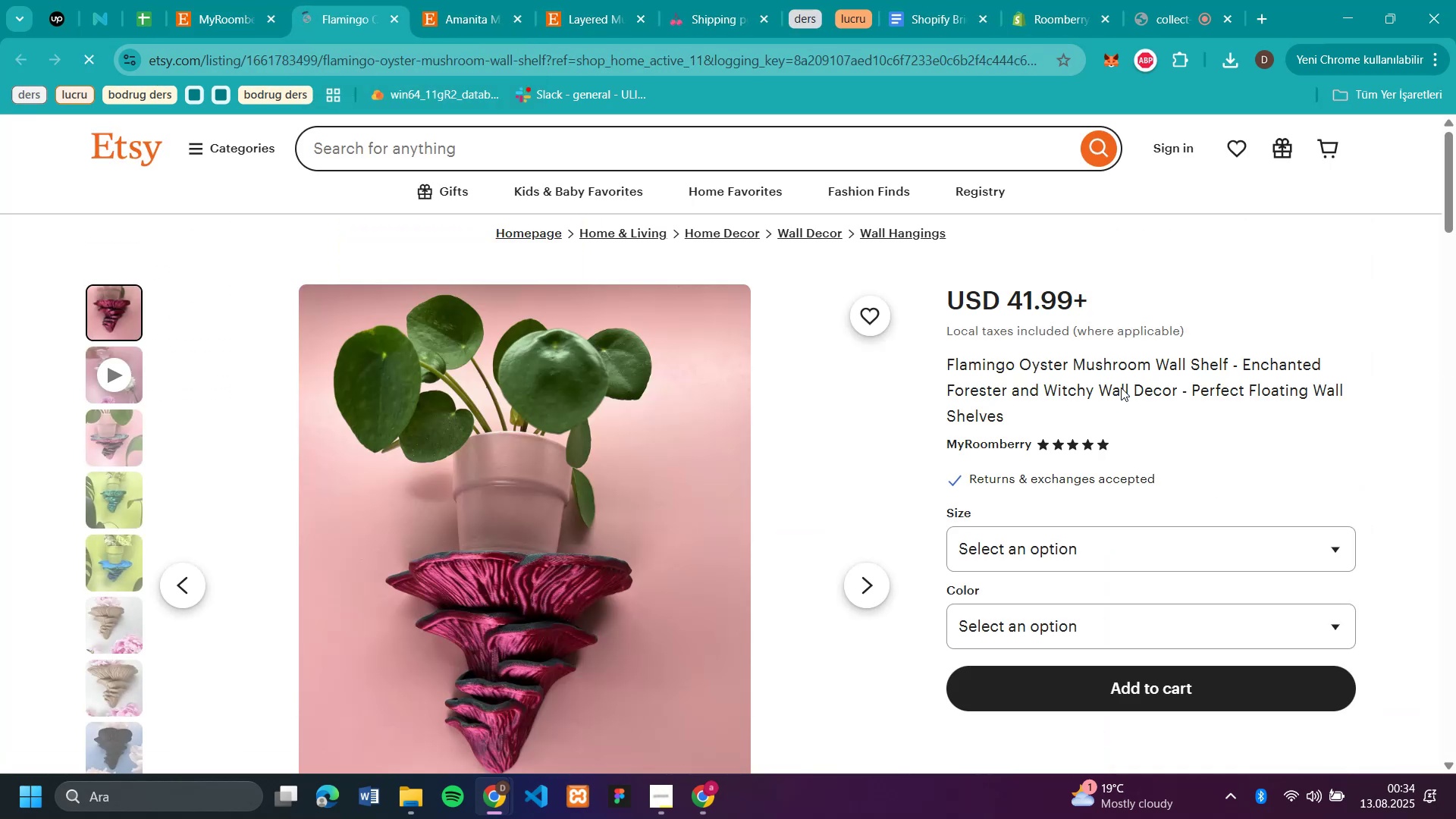 
left_click_drag(start_coordinate=[1028, 411], to_coordinate=[949, 368])
 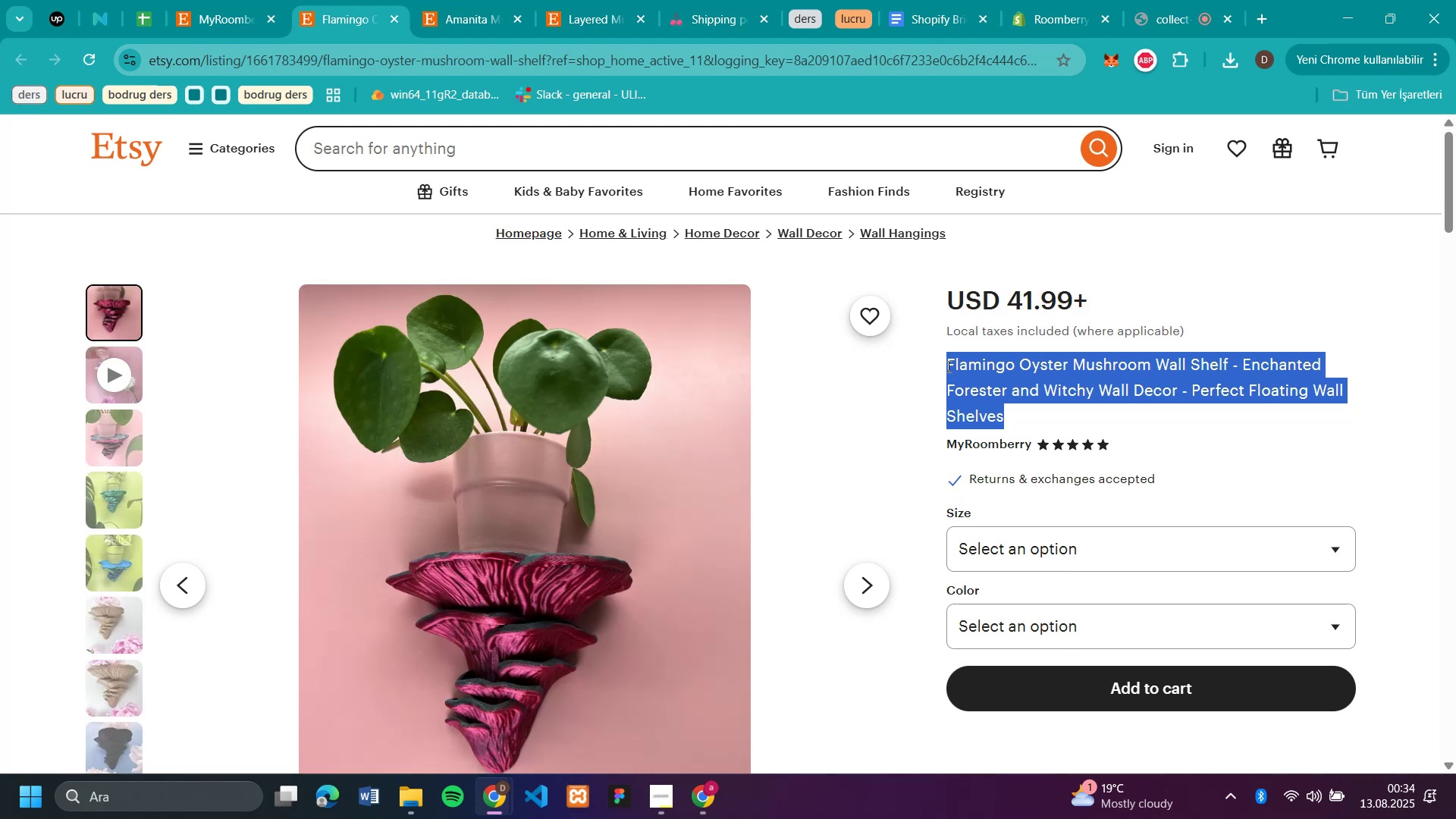 
key(Control+C)
 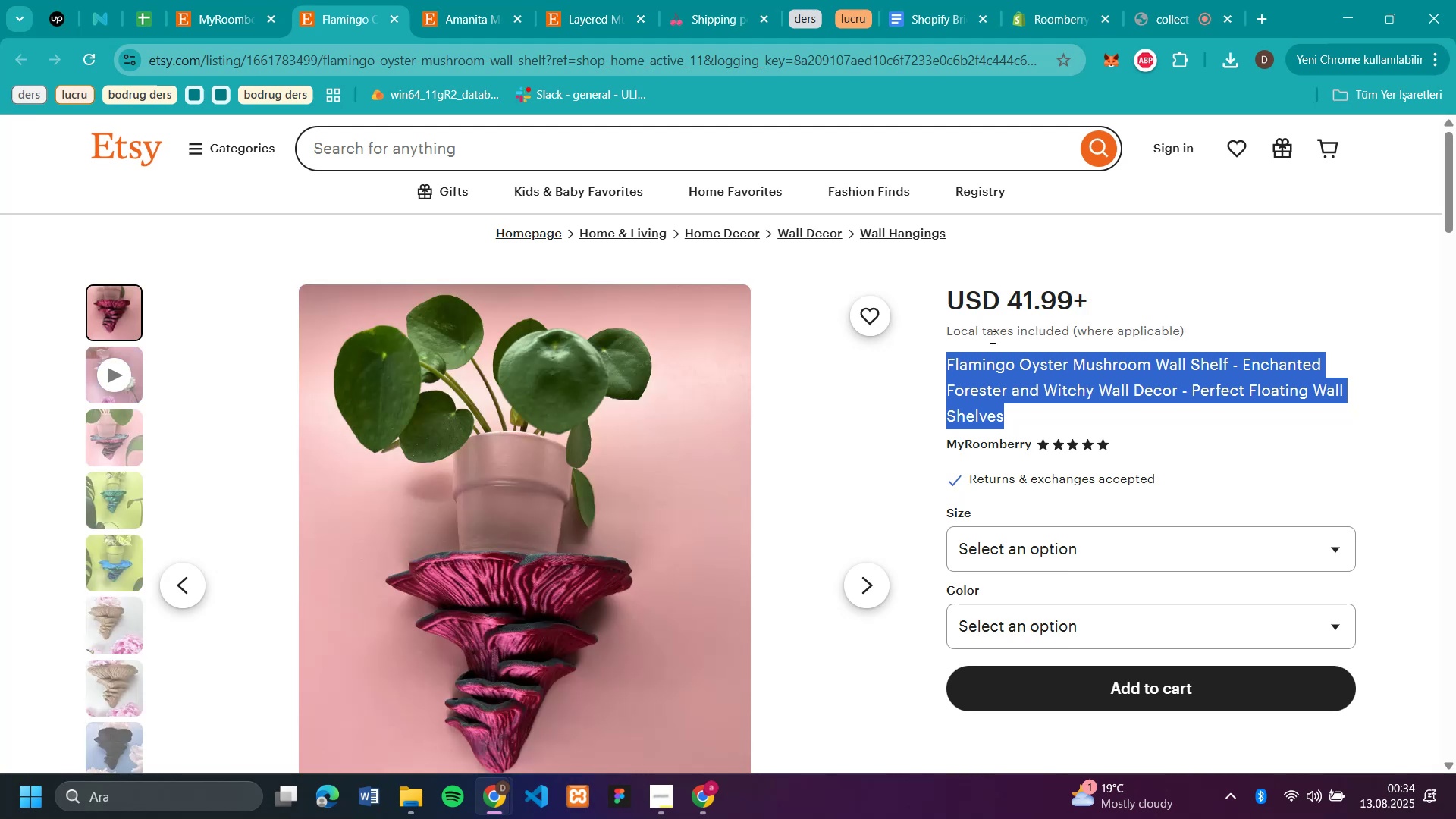 
left_click([1061, 28])
 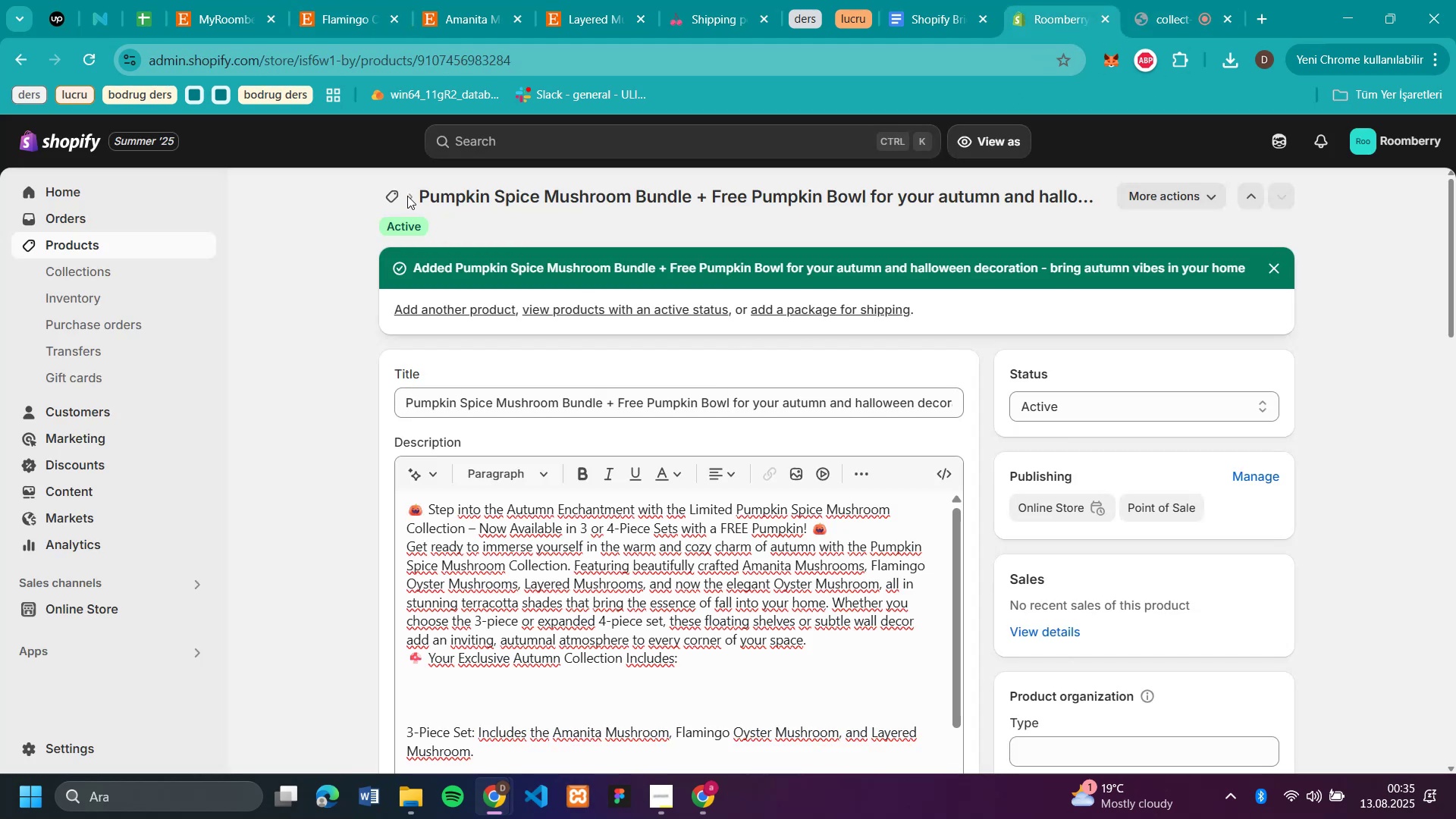 
left_click([391, 190])
 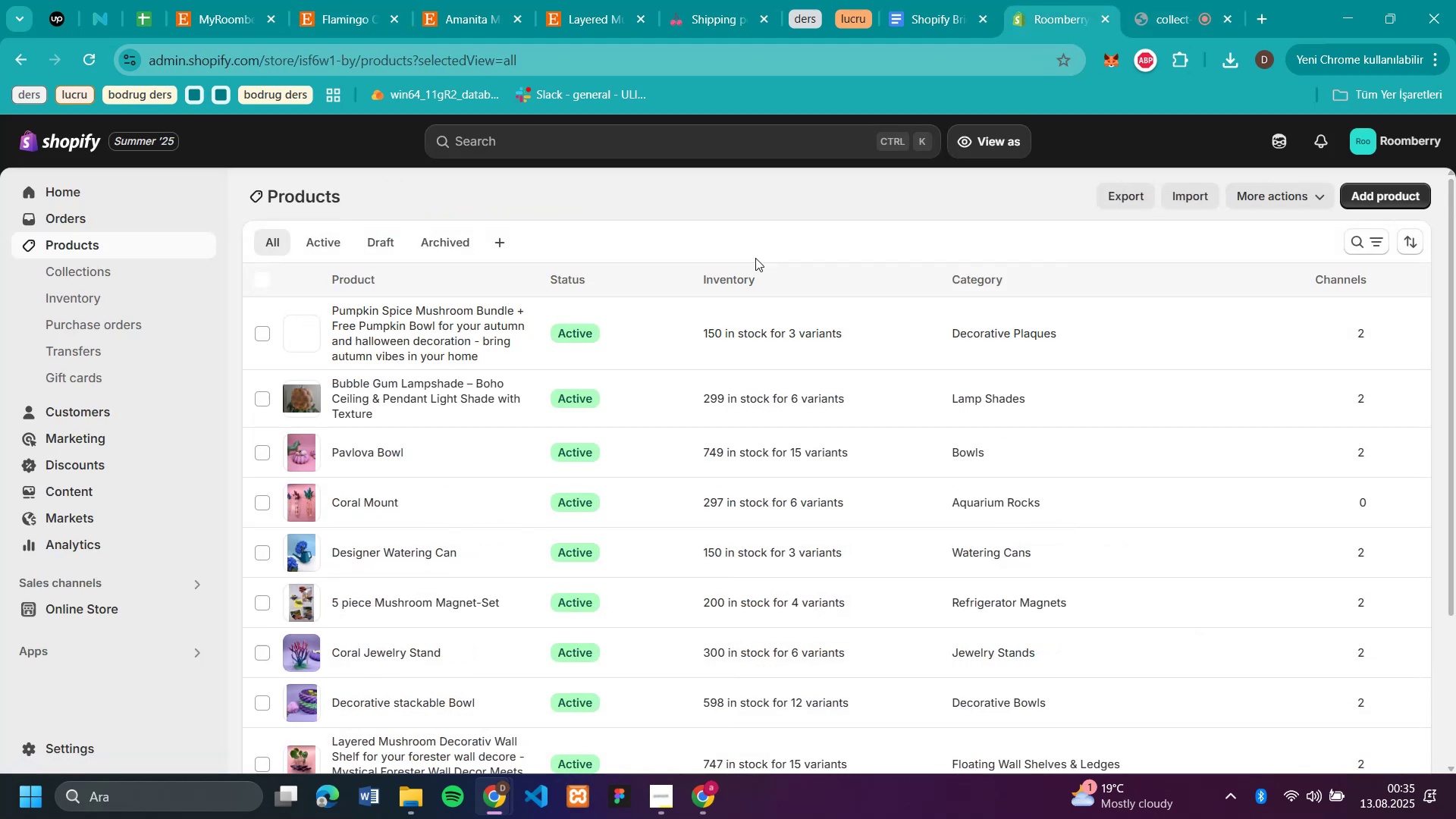 
left_click([1398, 190])
 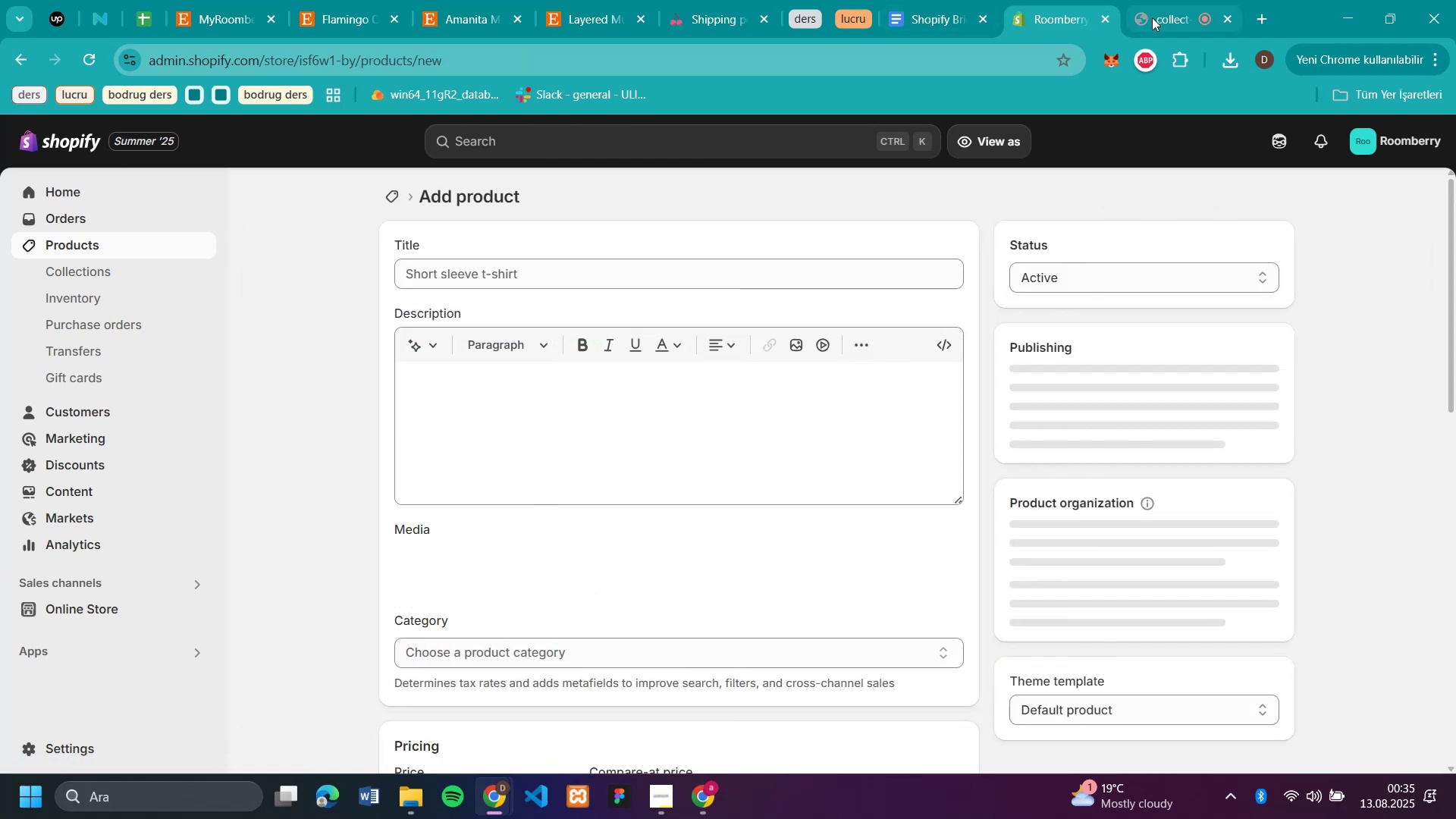 
left_click([1152, 17])
 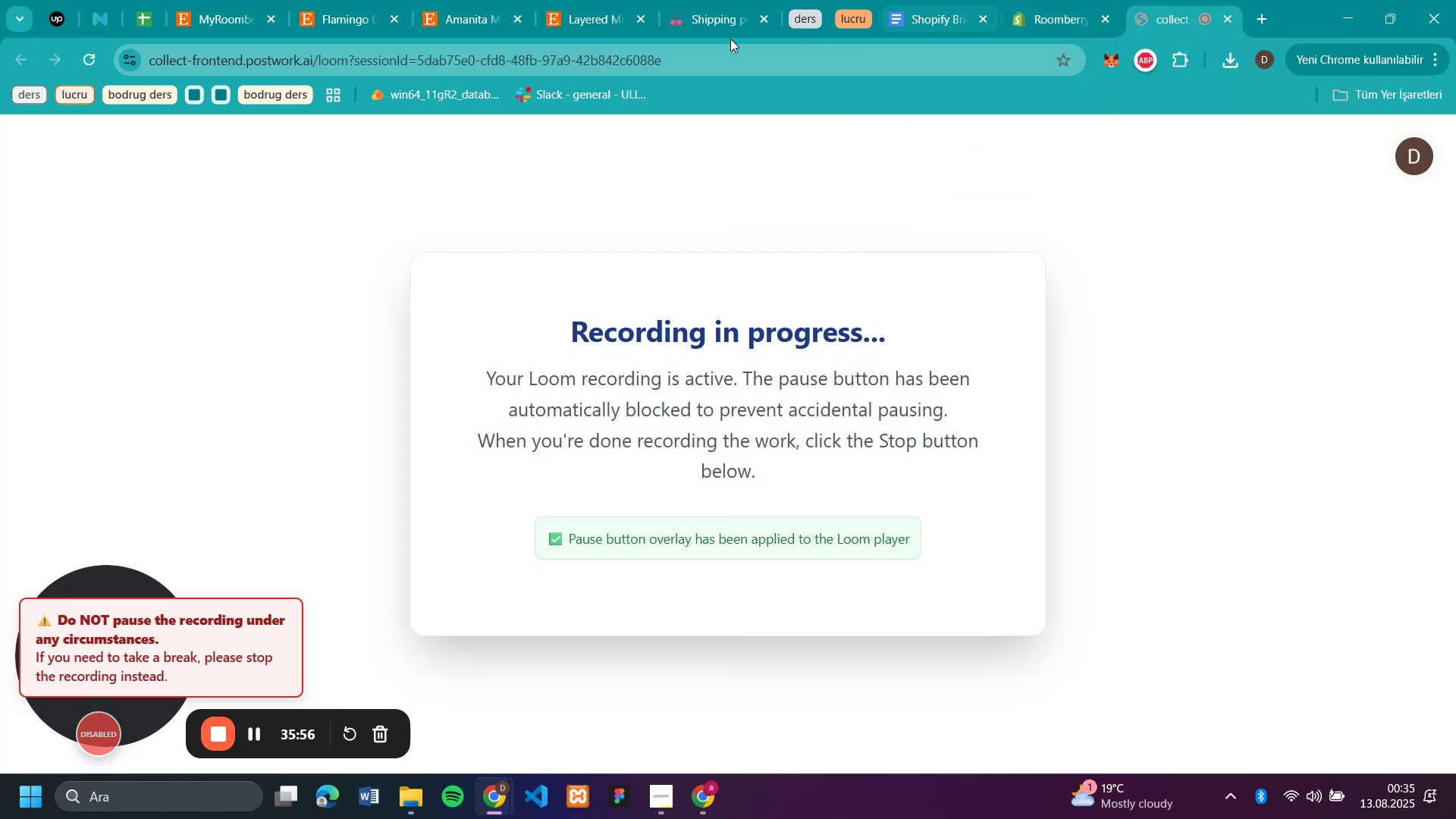 
left_click([1028, 20])
 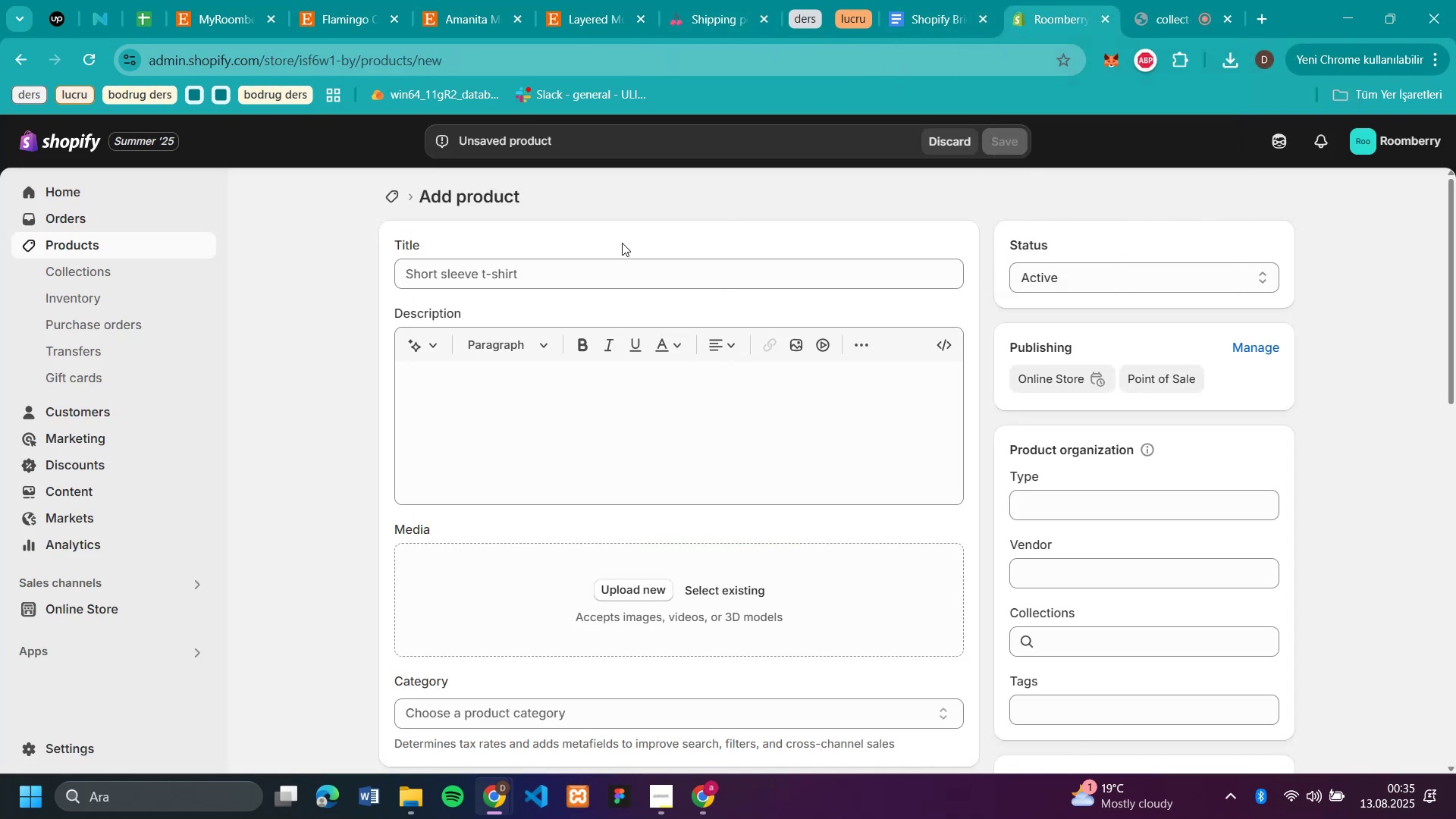 
left_click([620, 272])
 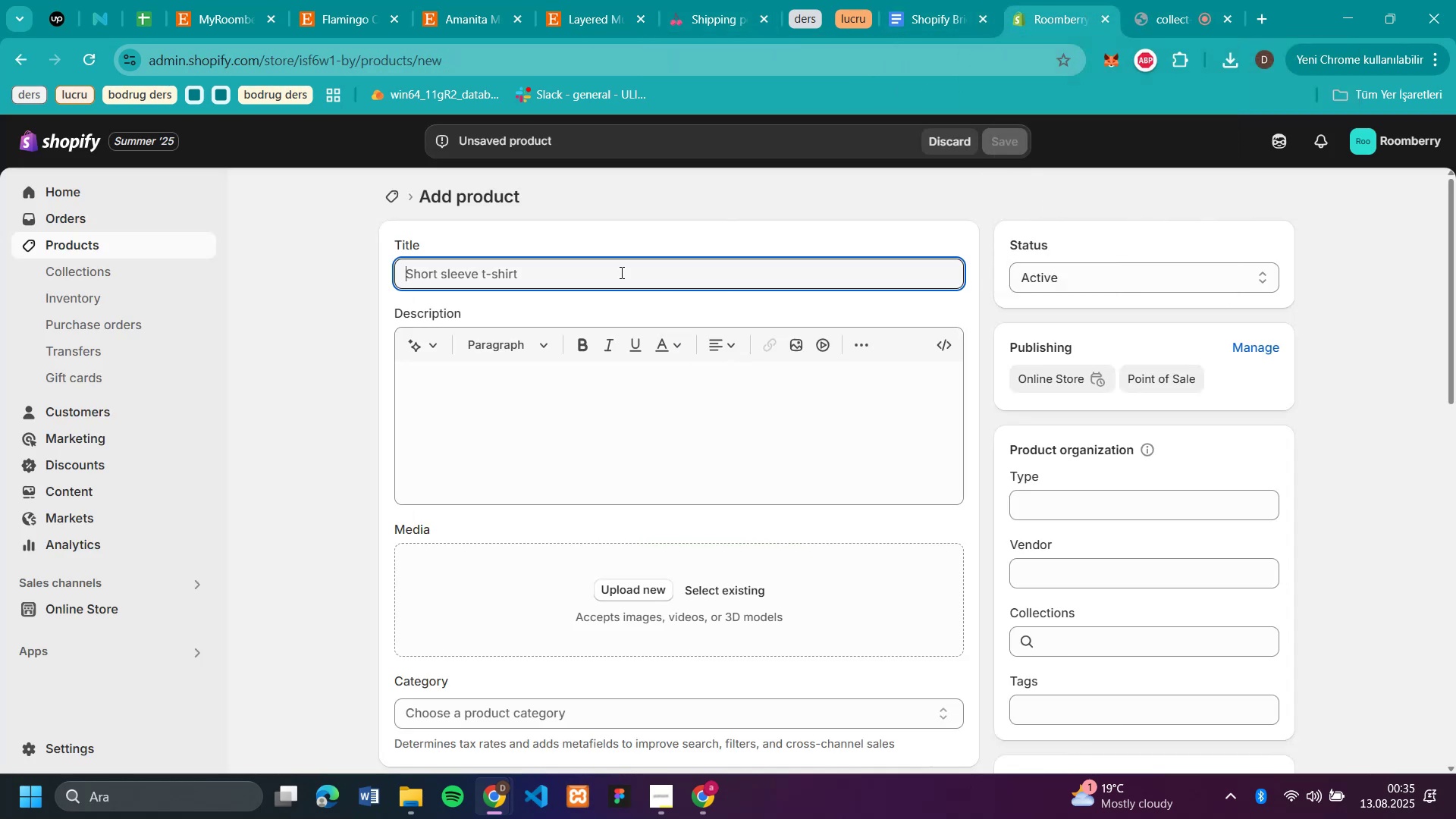 
key(Control+V)
 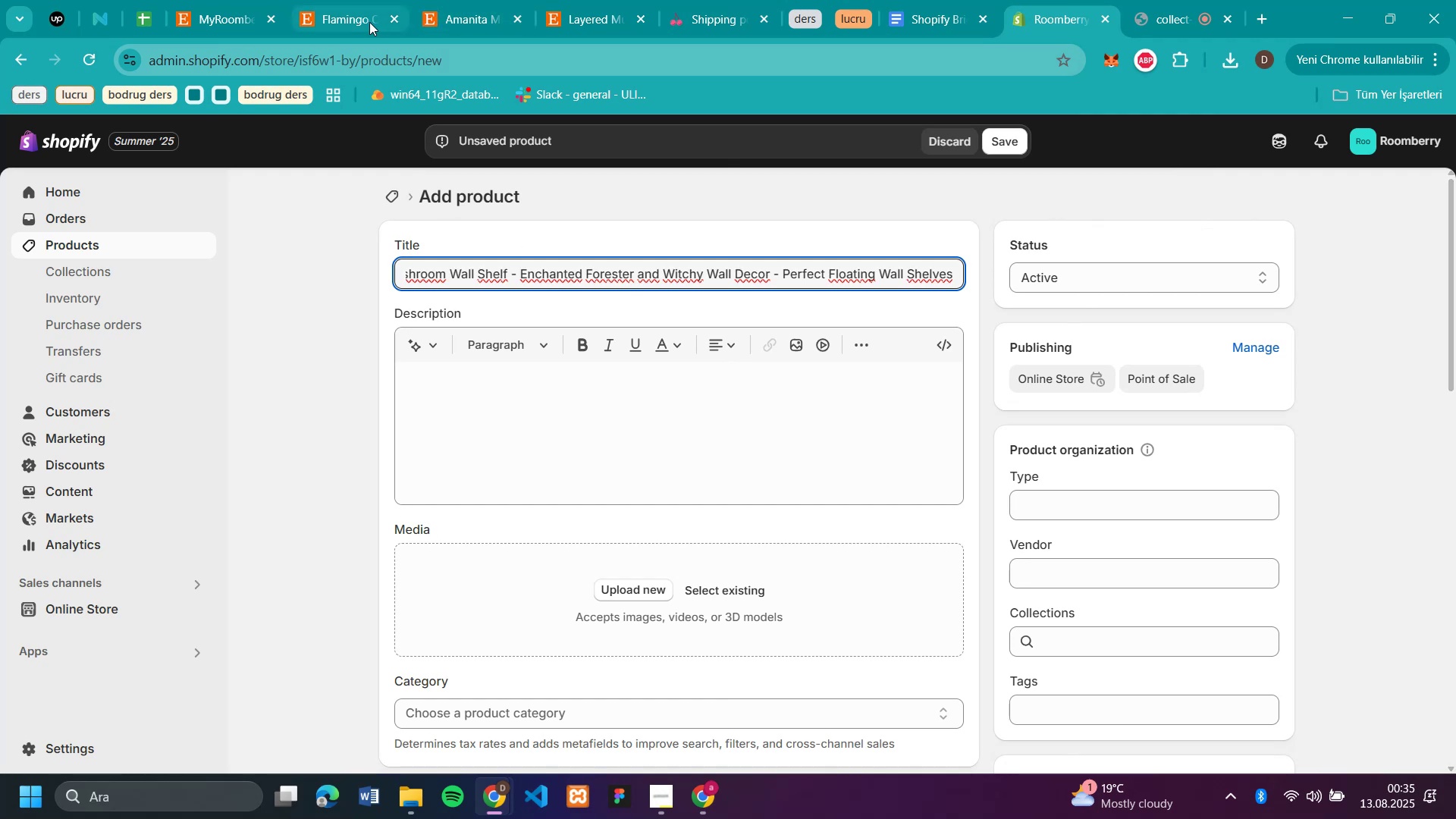 
left_click([369, 22])
 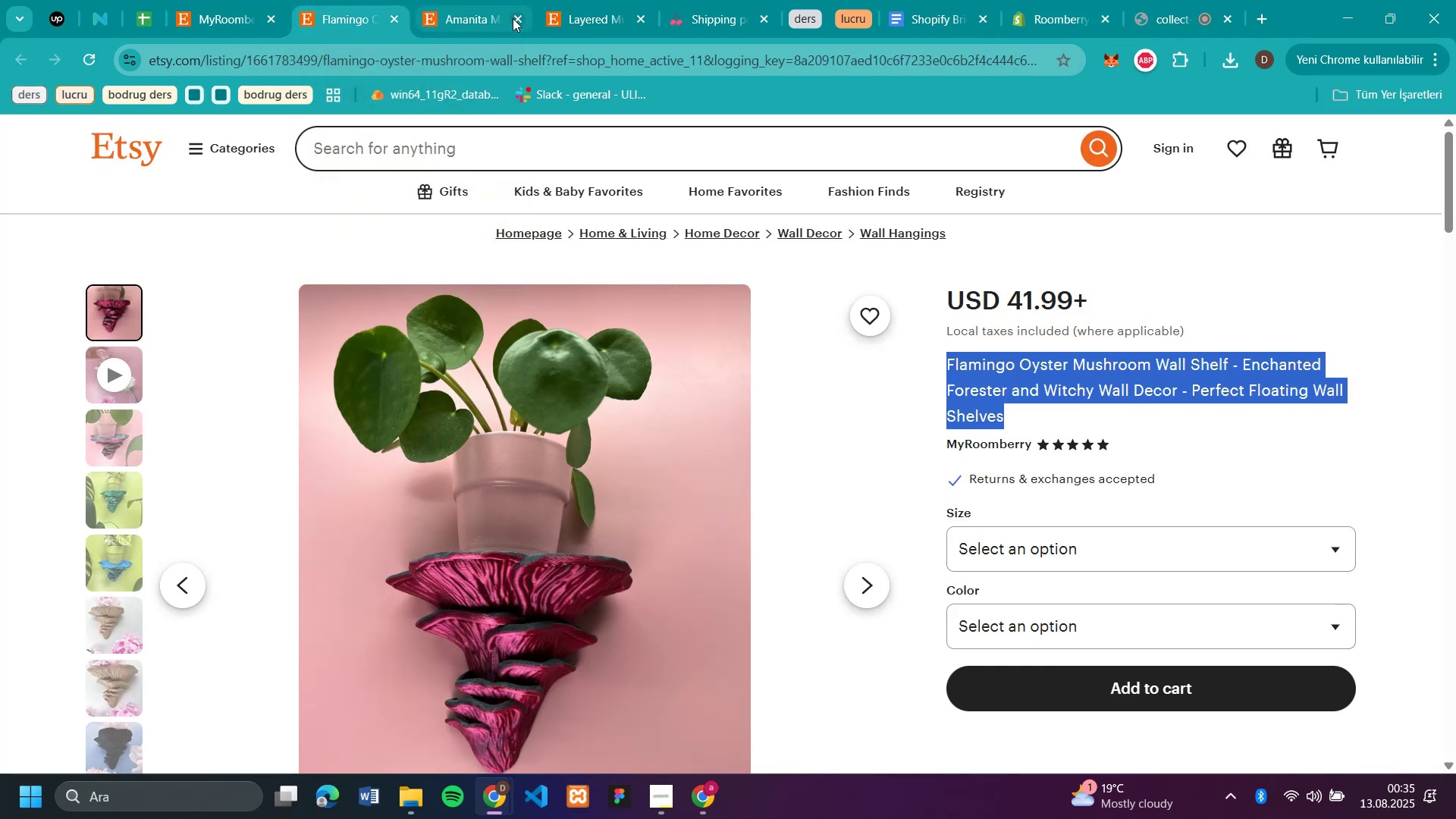 
left_click([516, 18])
 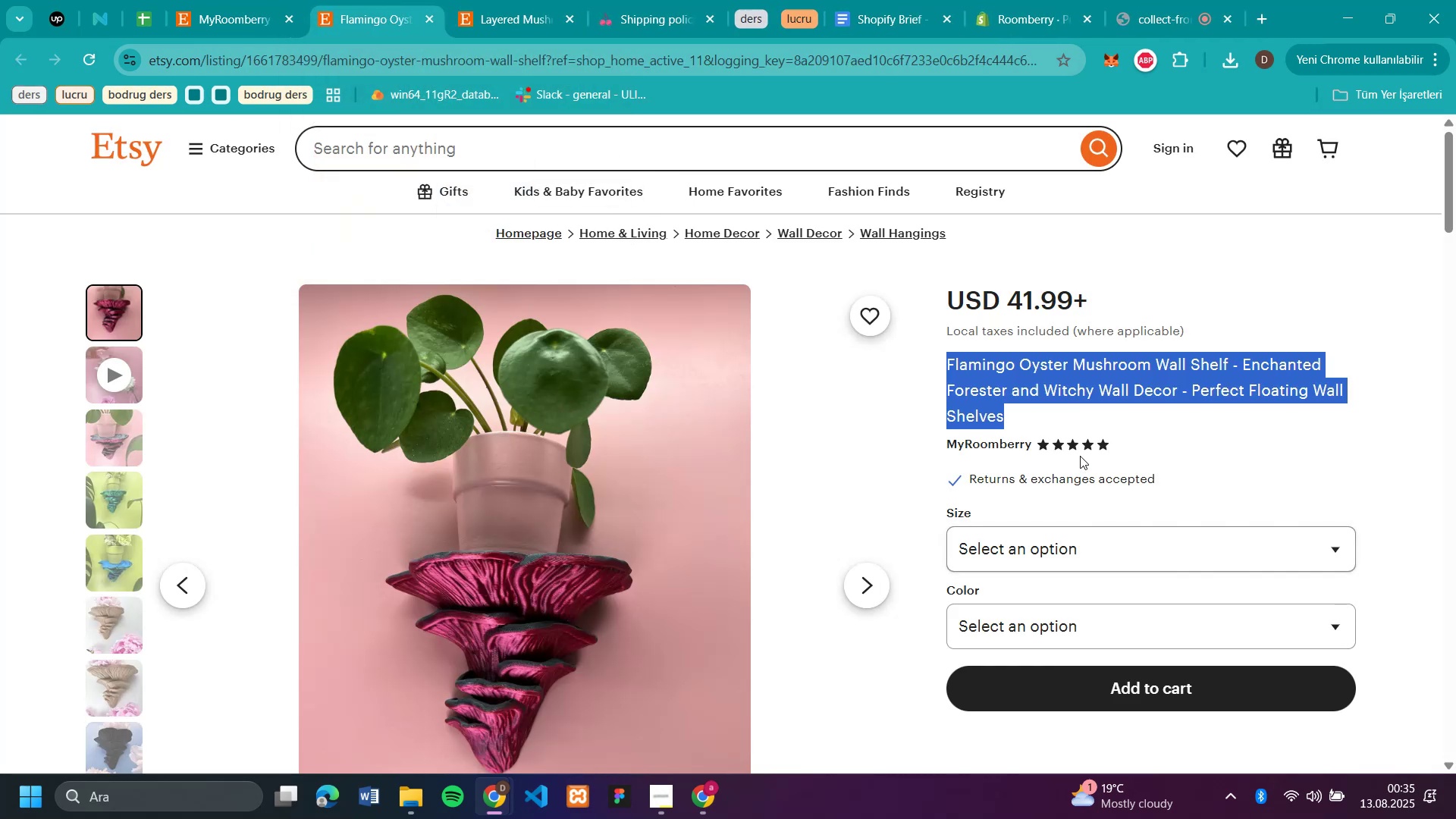 
scroll: coordinate [1184, 461], scroll_direction: down, amount: 5.0
 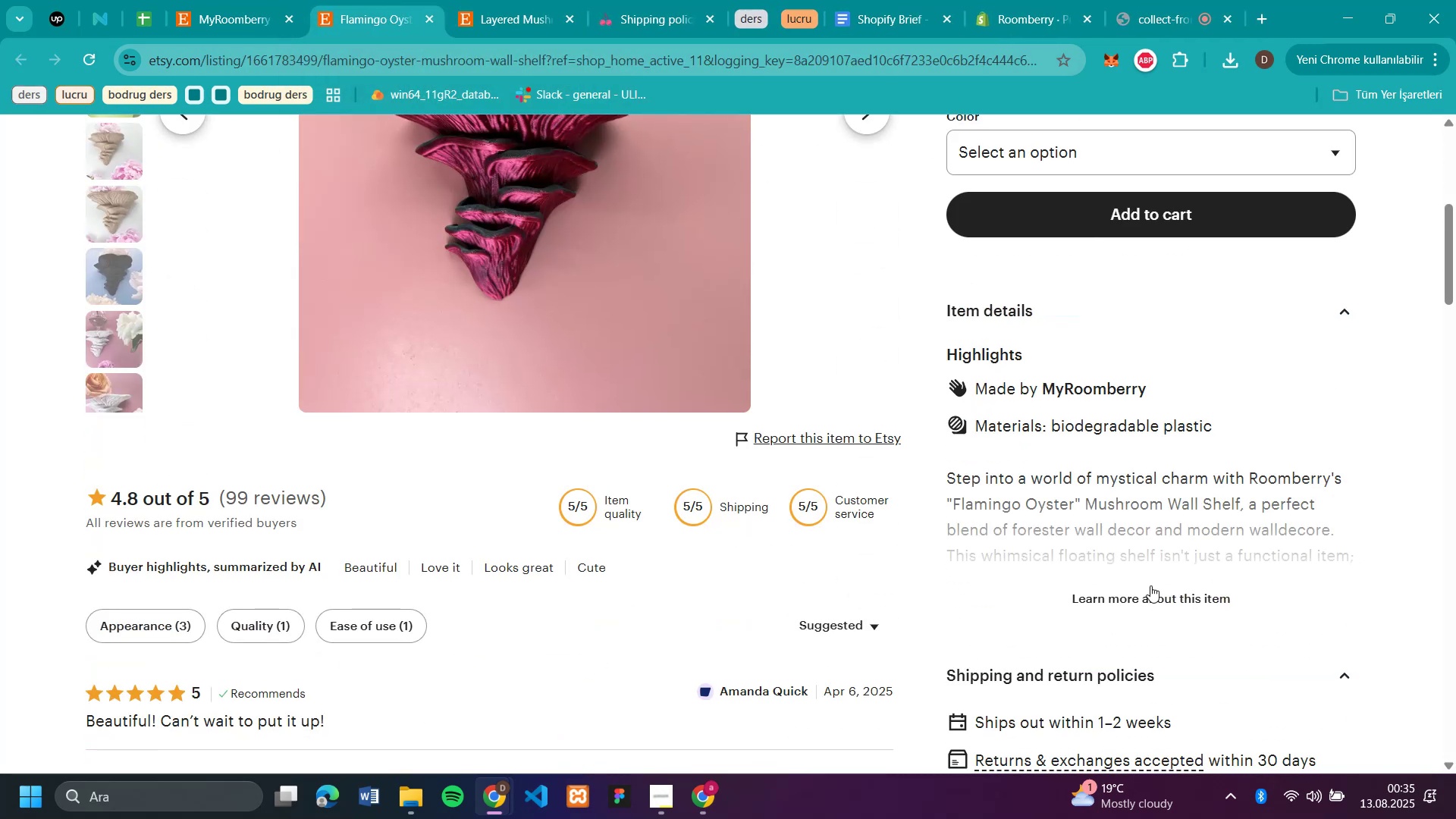 
left_click([1153, 595])
 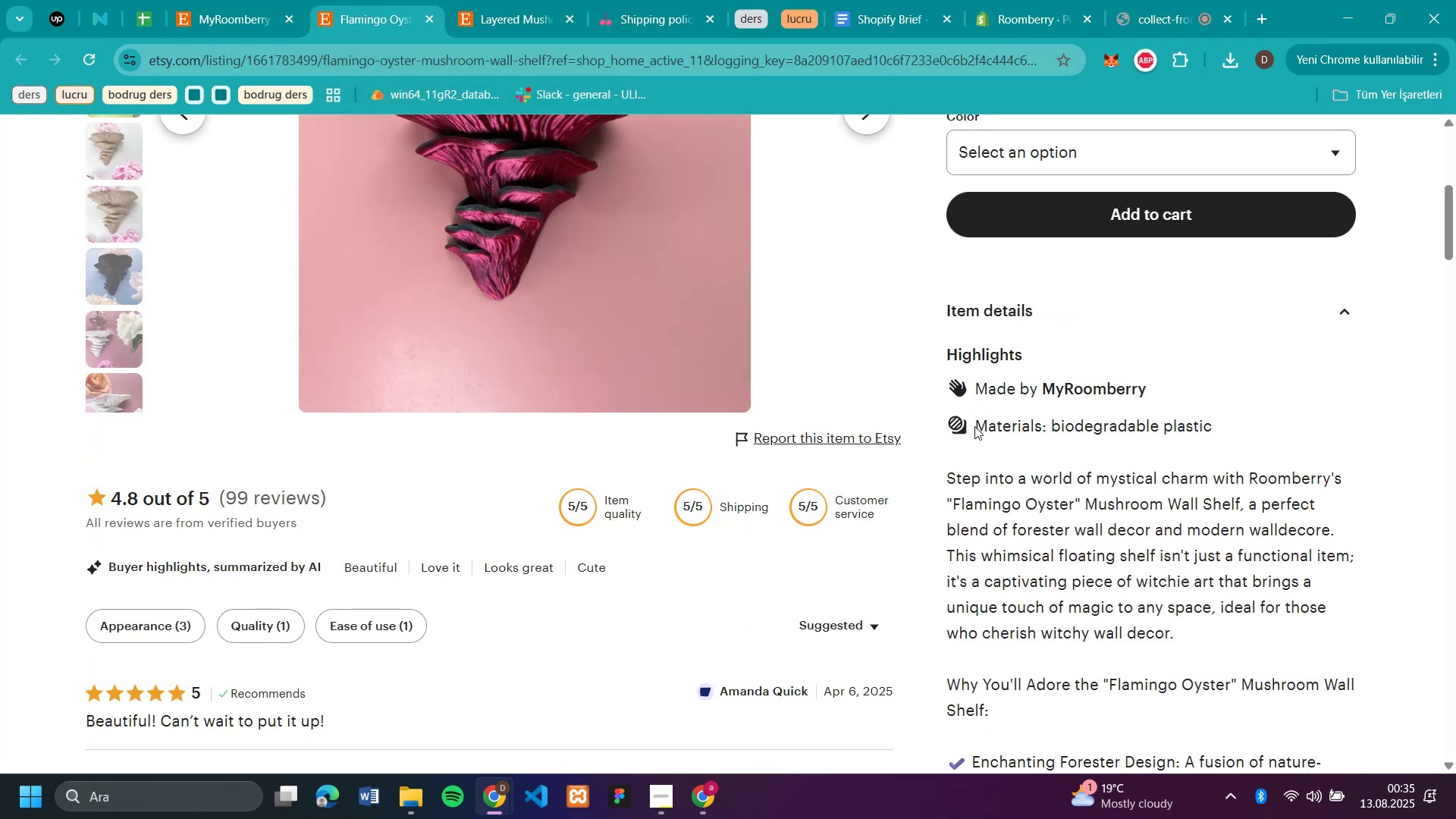 
left_click_drag(start_coordinate=[977, 425], to_coordinate=[1269, 499])
 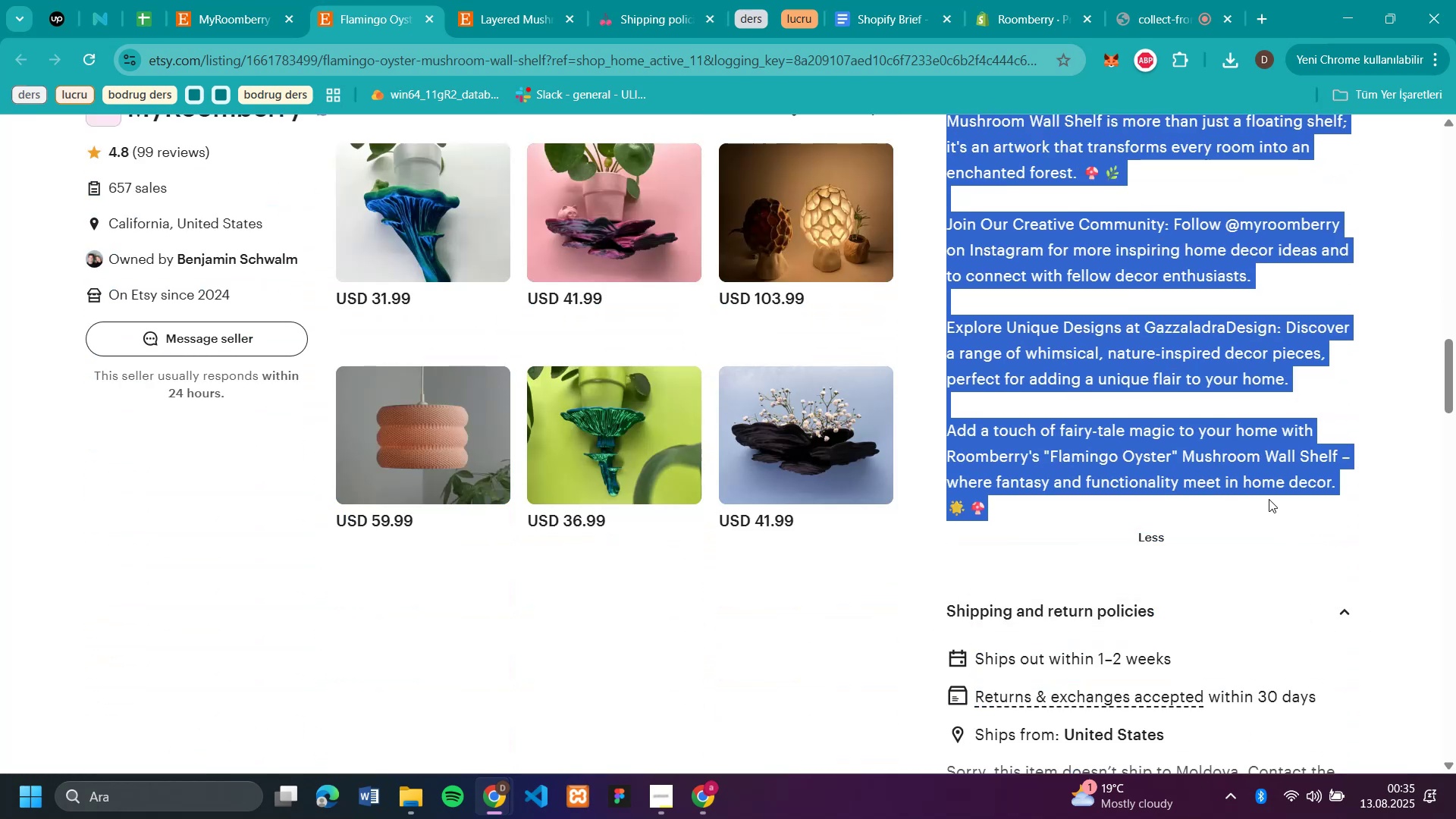 
key(Control+C)
 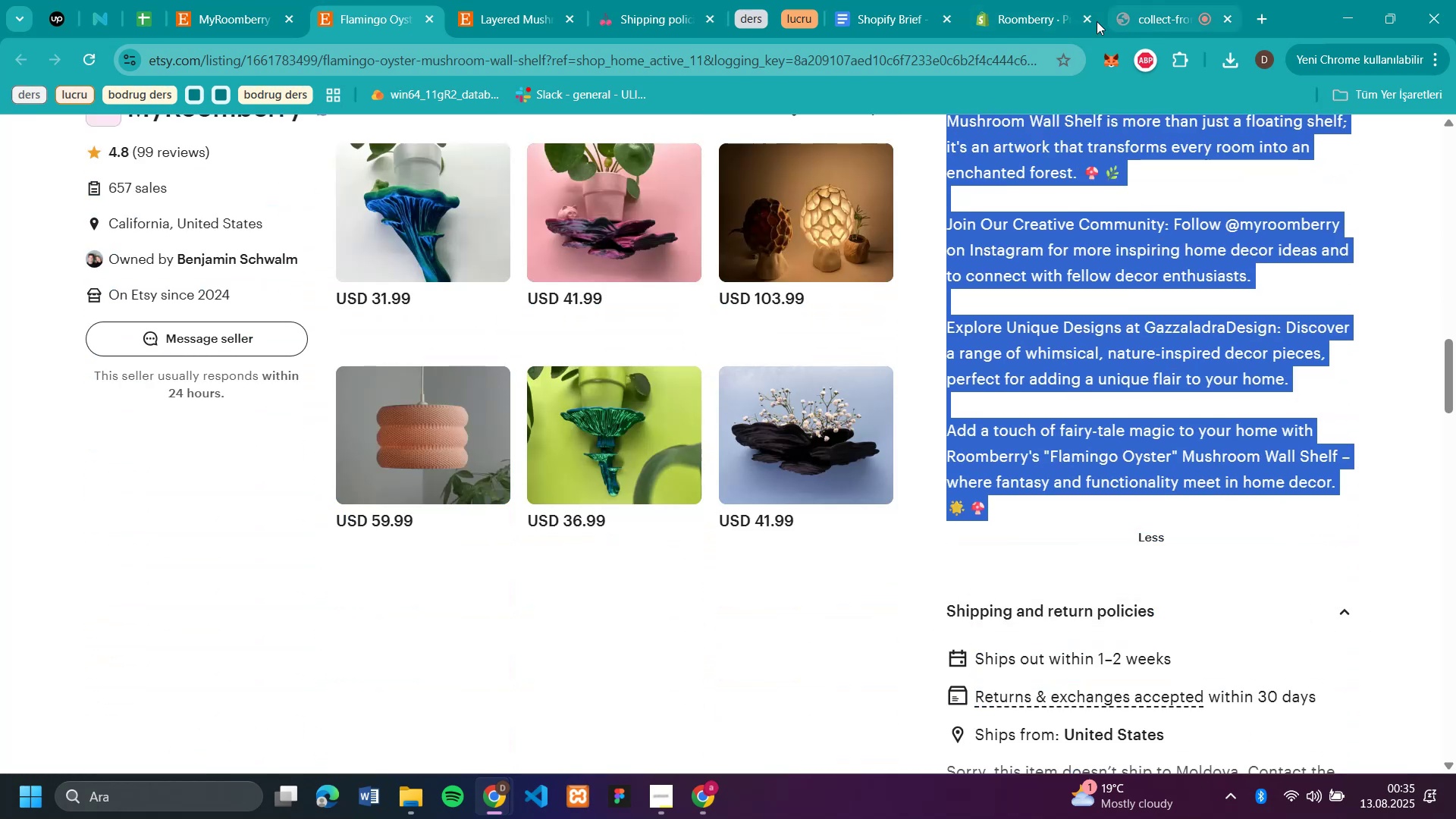 
left_click([1025, 16])
 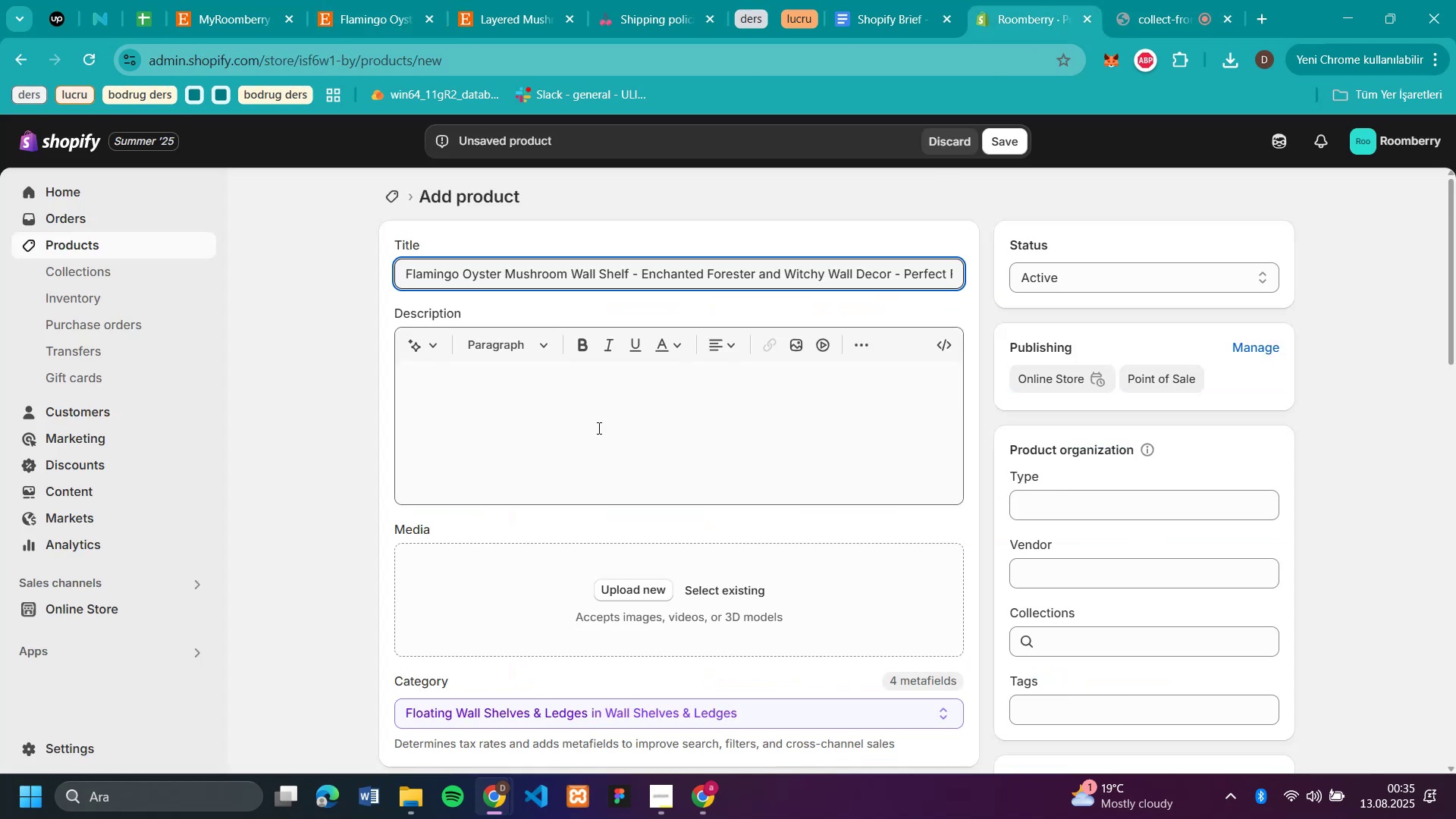 
left_click([598, 428])
 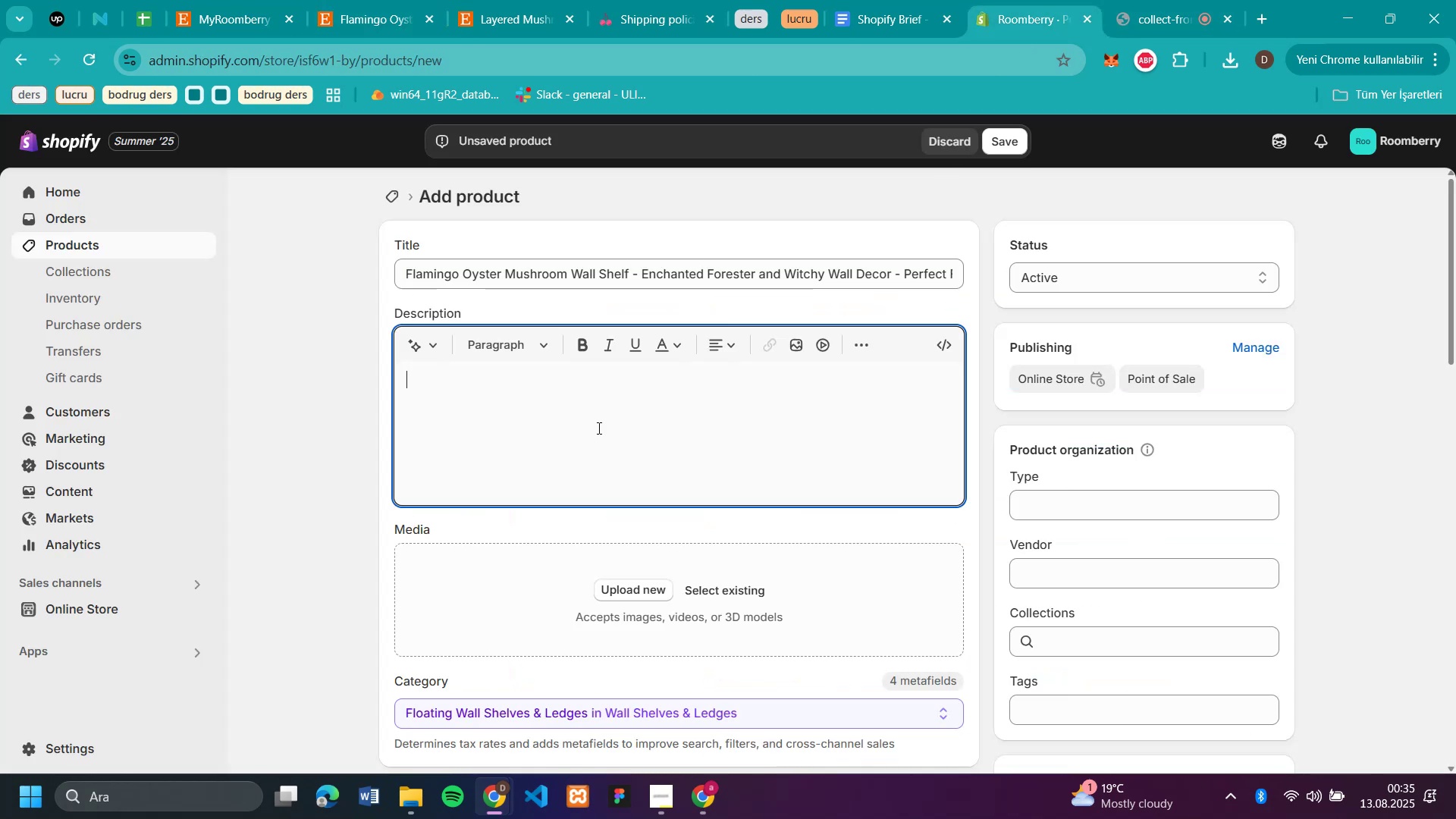 
key(Control+V)
 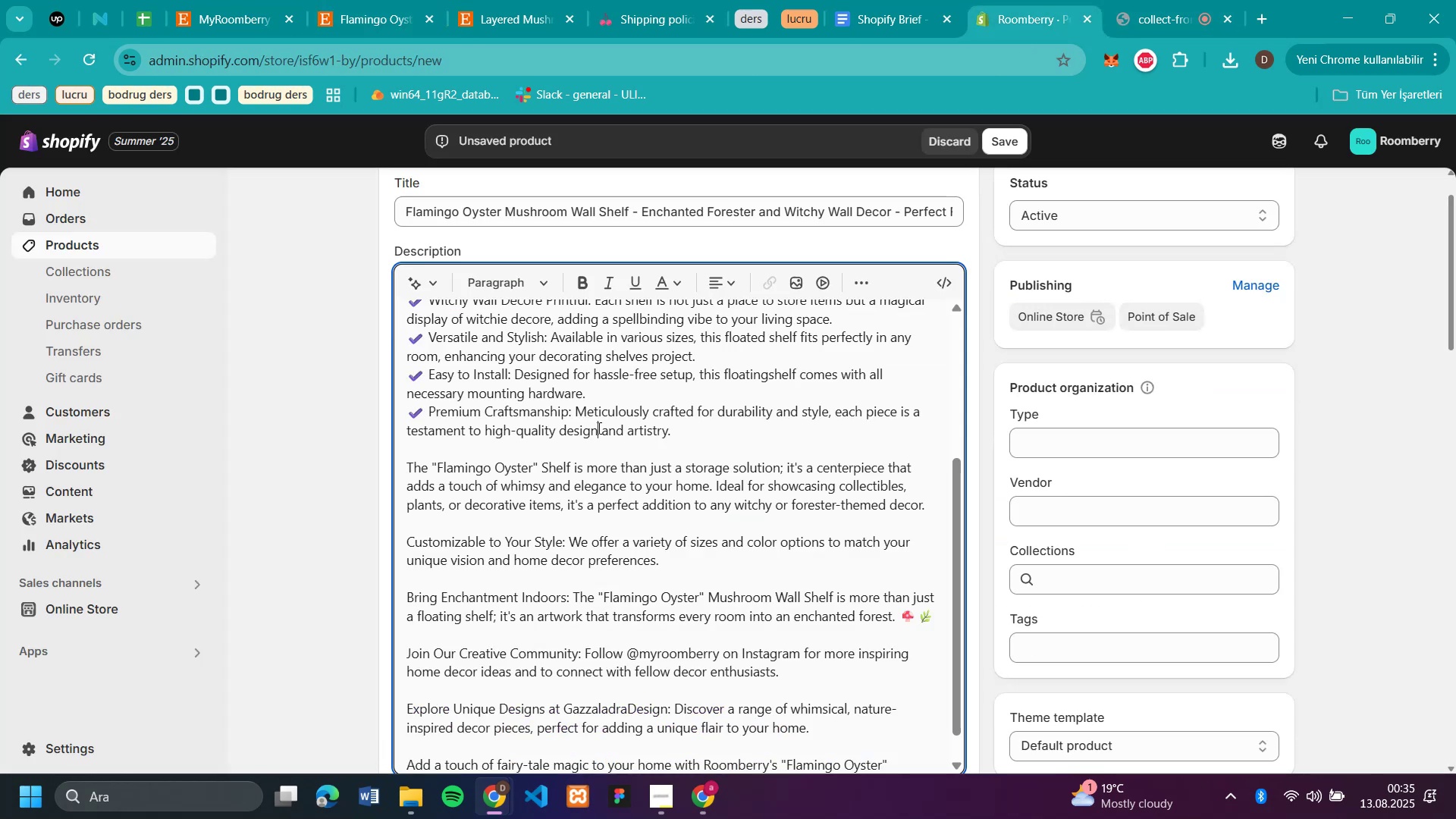 
left_click([598, 428])
 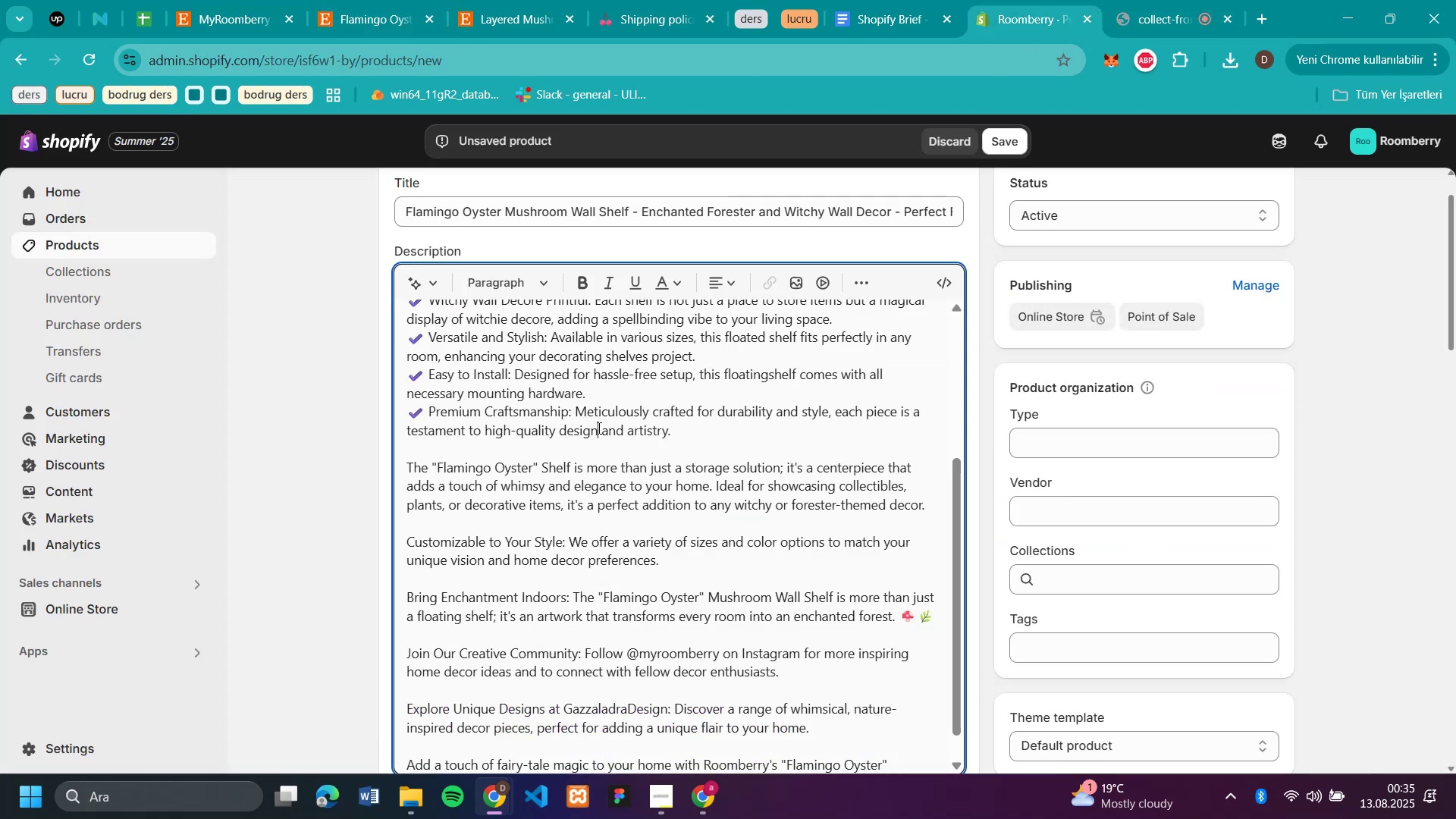 
scroll: coordinate [606, 447], scroll_direction: down, amount: 11.0
 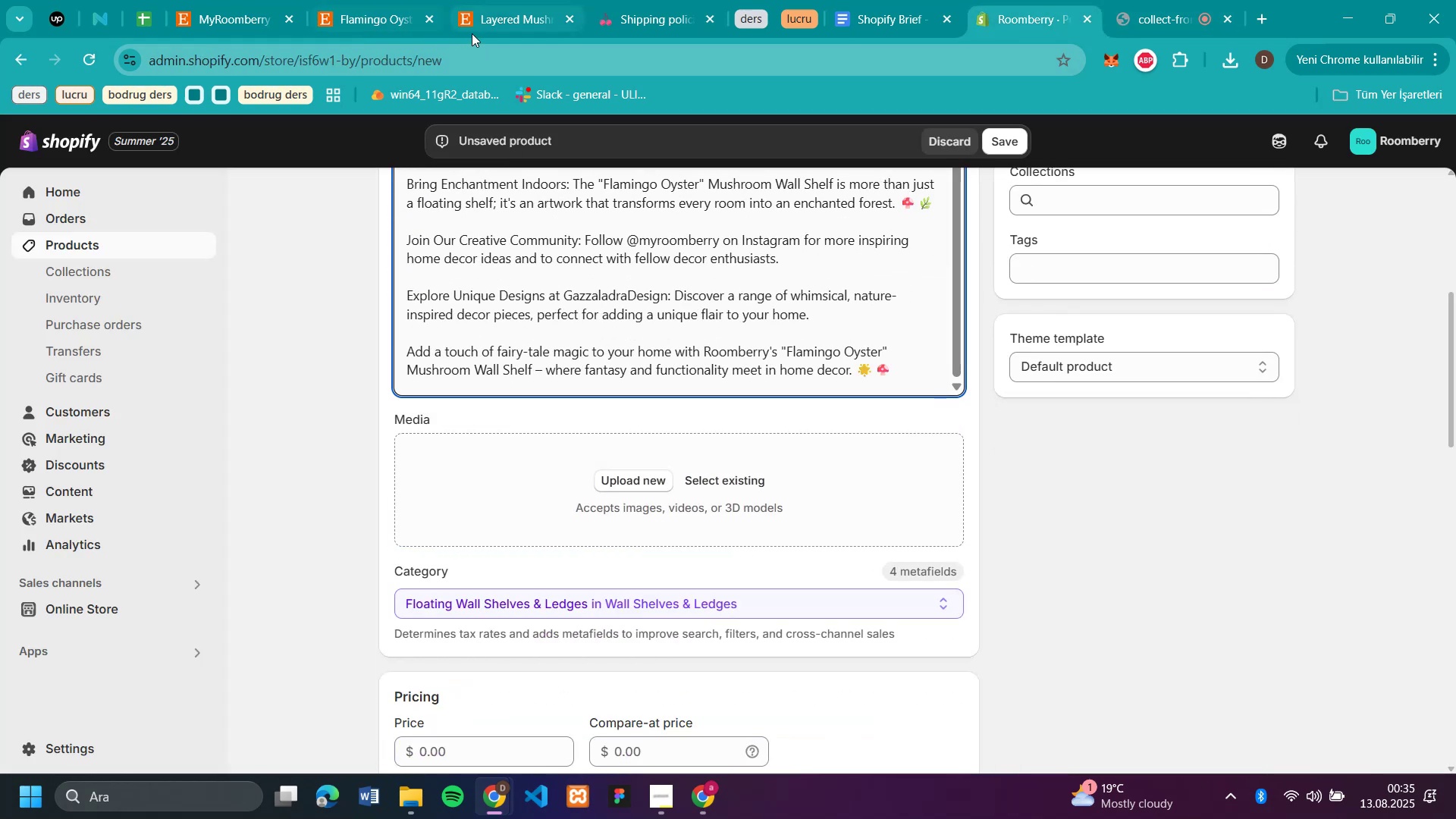 
left_click([511, 22])
 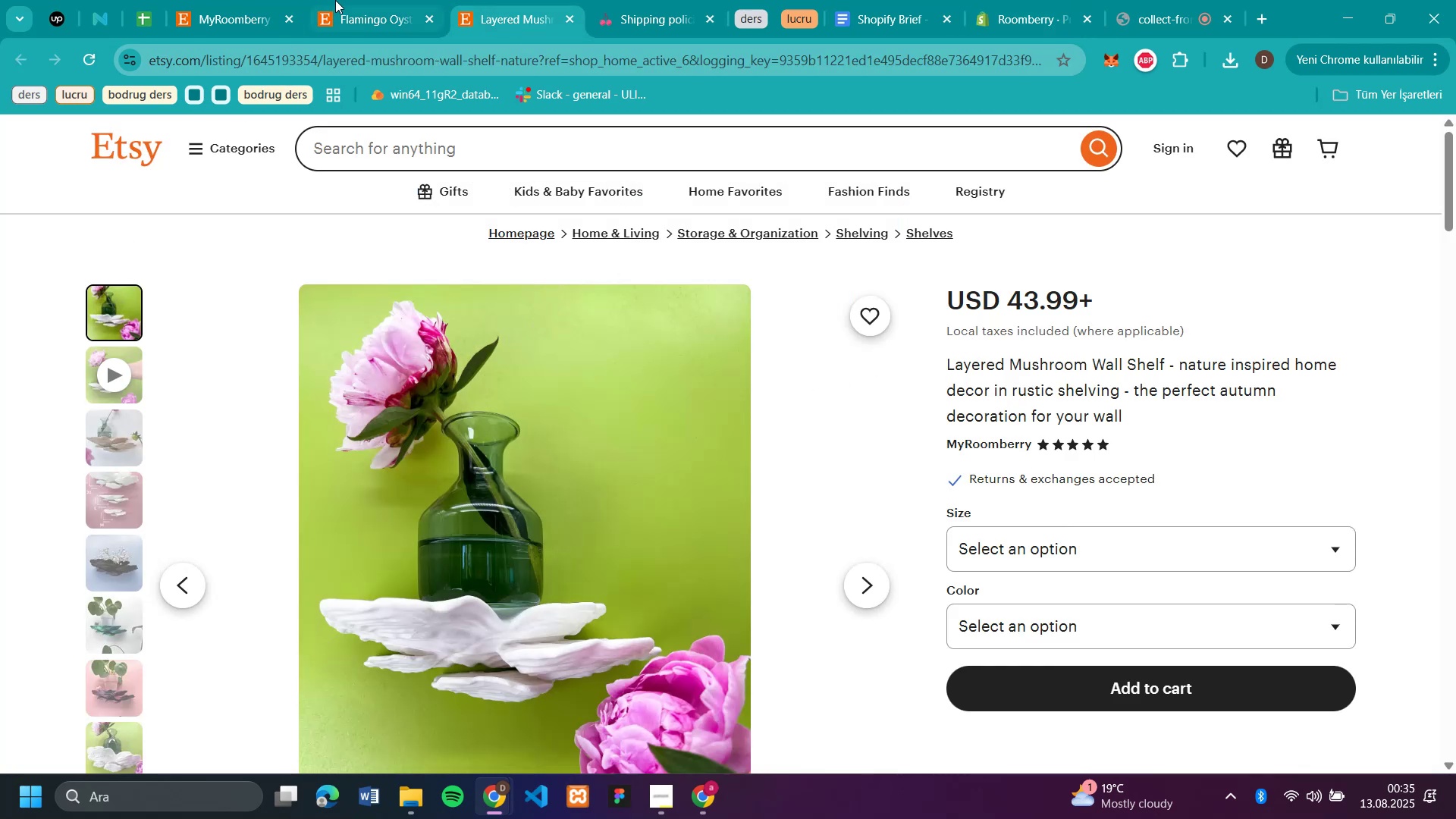 
left_click([373, 18])
 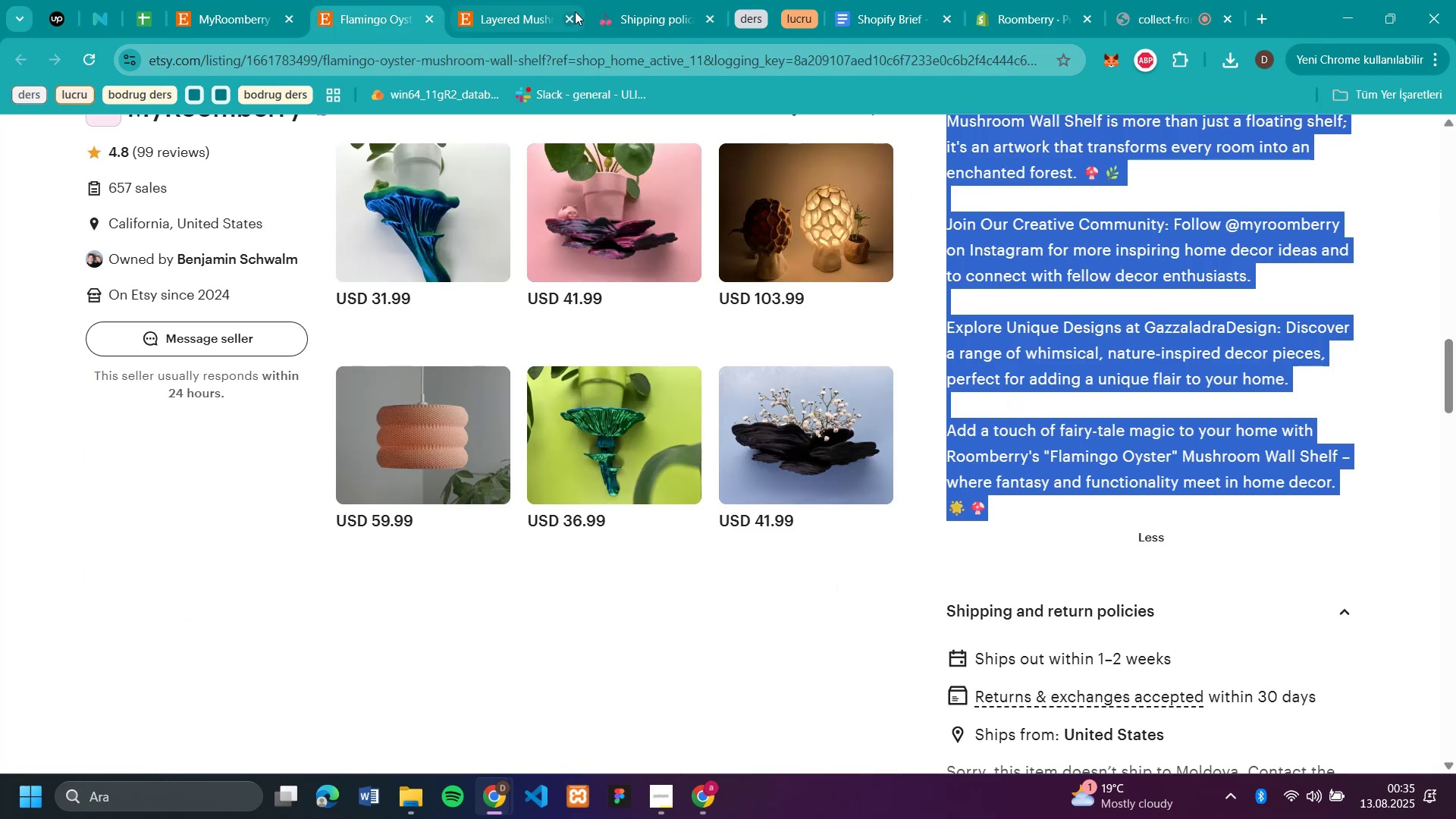 
left_click([575, 11])
 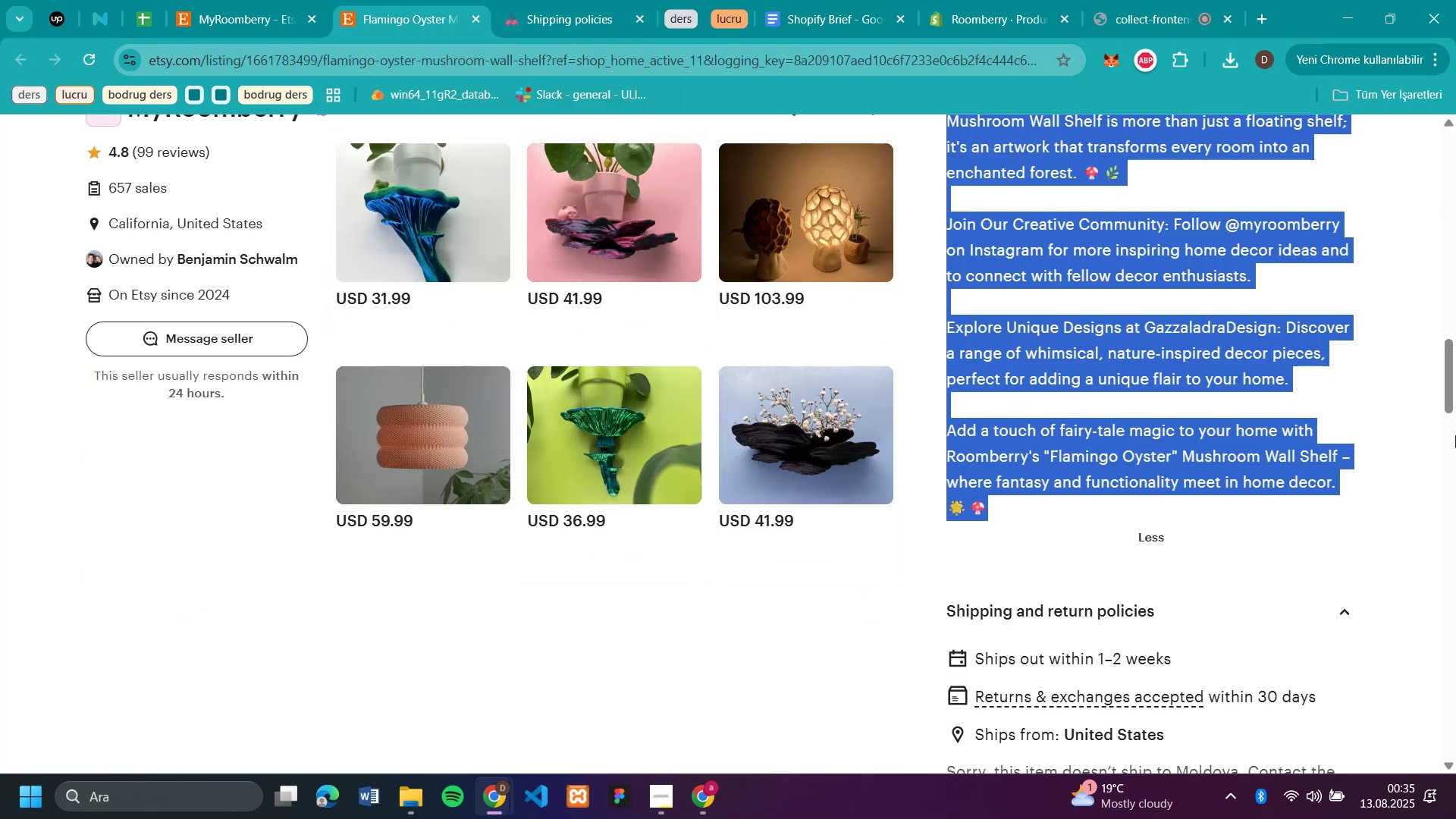 
scroll: coordinate [1388, 317], scroll_direction: up, amount: 19.0
 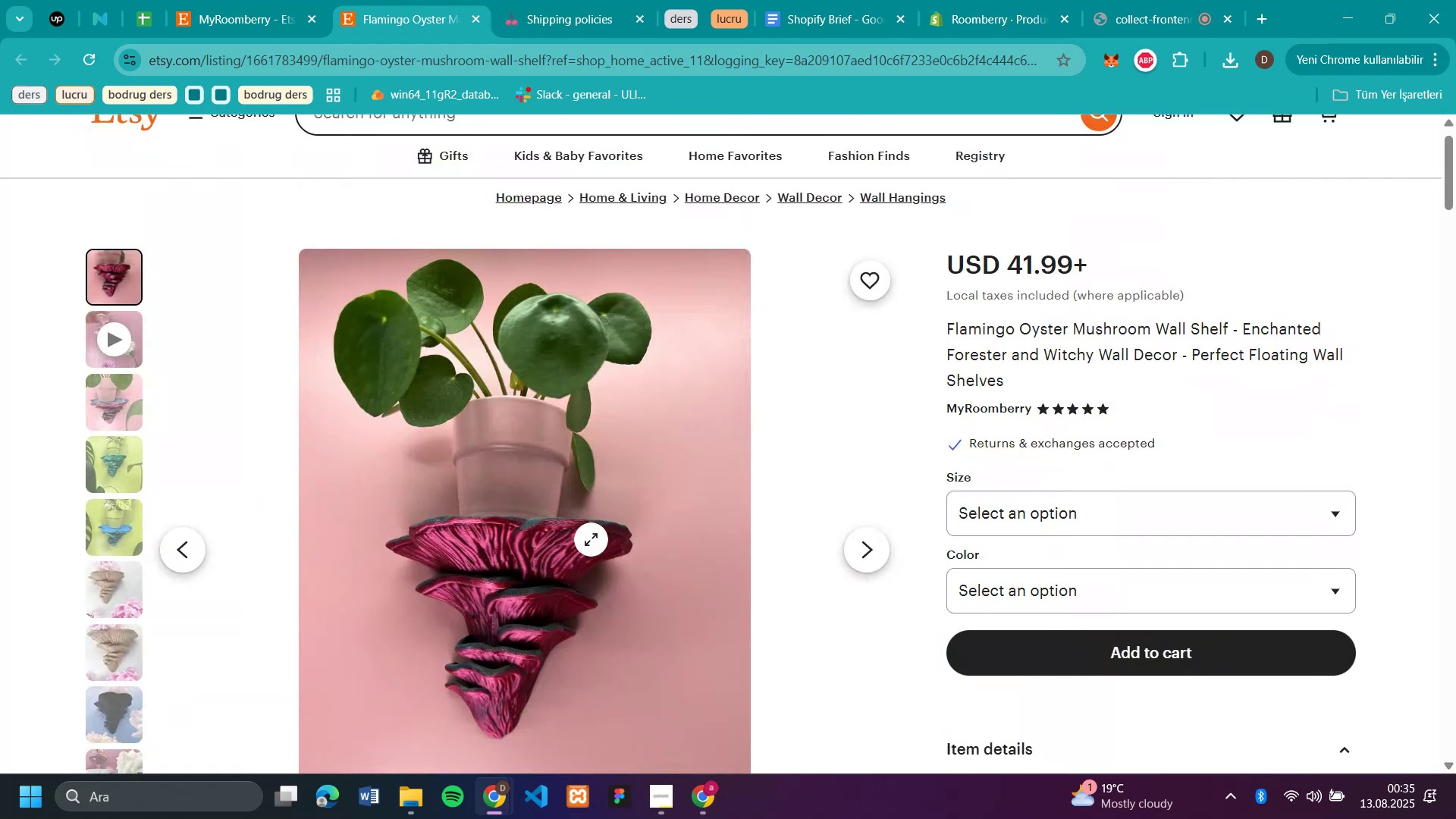 
right_click([554, 530])
 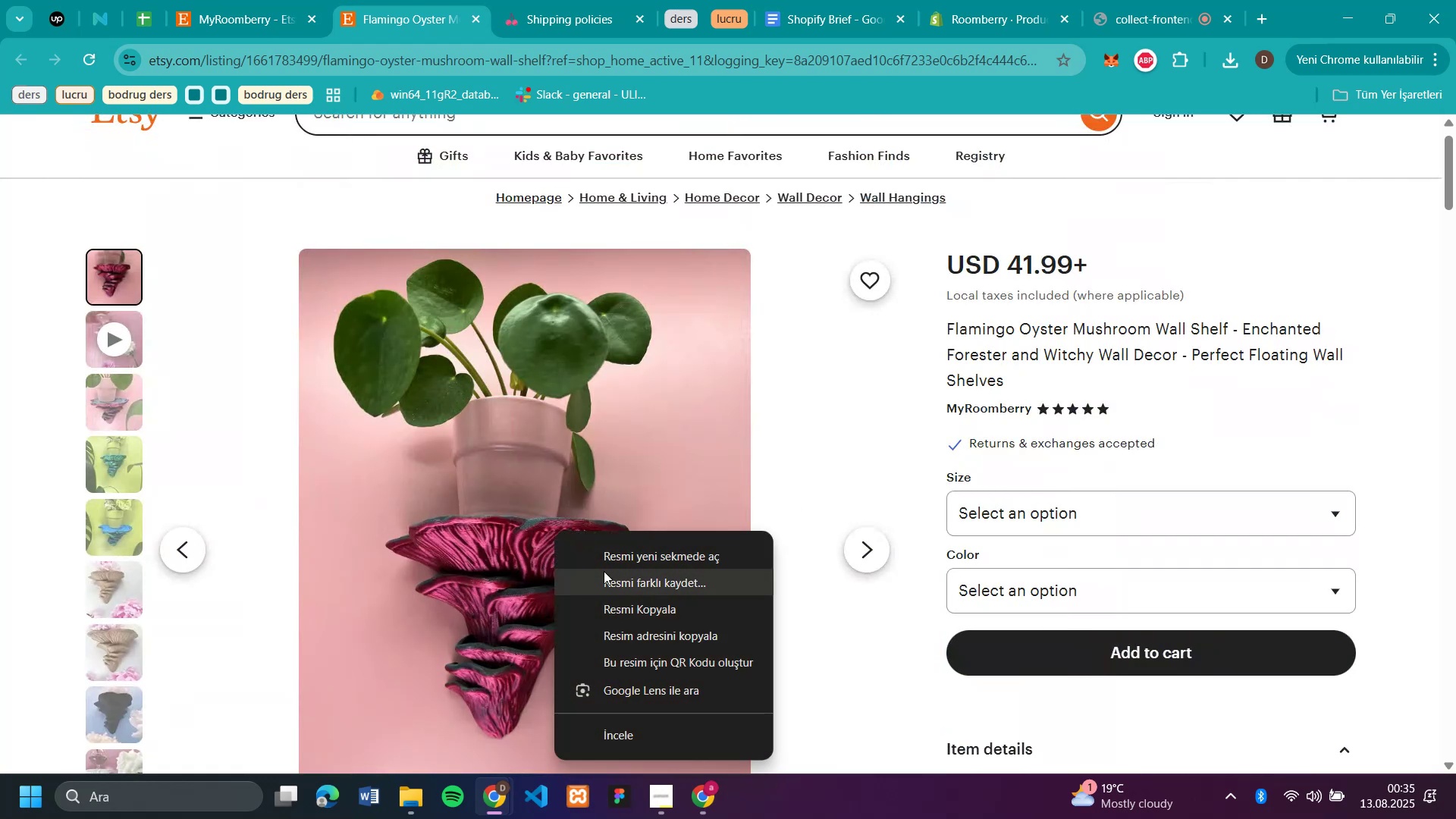 
left_click([621, 588])
 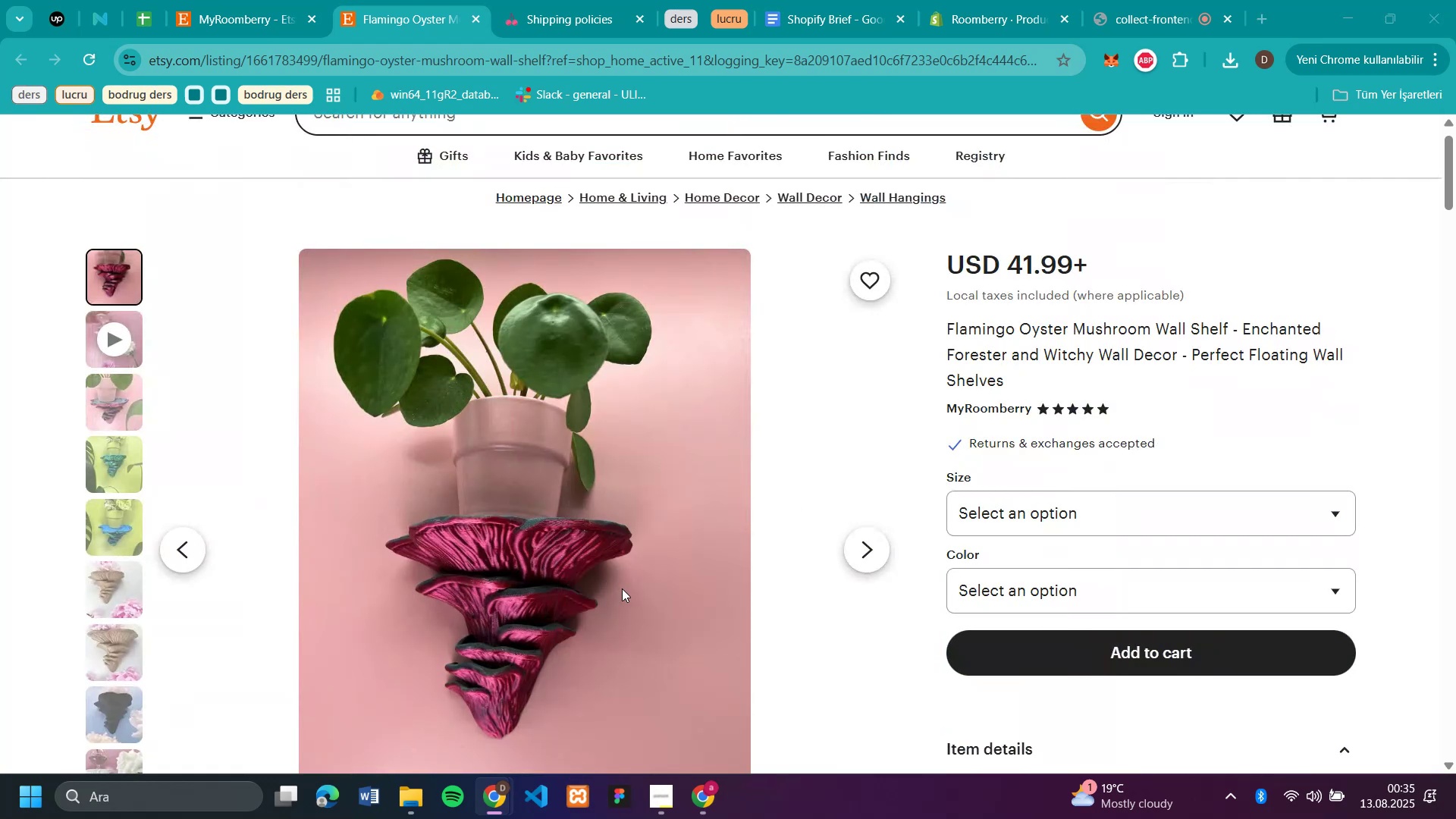 
type(f1)
 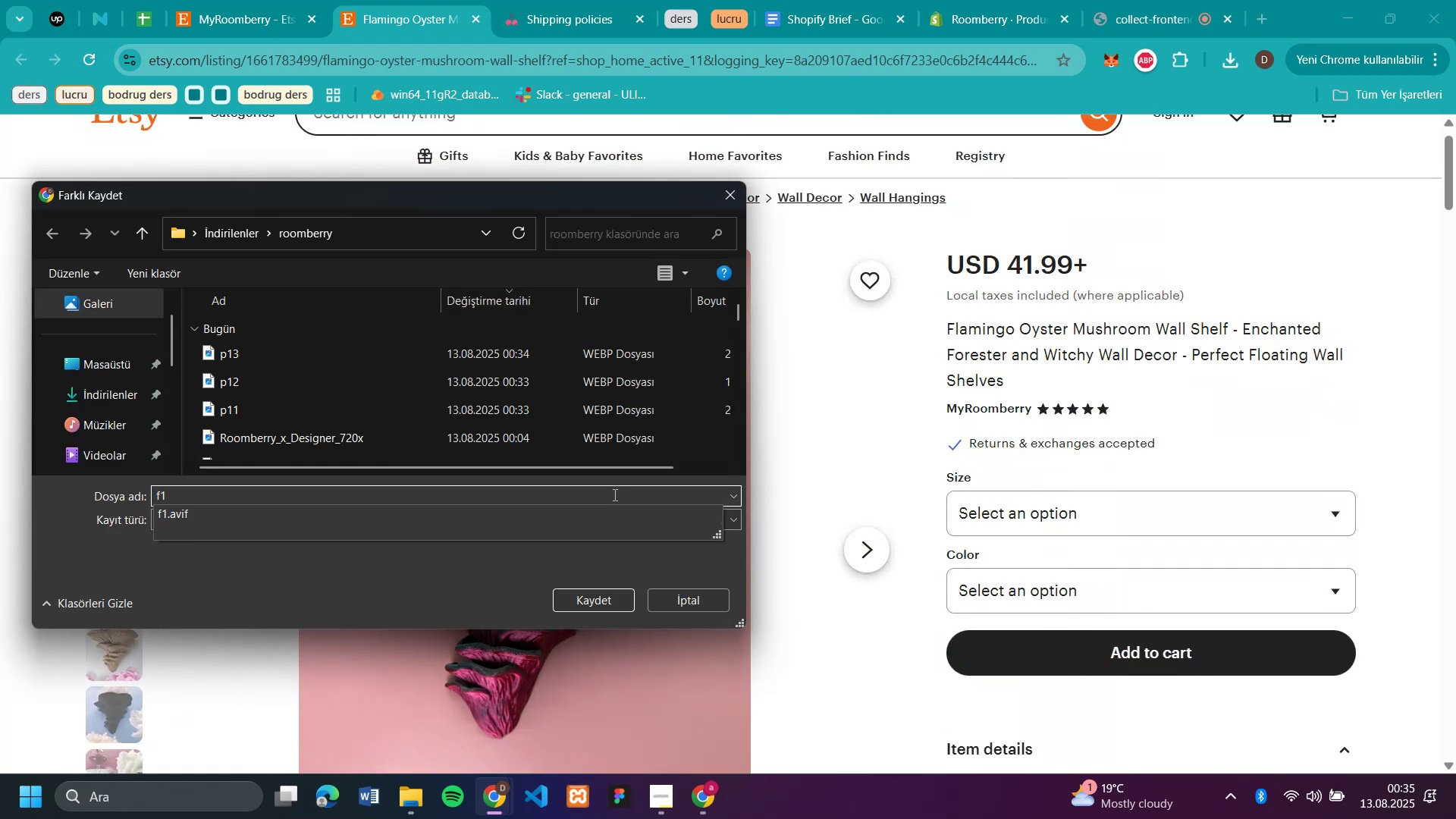 
key(Enter)
 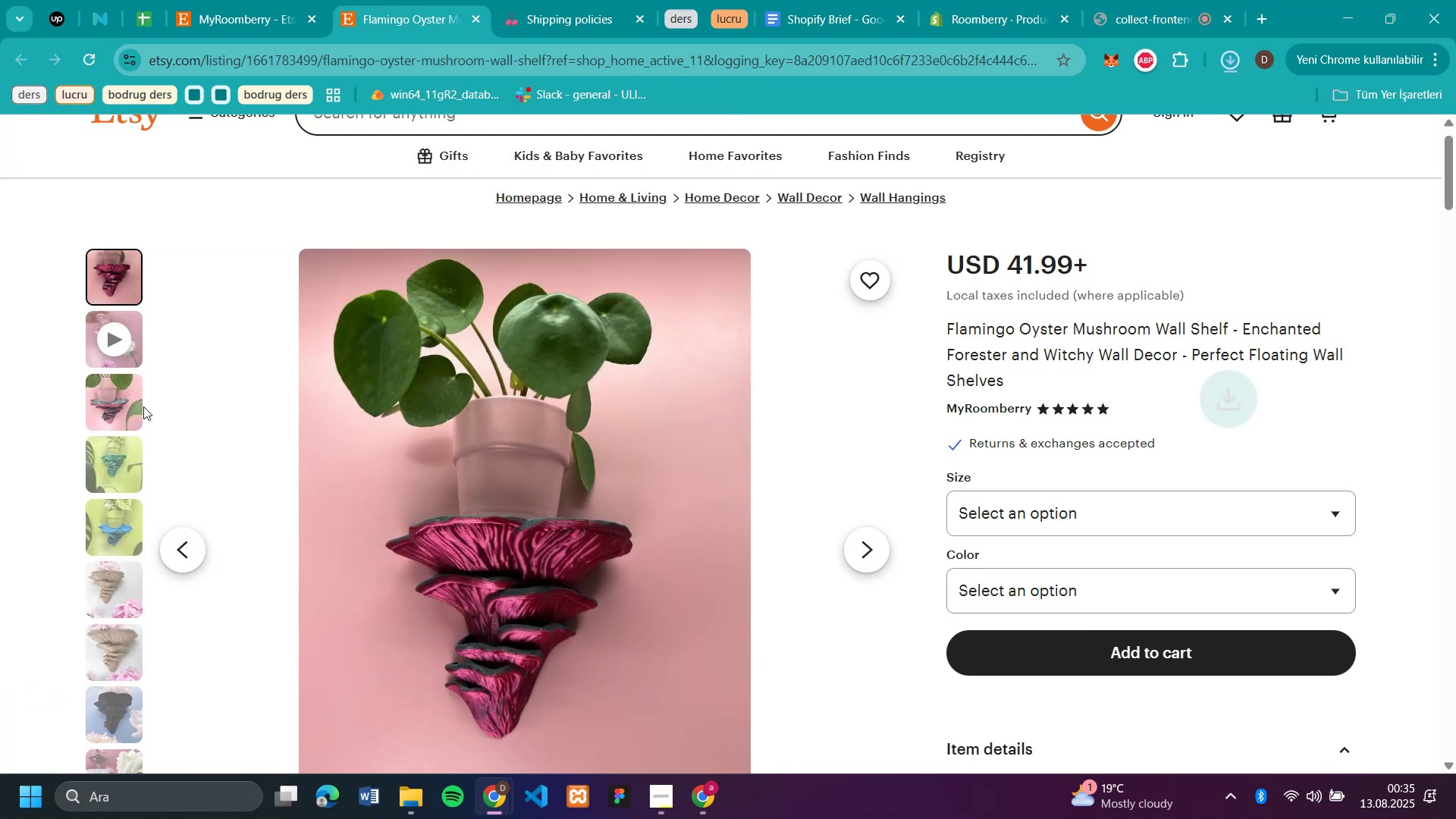 
left_click([137, 415])
 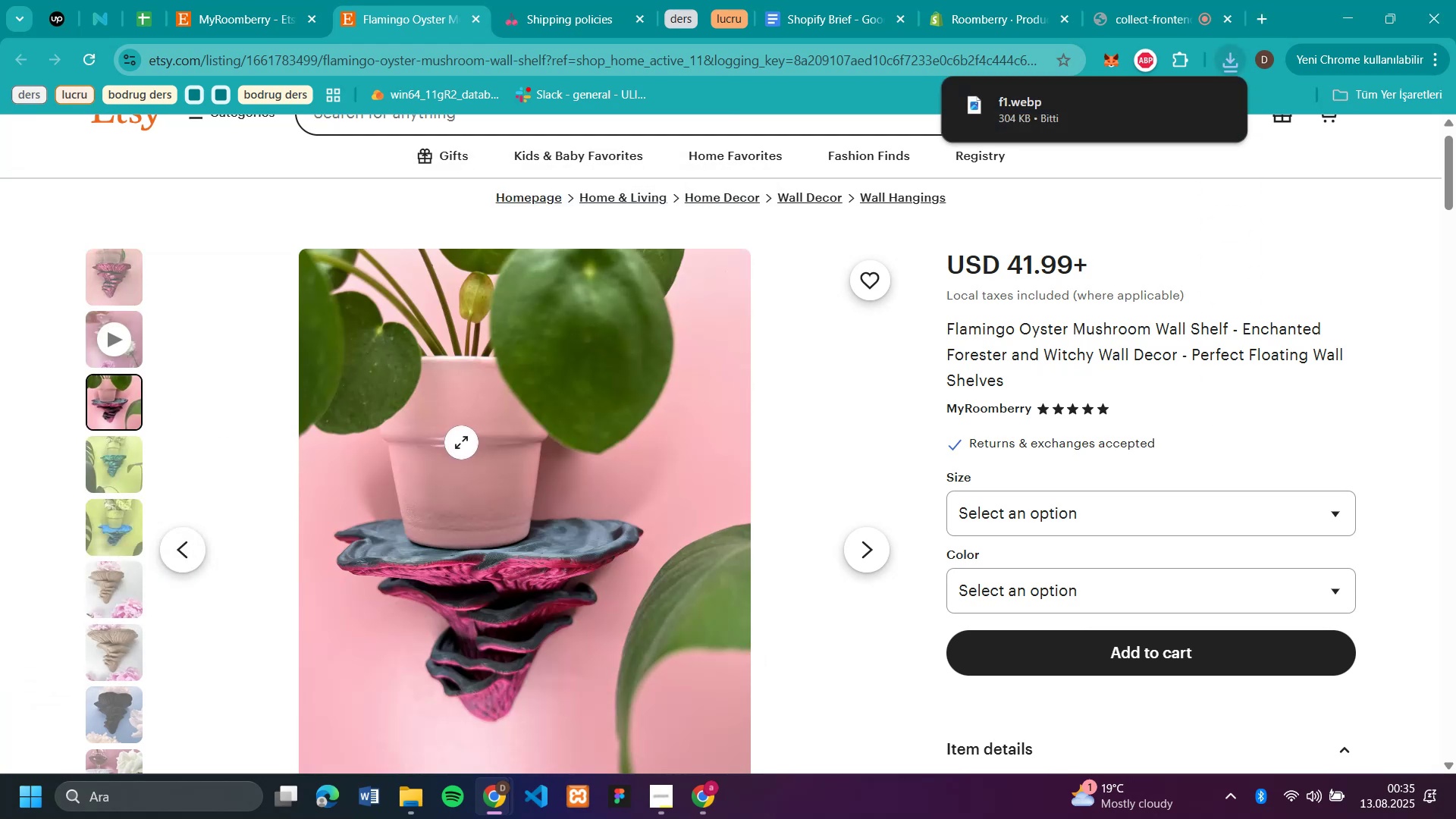 
right_click([461, 442])
 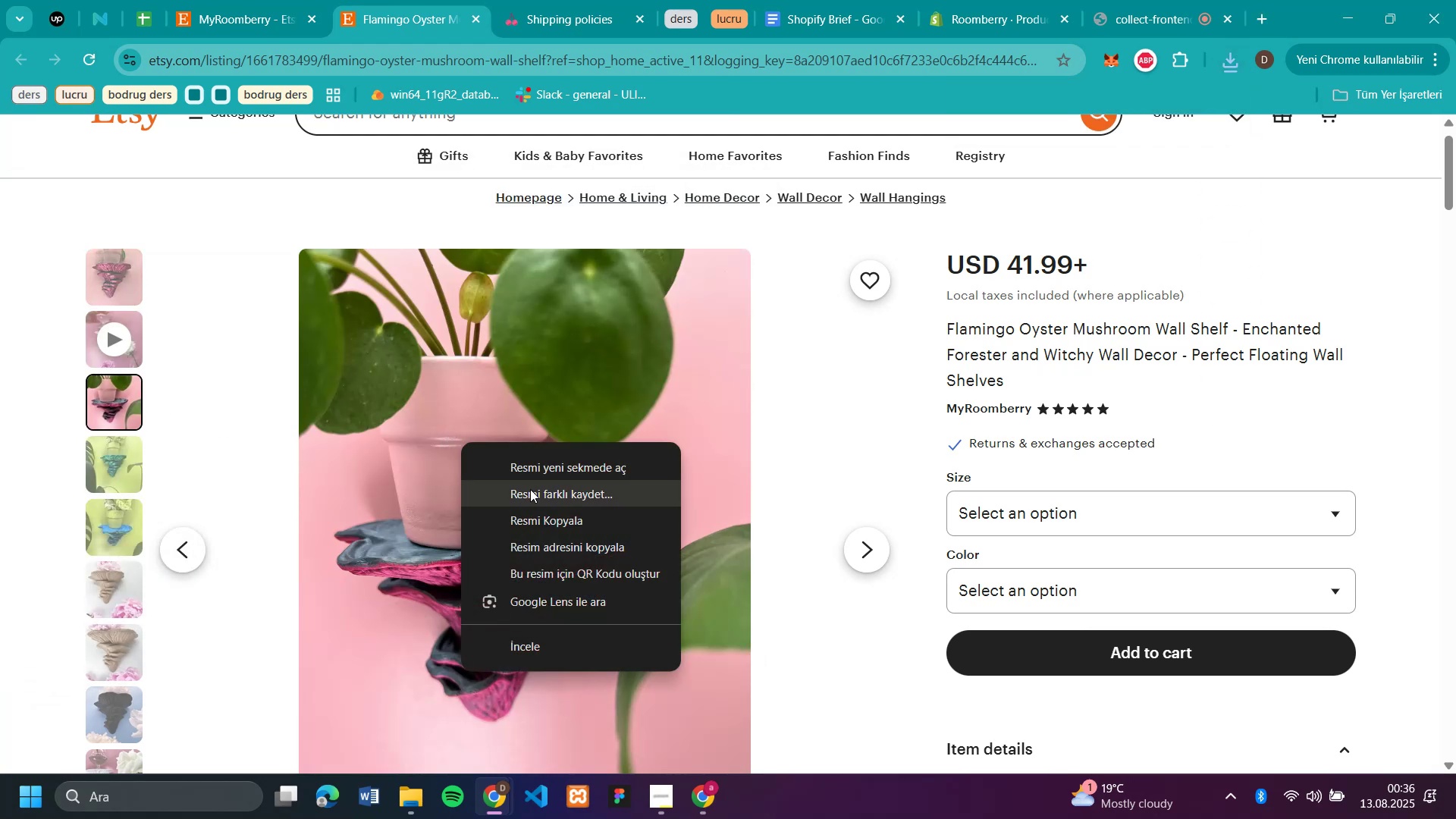 
left_click([535, 494])
 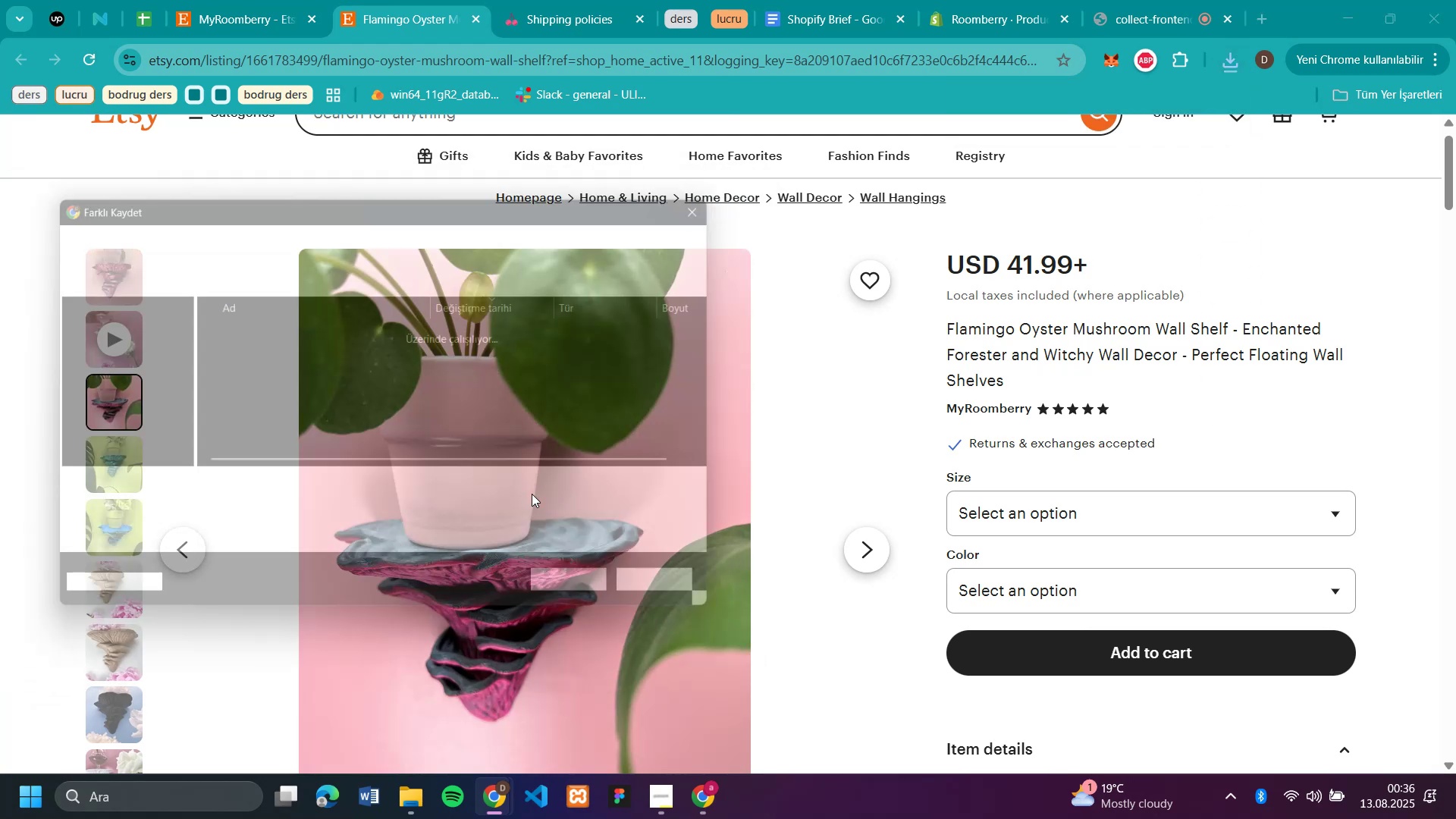 
type(f2)
 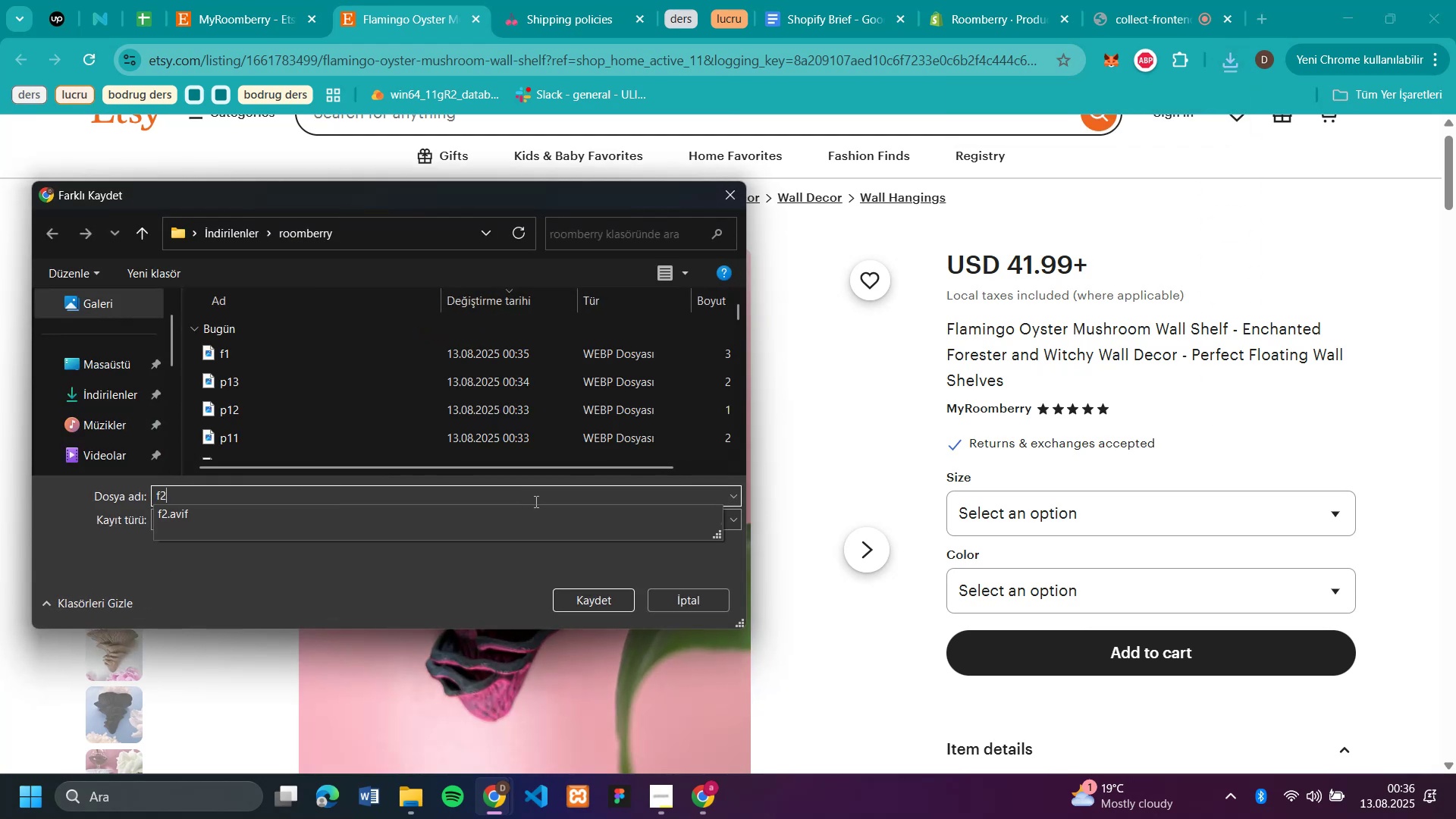 
key(Enter)
 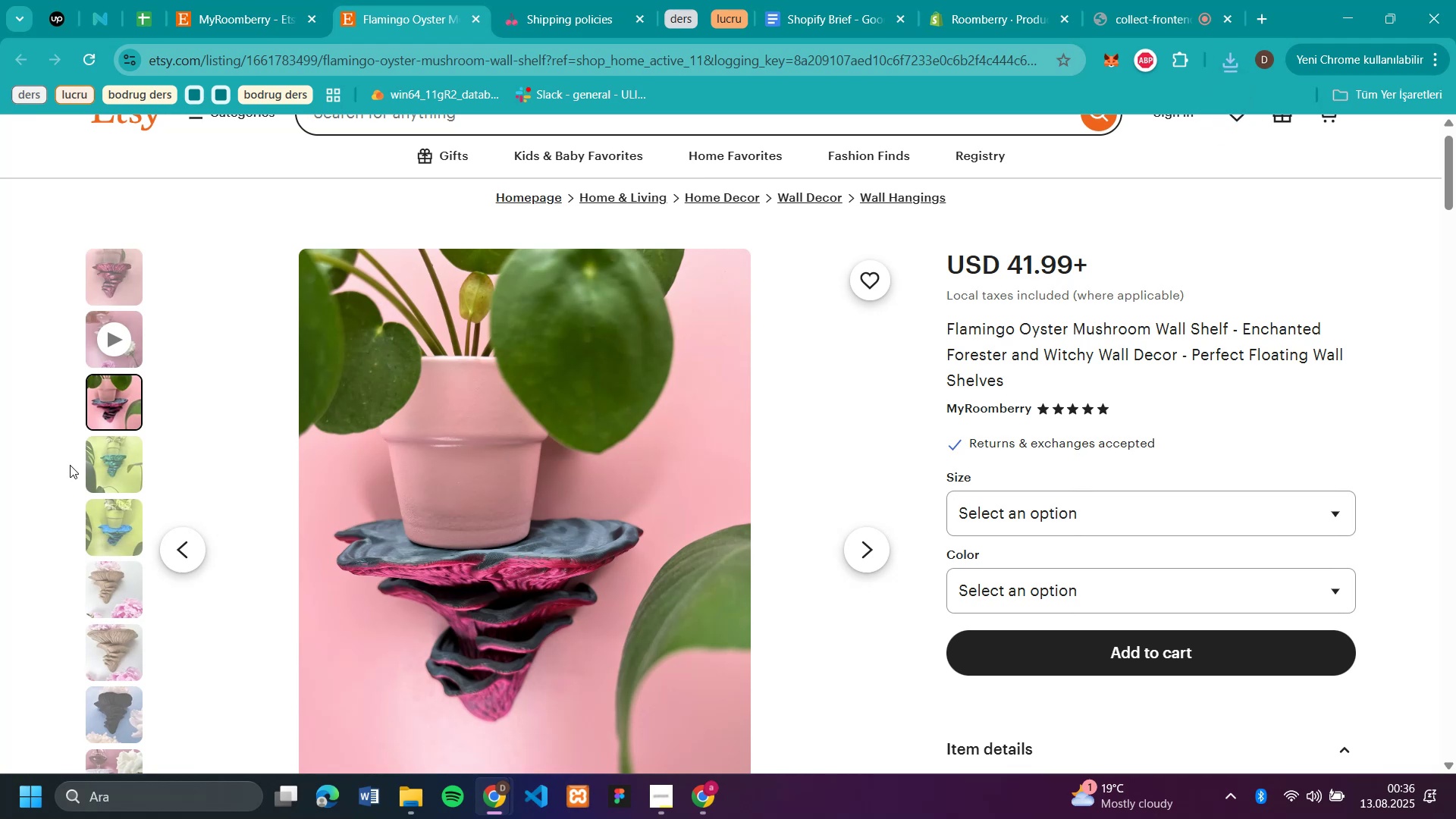 
left_click([115, 467])
 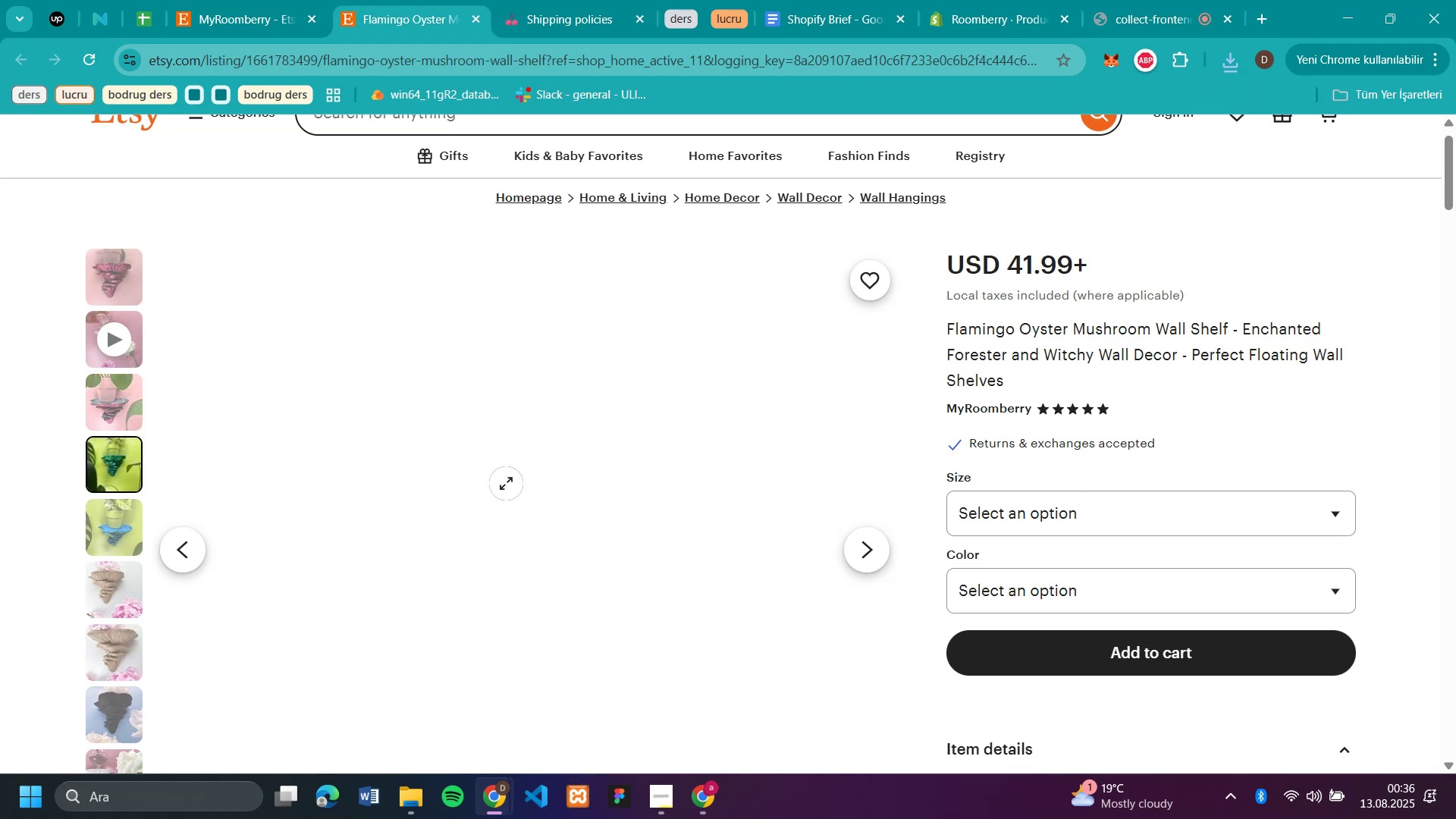 
right_click([506, 483])
 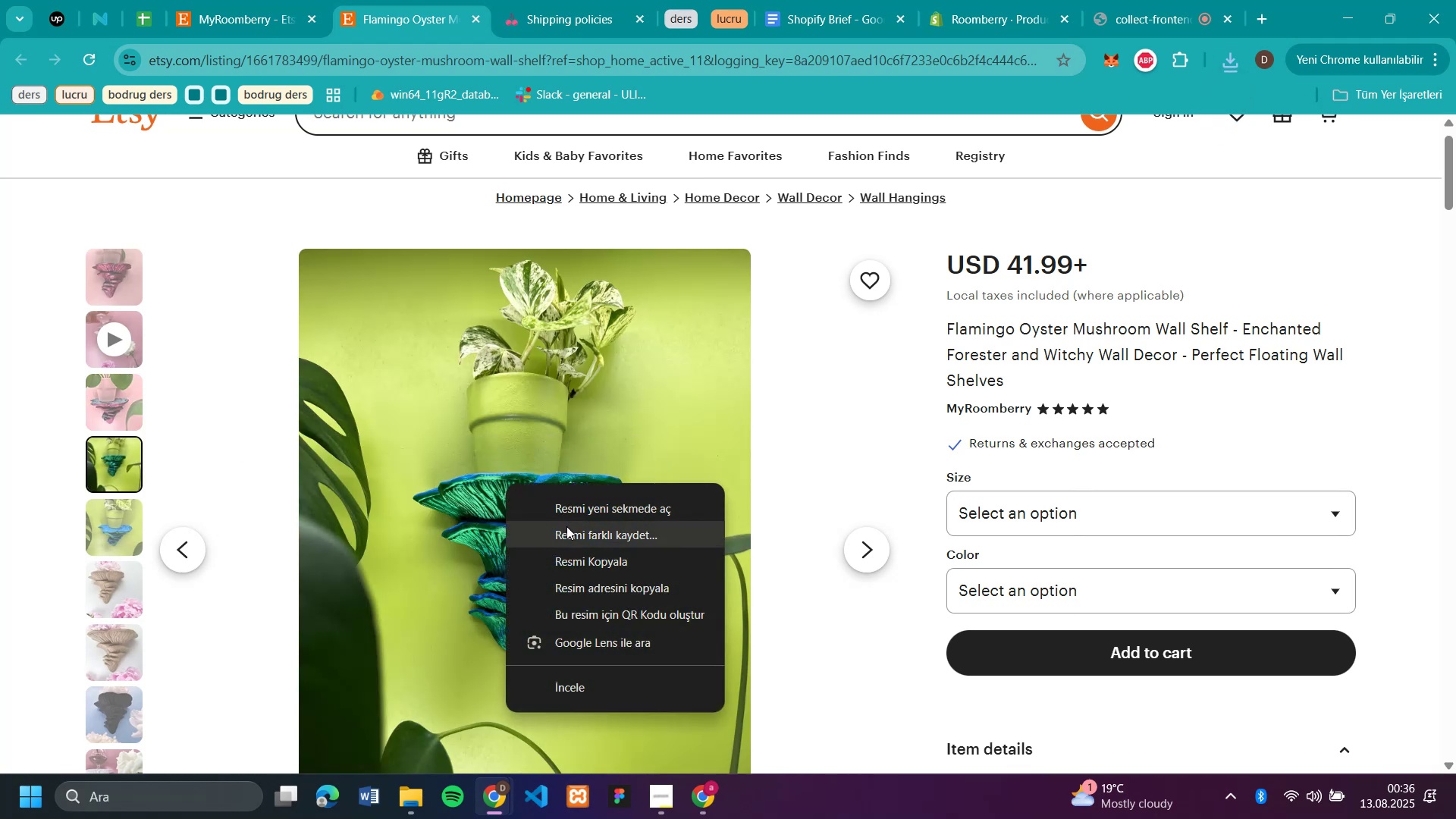 
left_click([570, 529])
 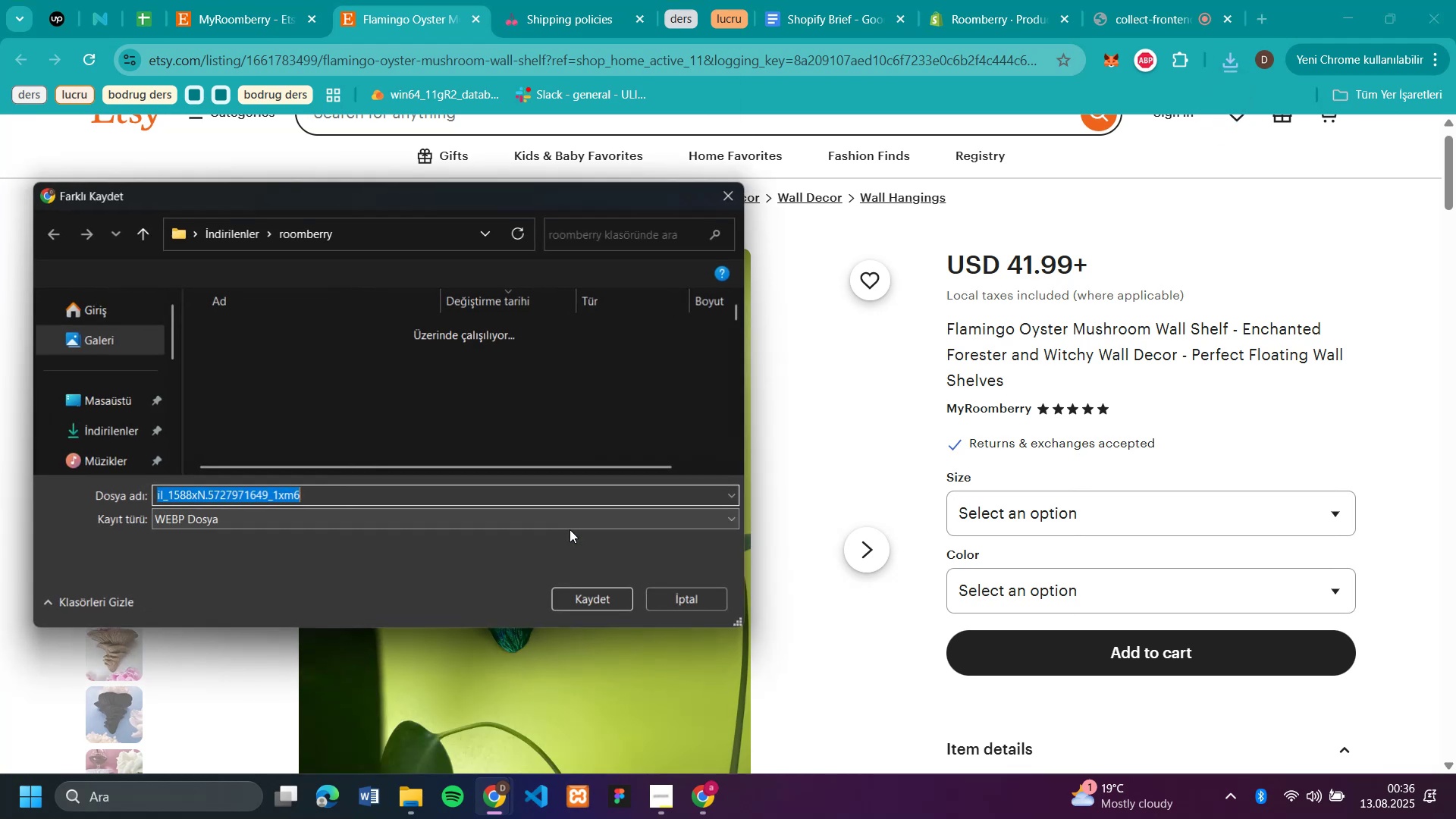 
type(f3)
 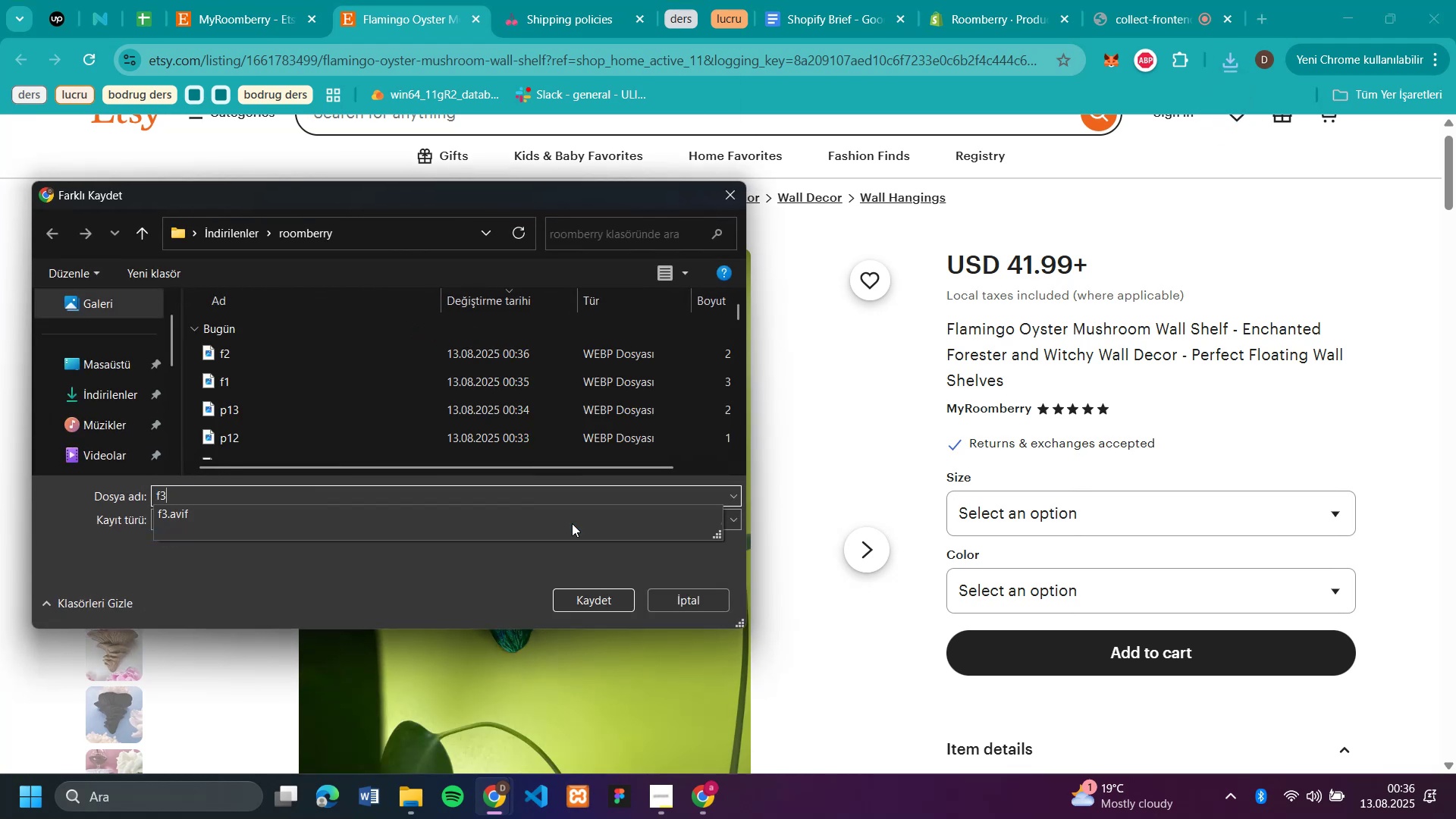 
key(Enter)
 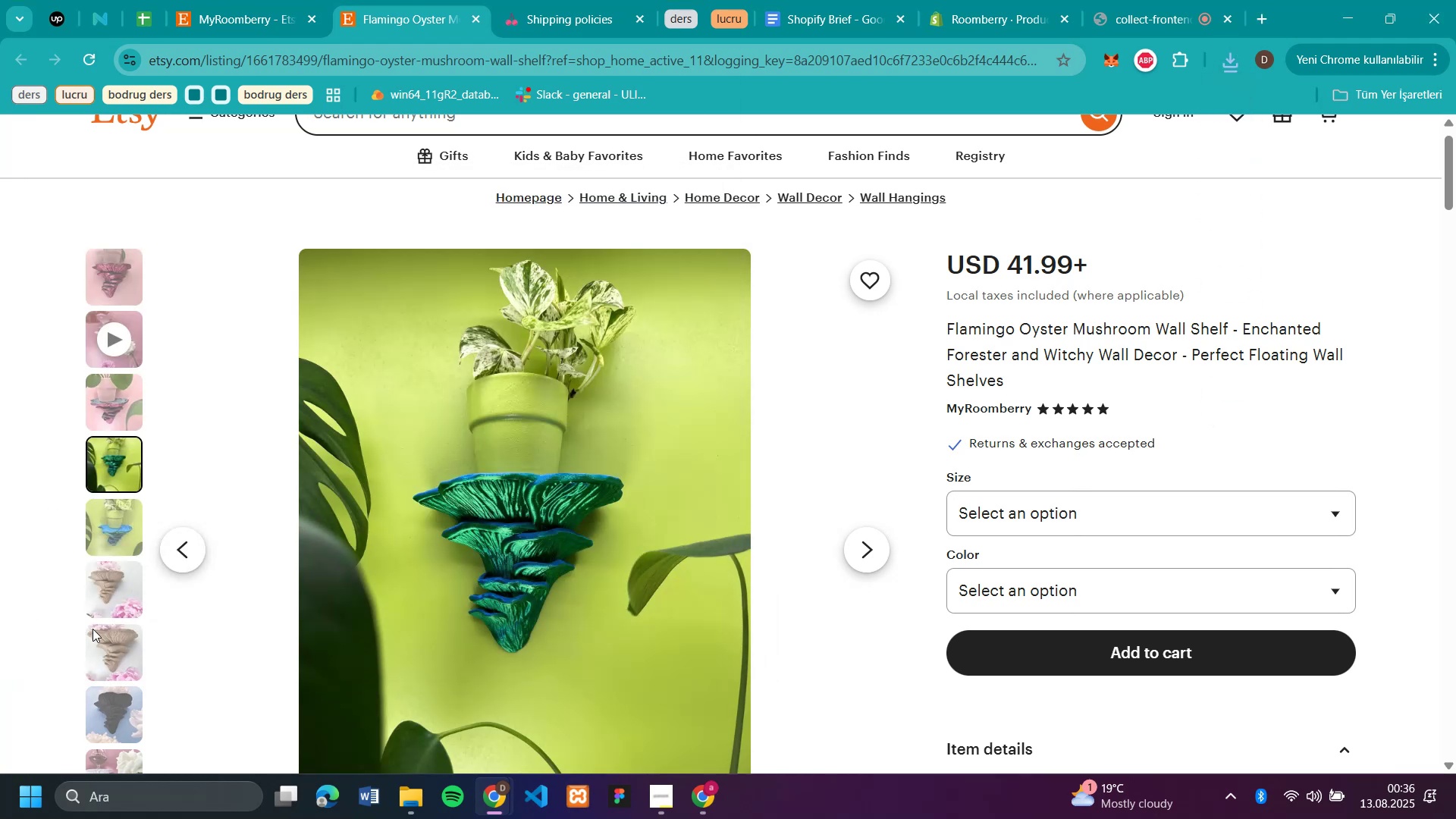 
left_click([105, 587])
 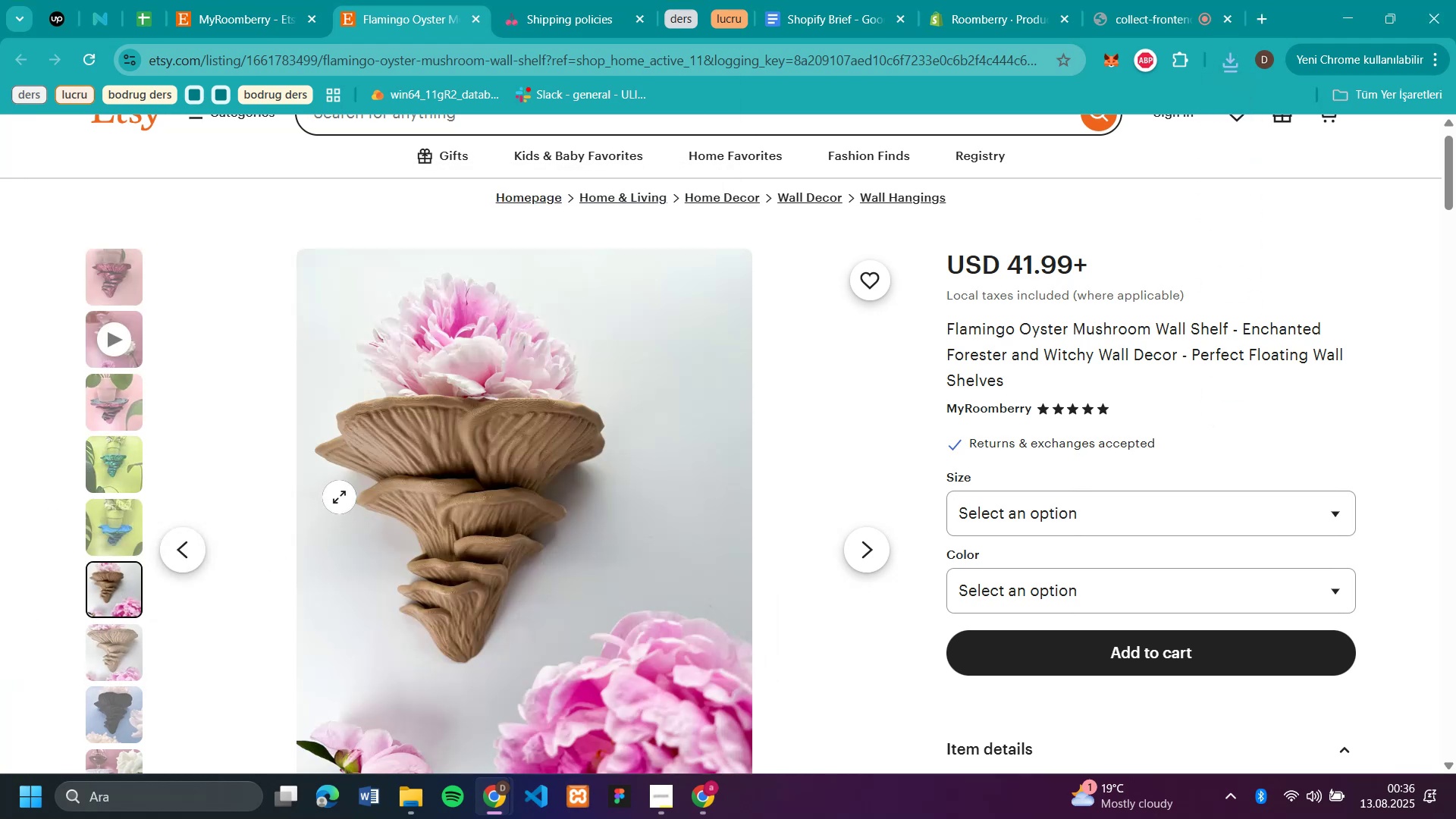 
right_click([394, 467])
 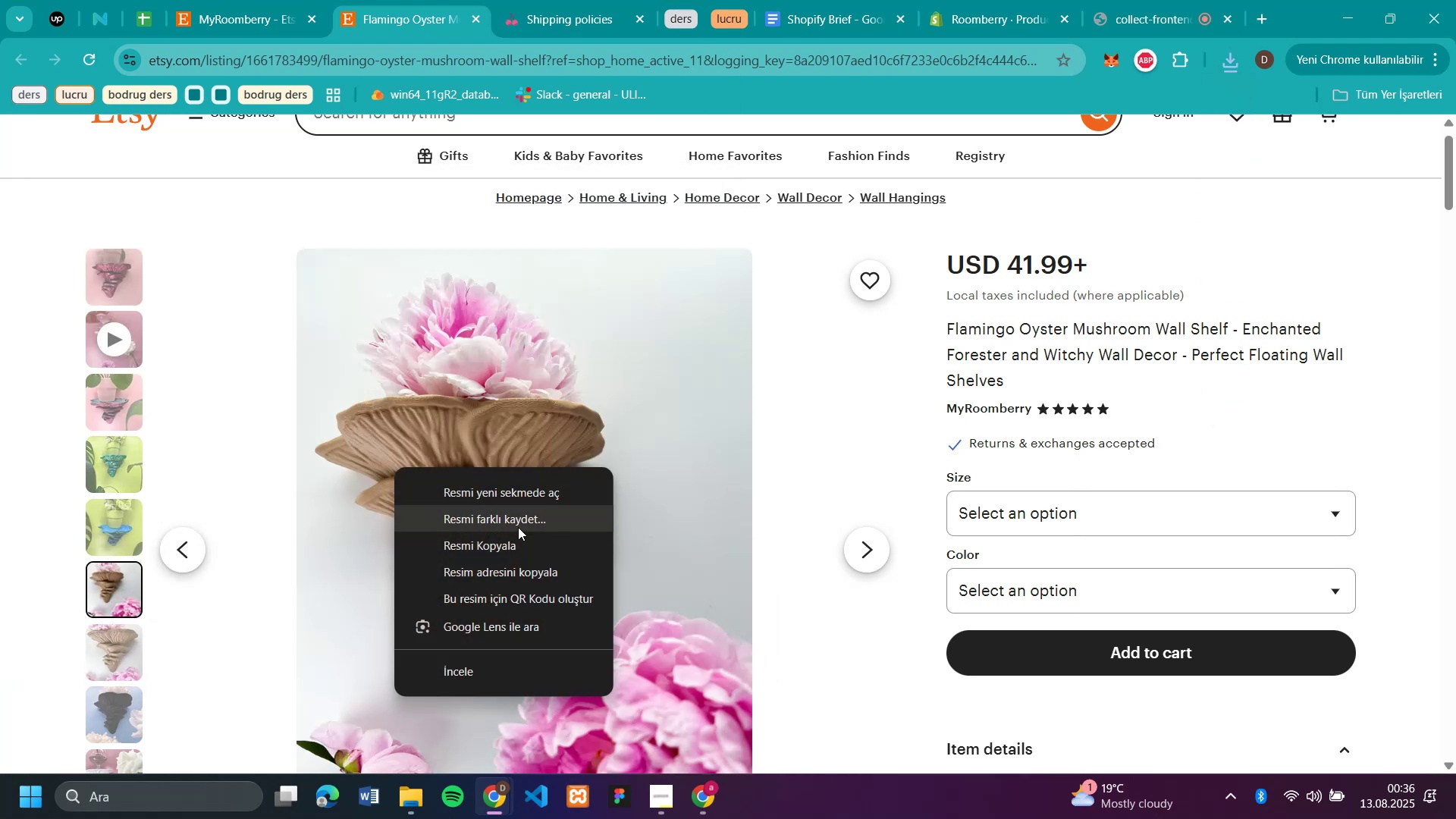 
left_click([518, 526])
 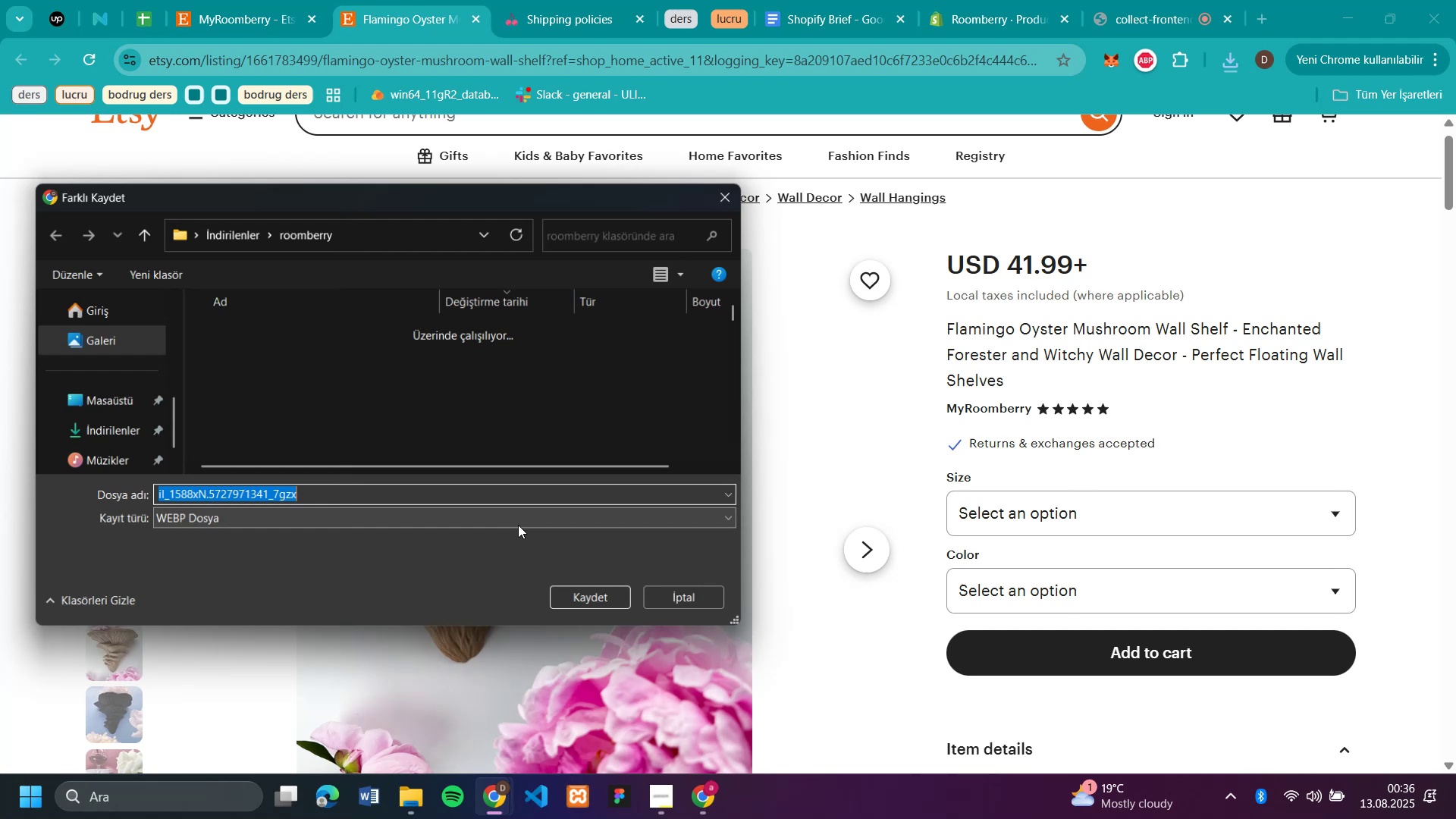 
type(f4)
 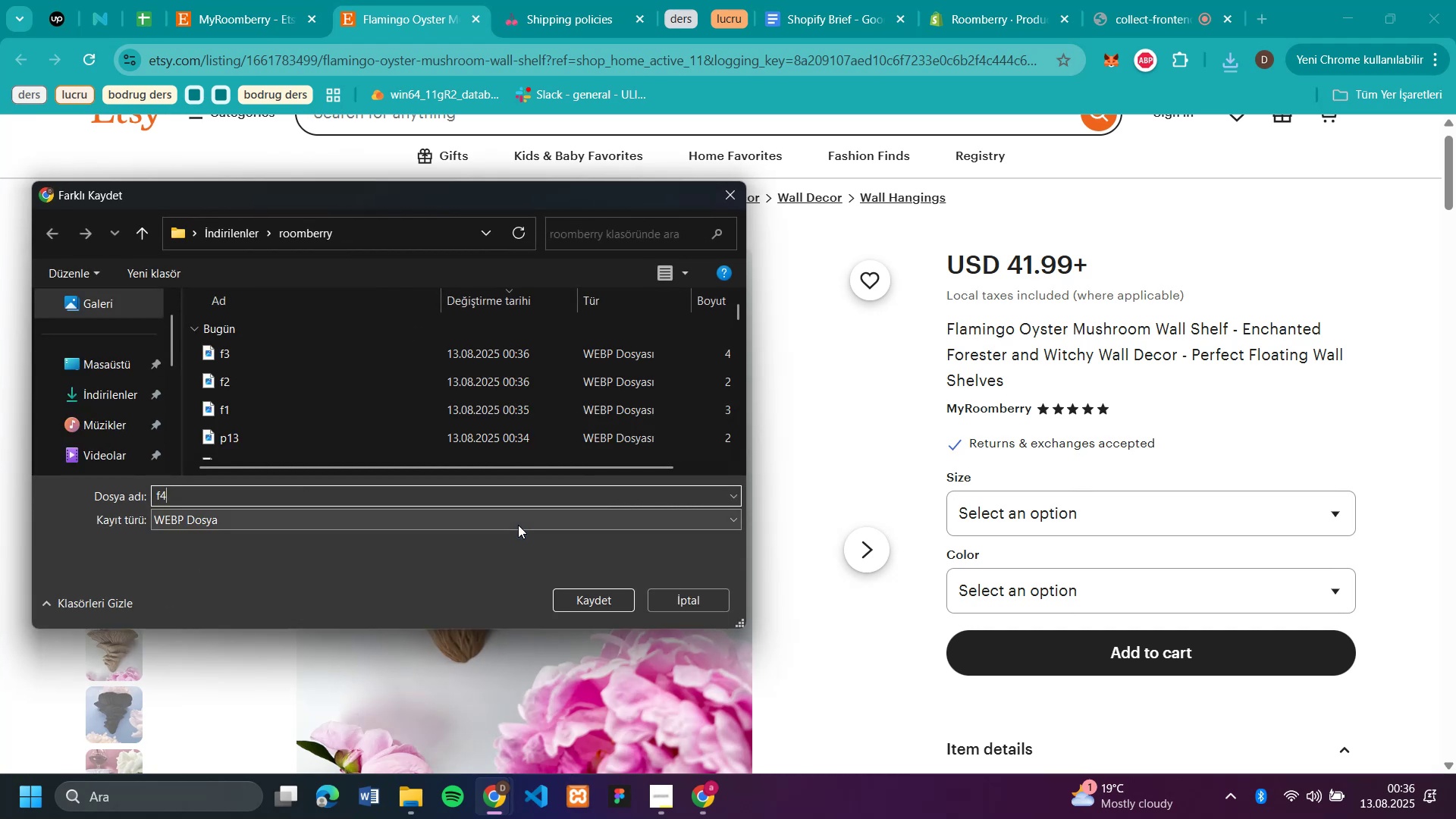 
key(Enter)
 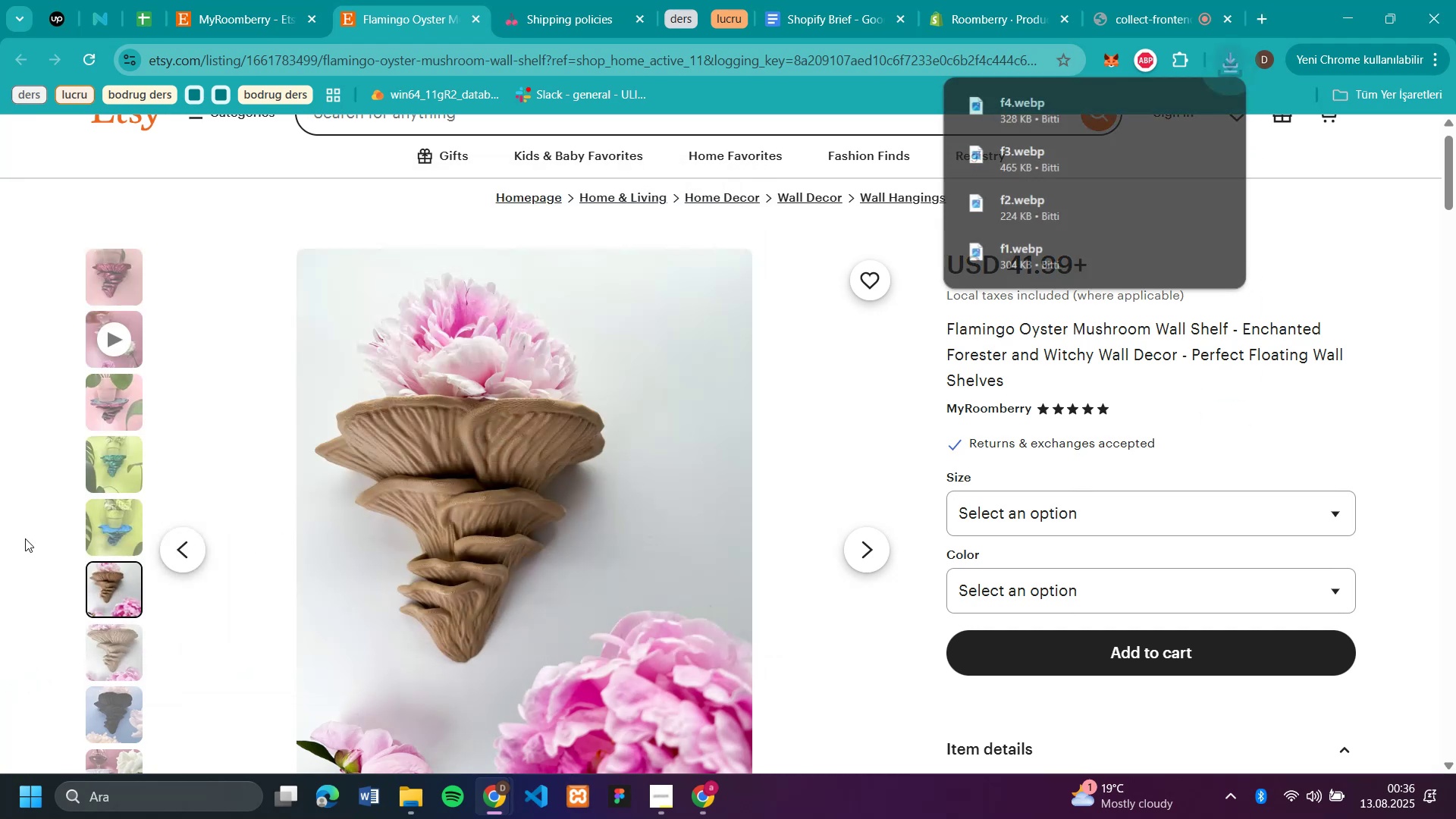 
scroll: coordinate [103, 575], scroll_direction: down, amount: 4.0
 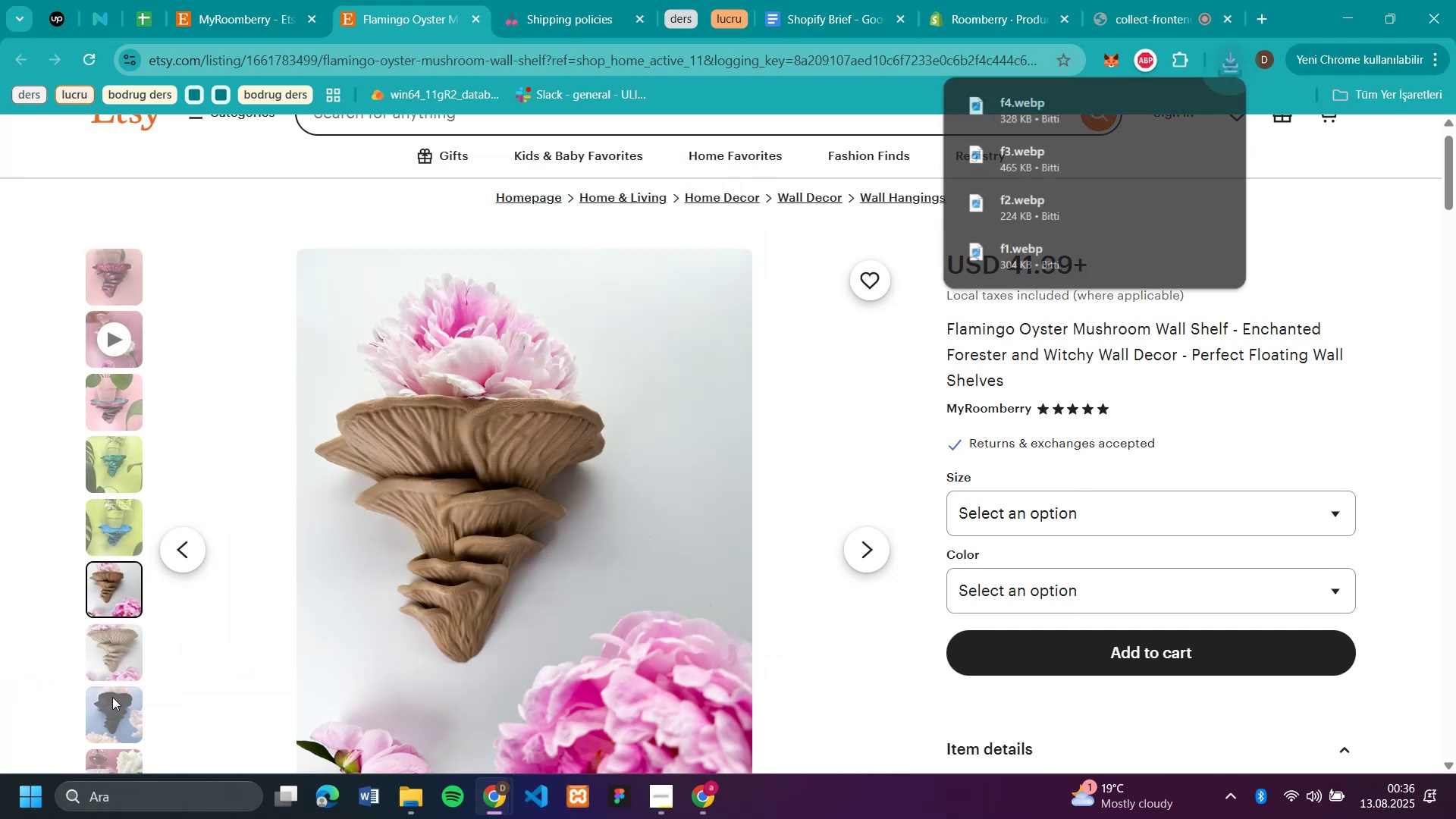 
left_click([114, 703])
 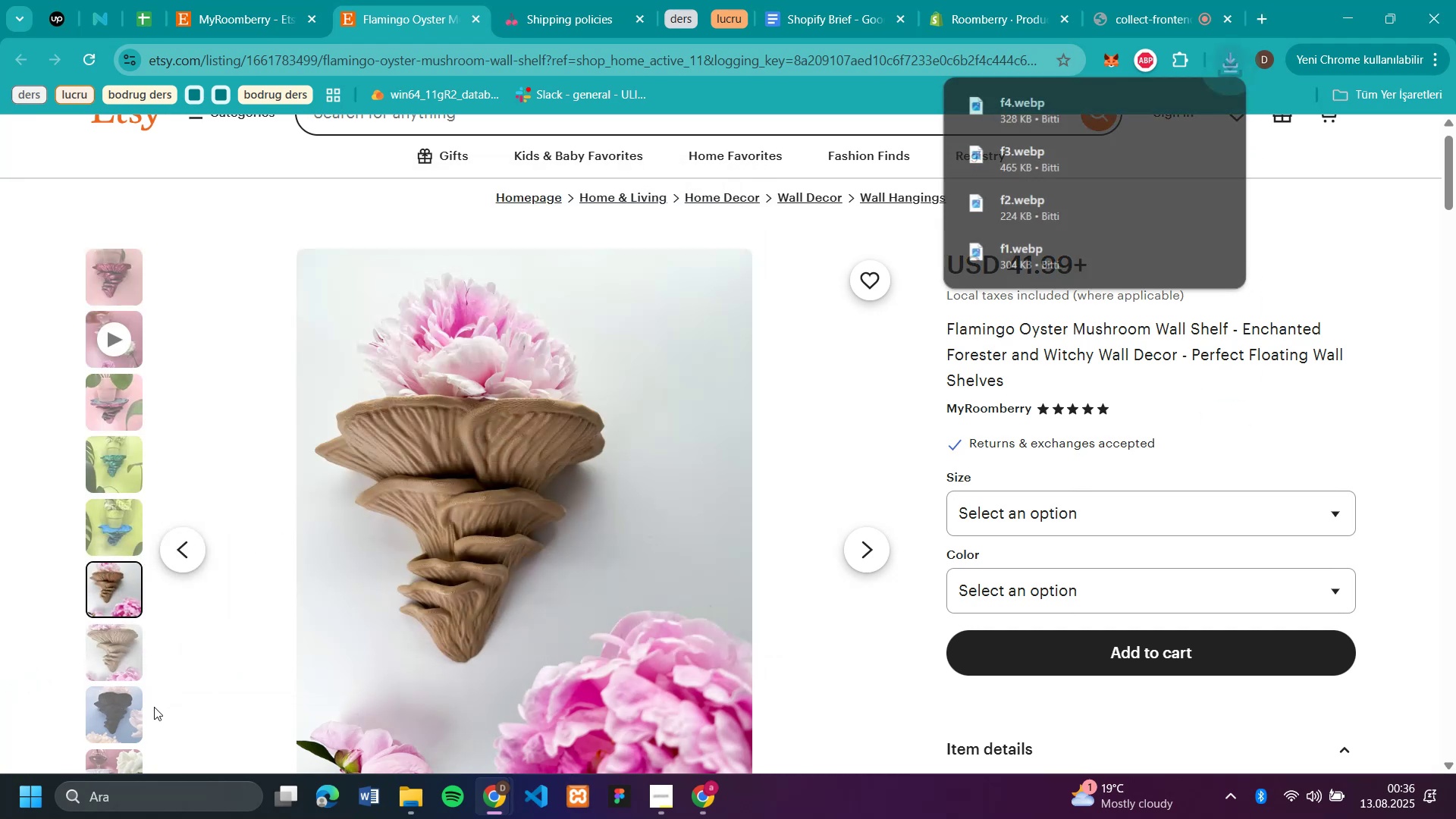 
left_click([102, 711])
 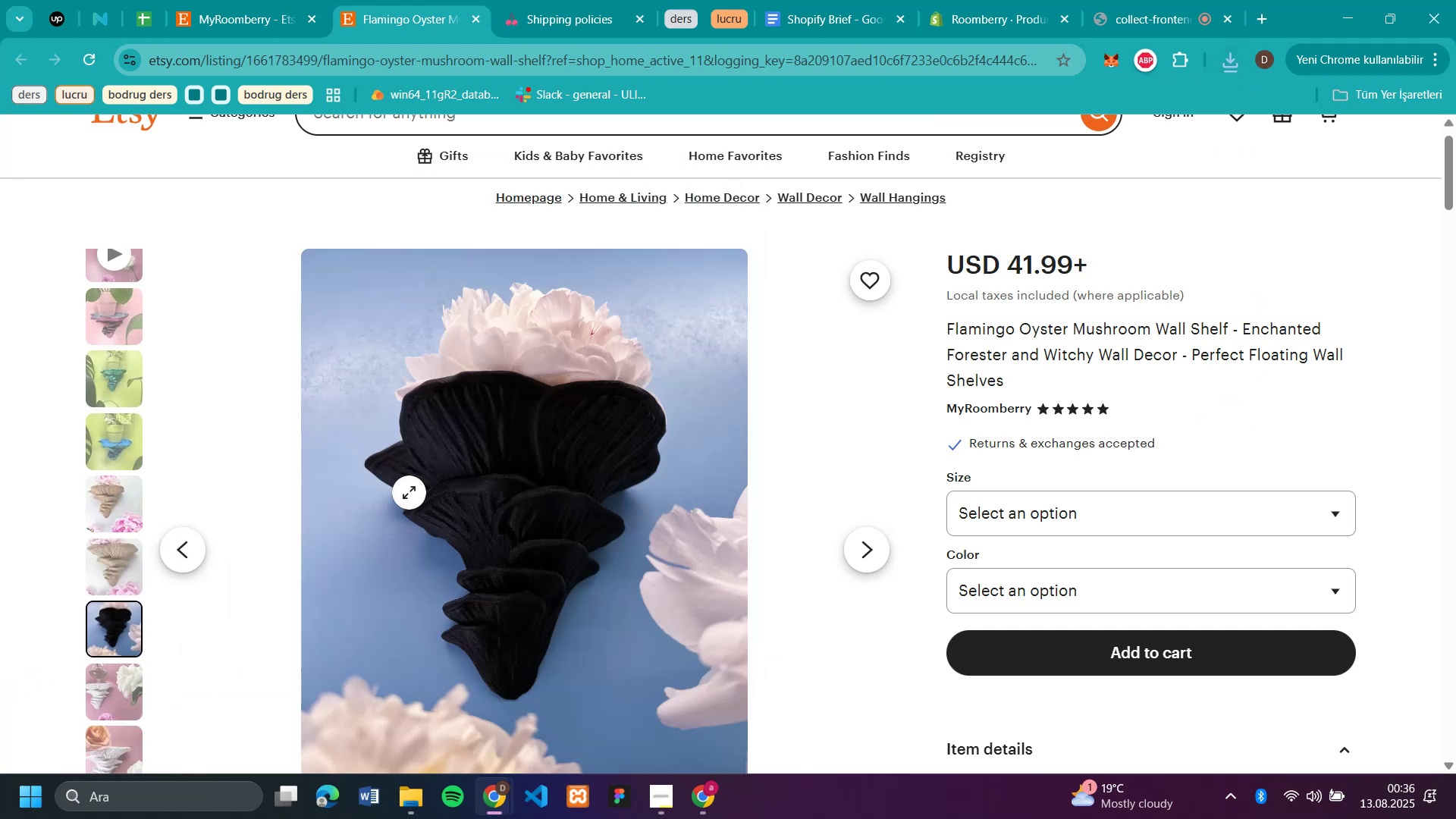 
right_click([409, 492])
 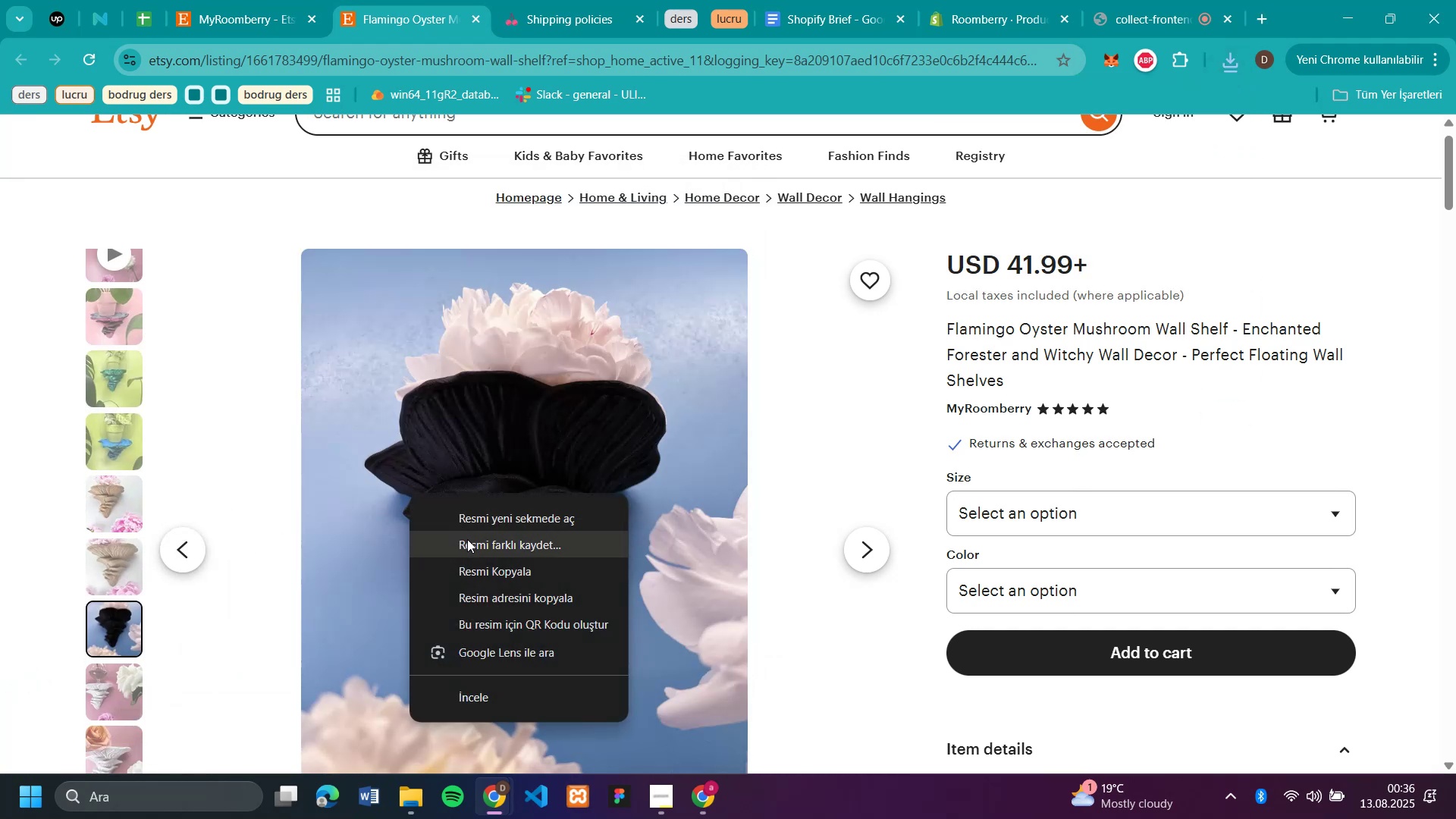 
left_click([467, 539])
 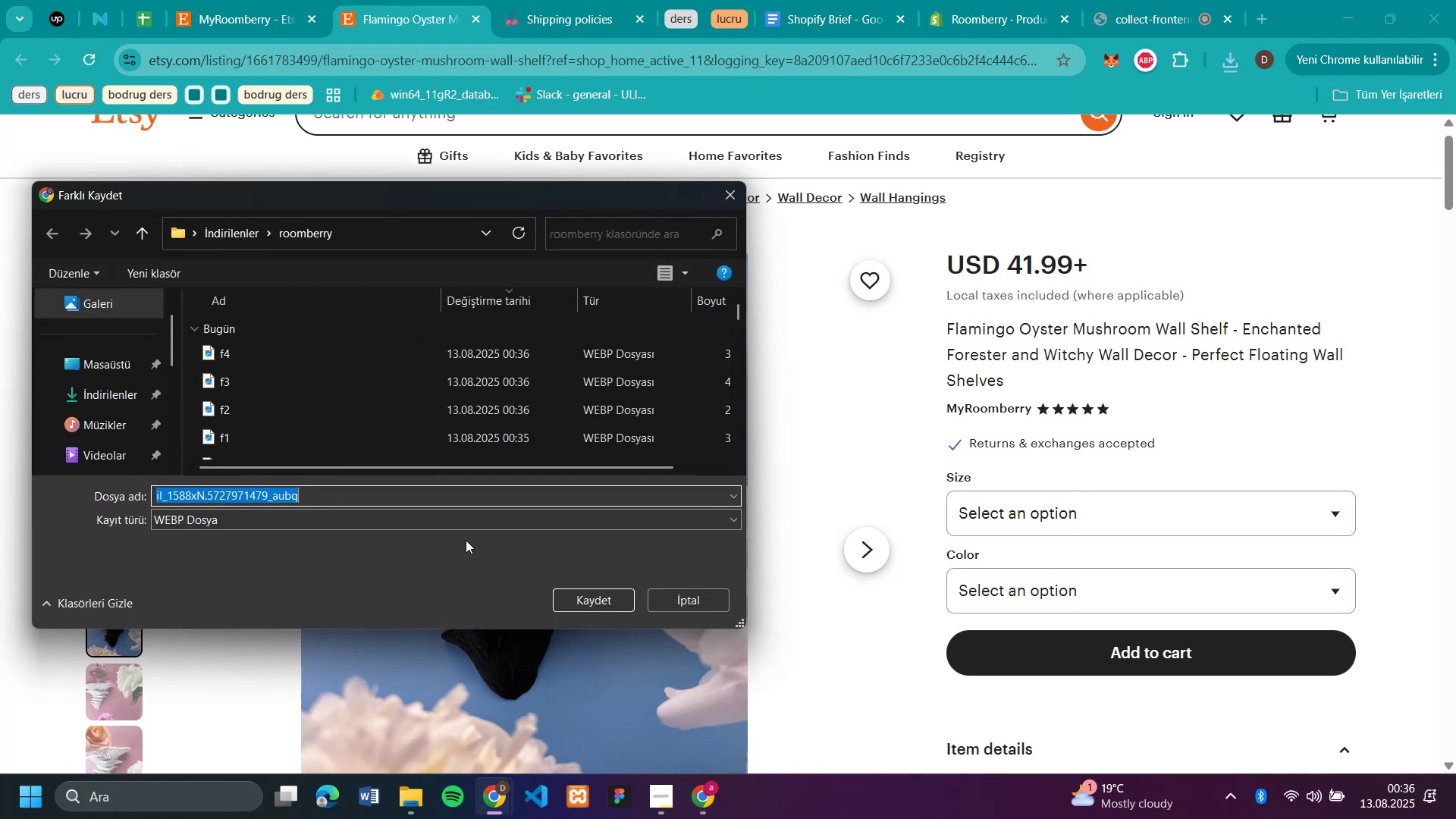 
type(f4)
 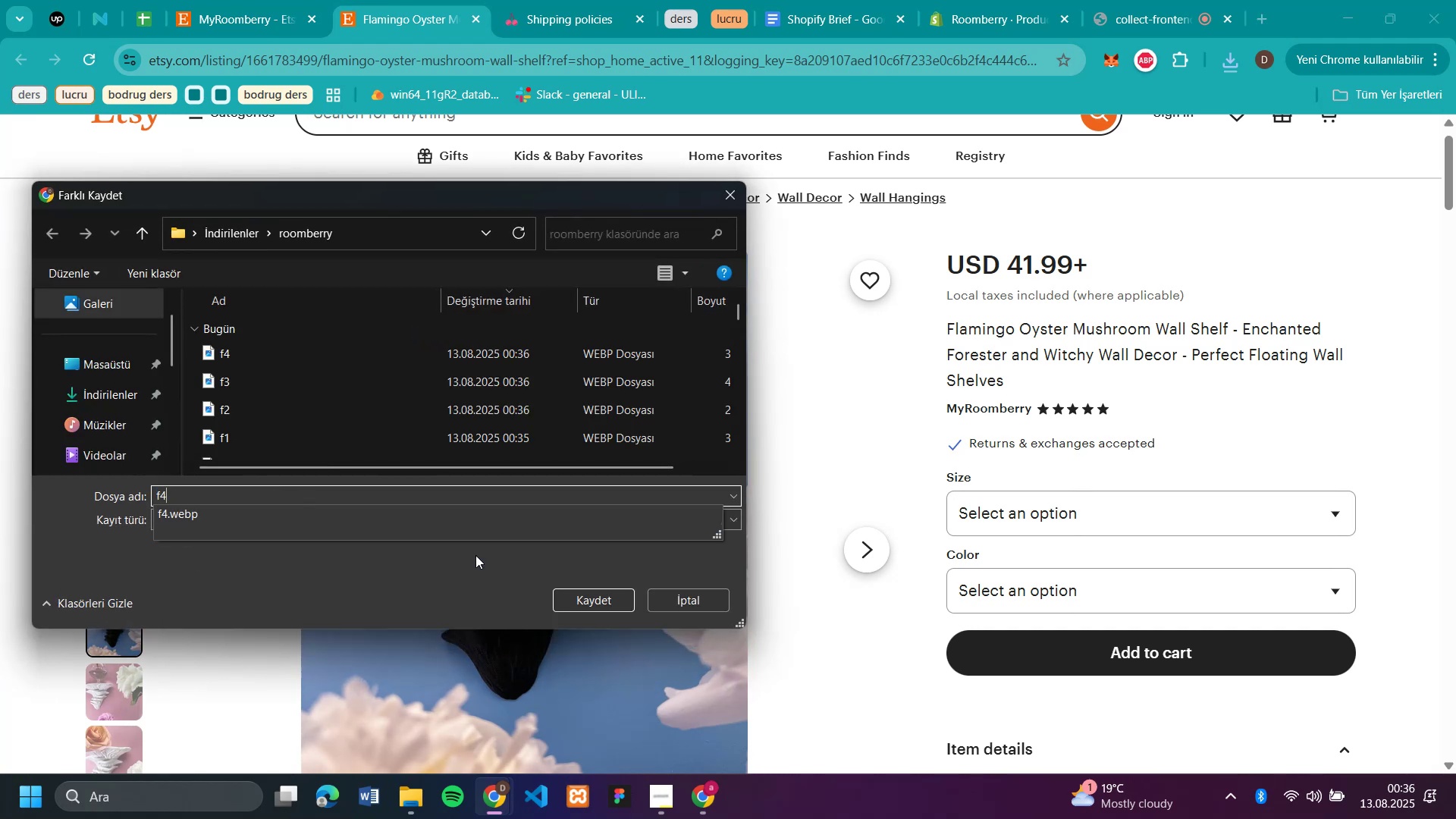 
key(Enter)
 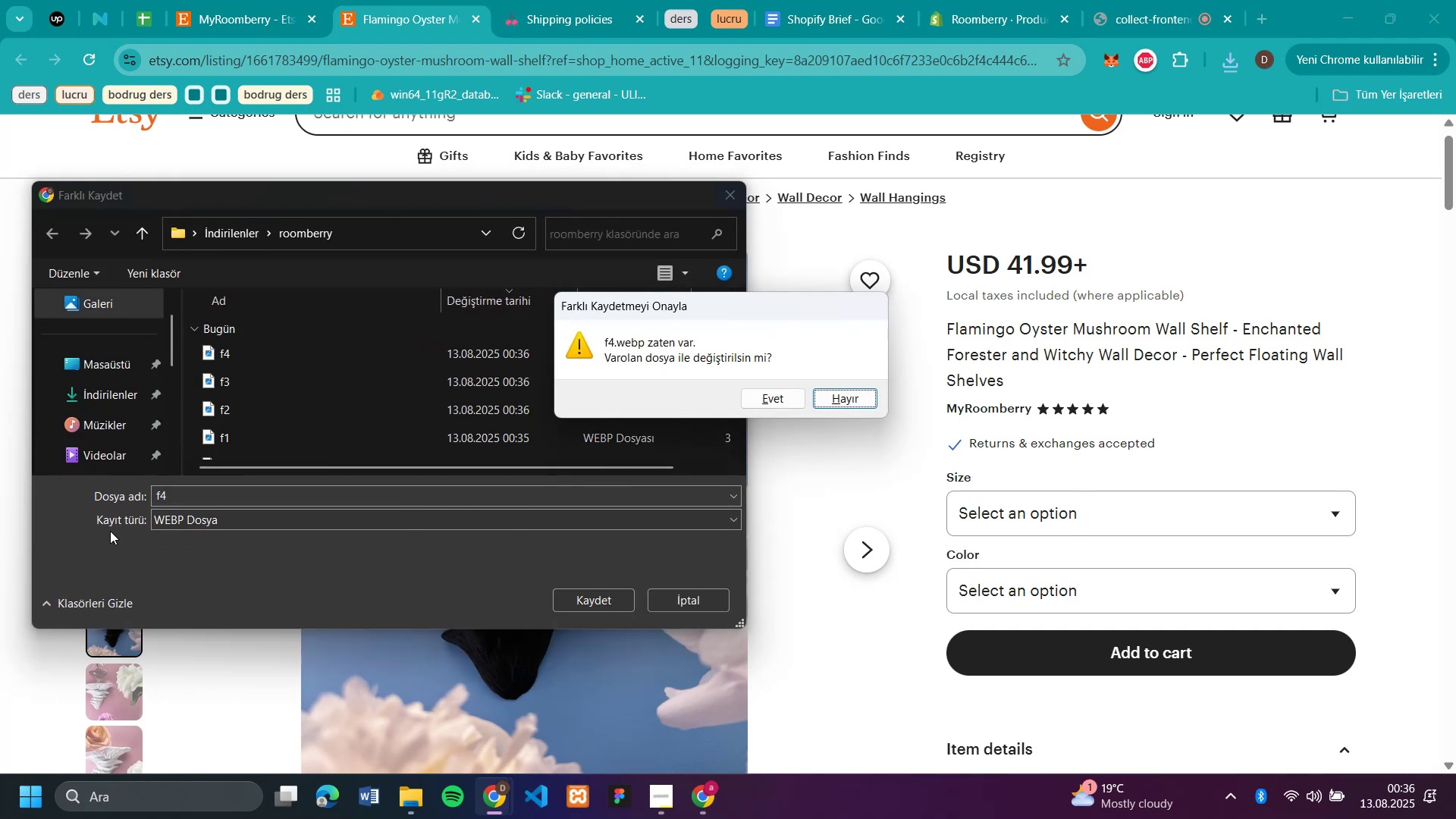 
left_click([206, 491])
 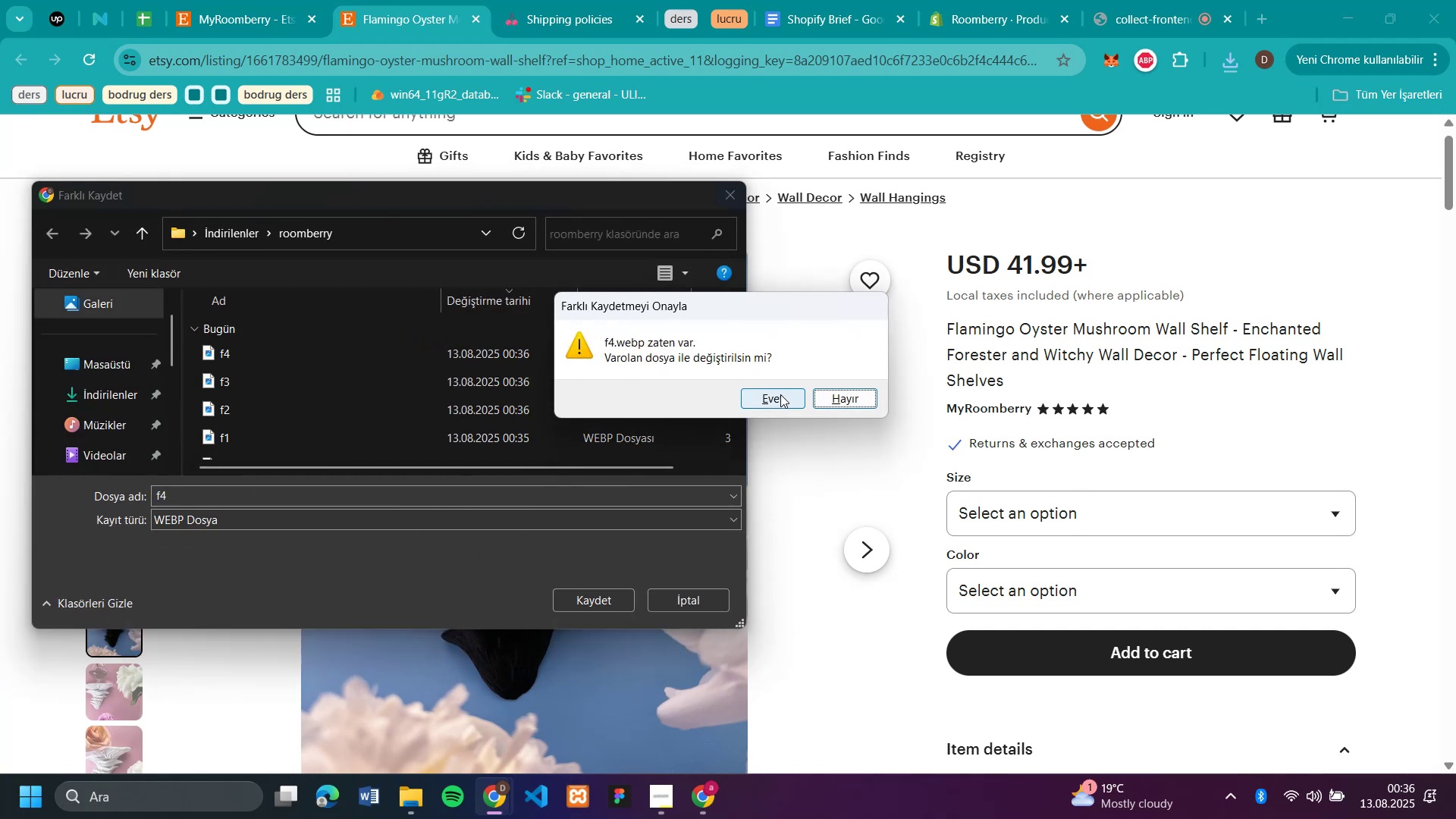 
left_click([848, 397])
 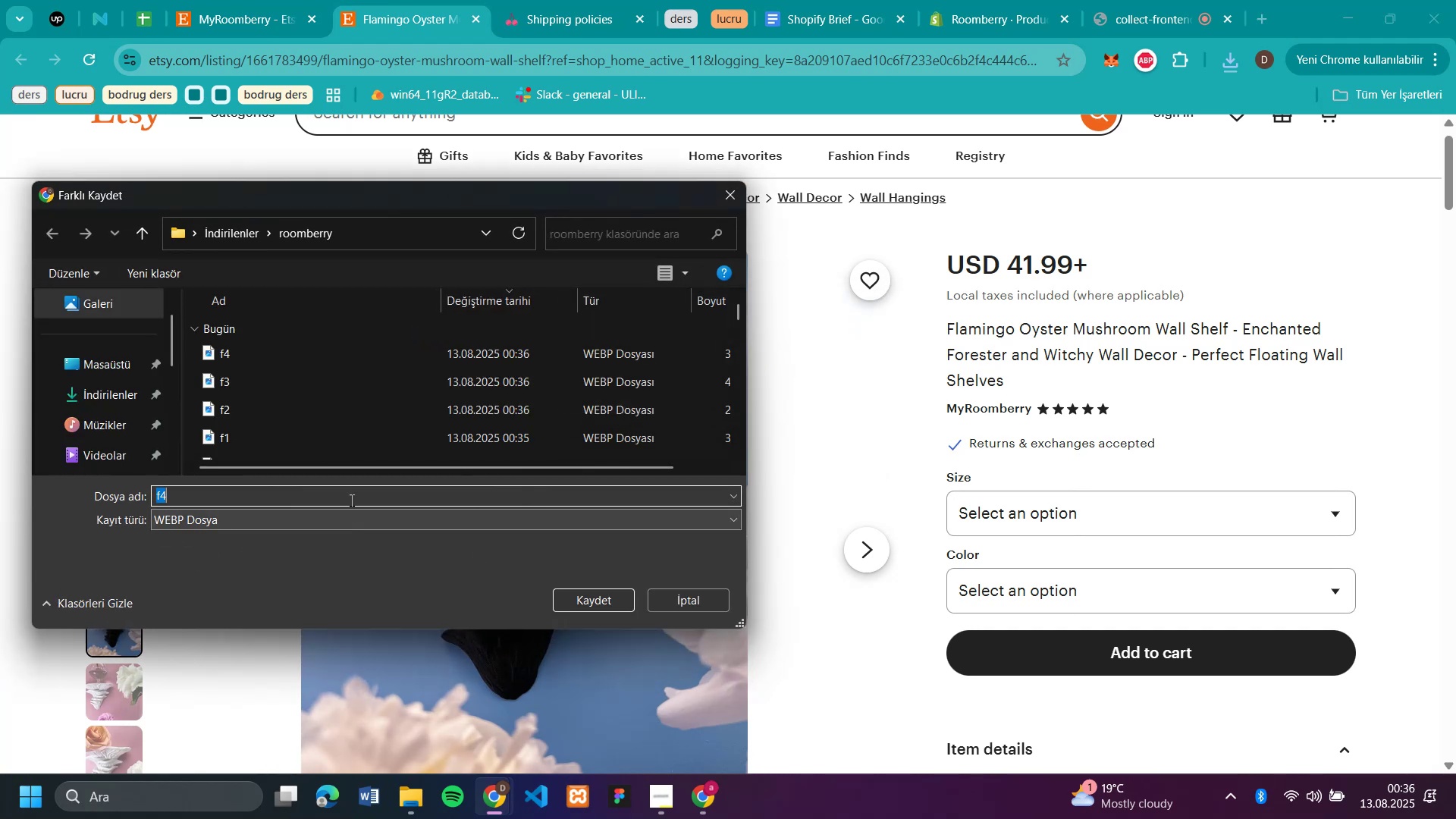 
left_click([356, 491])
 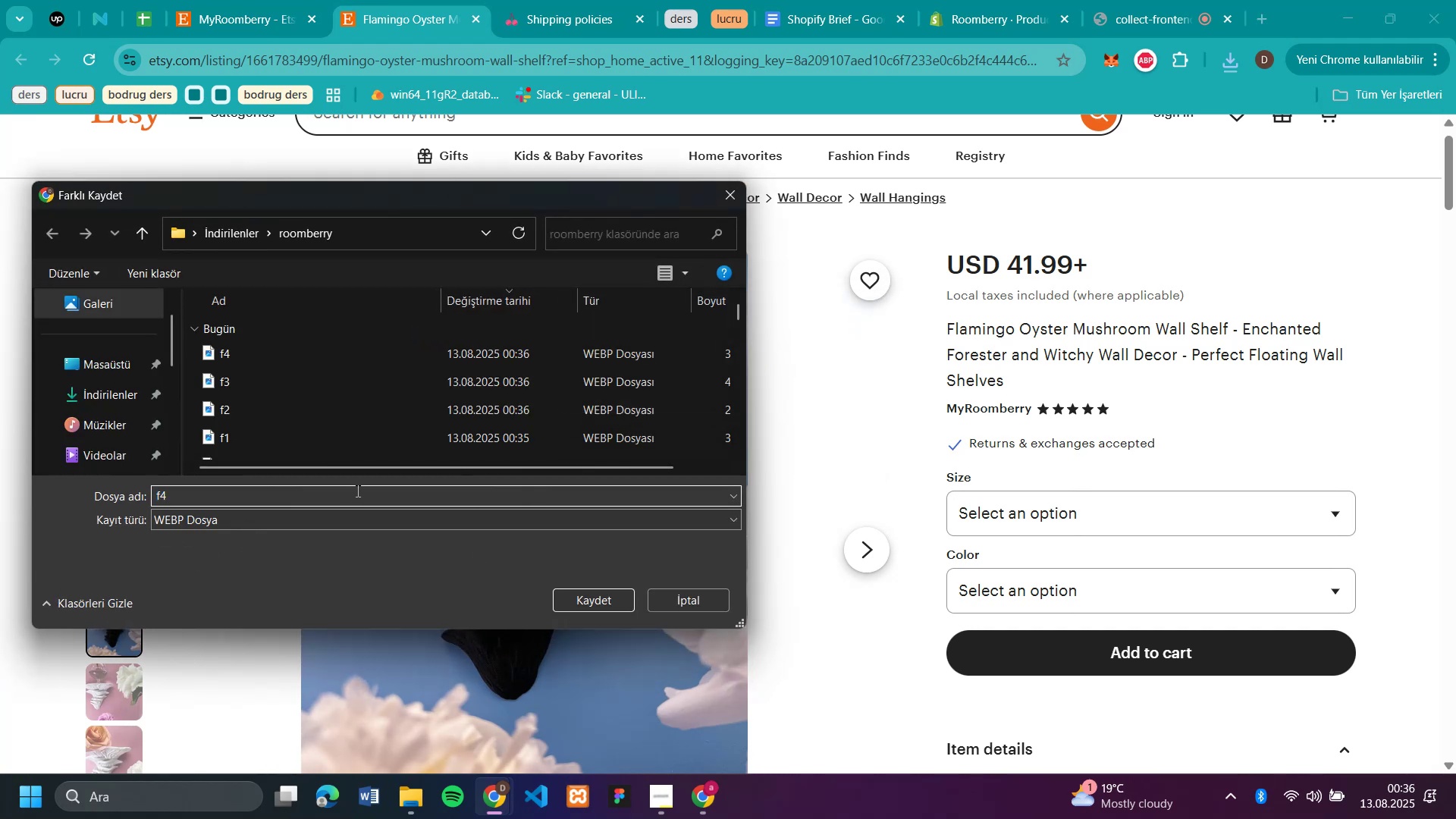 
key(Backspace)
 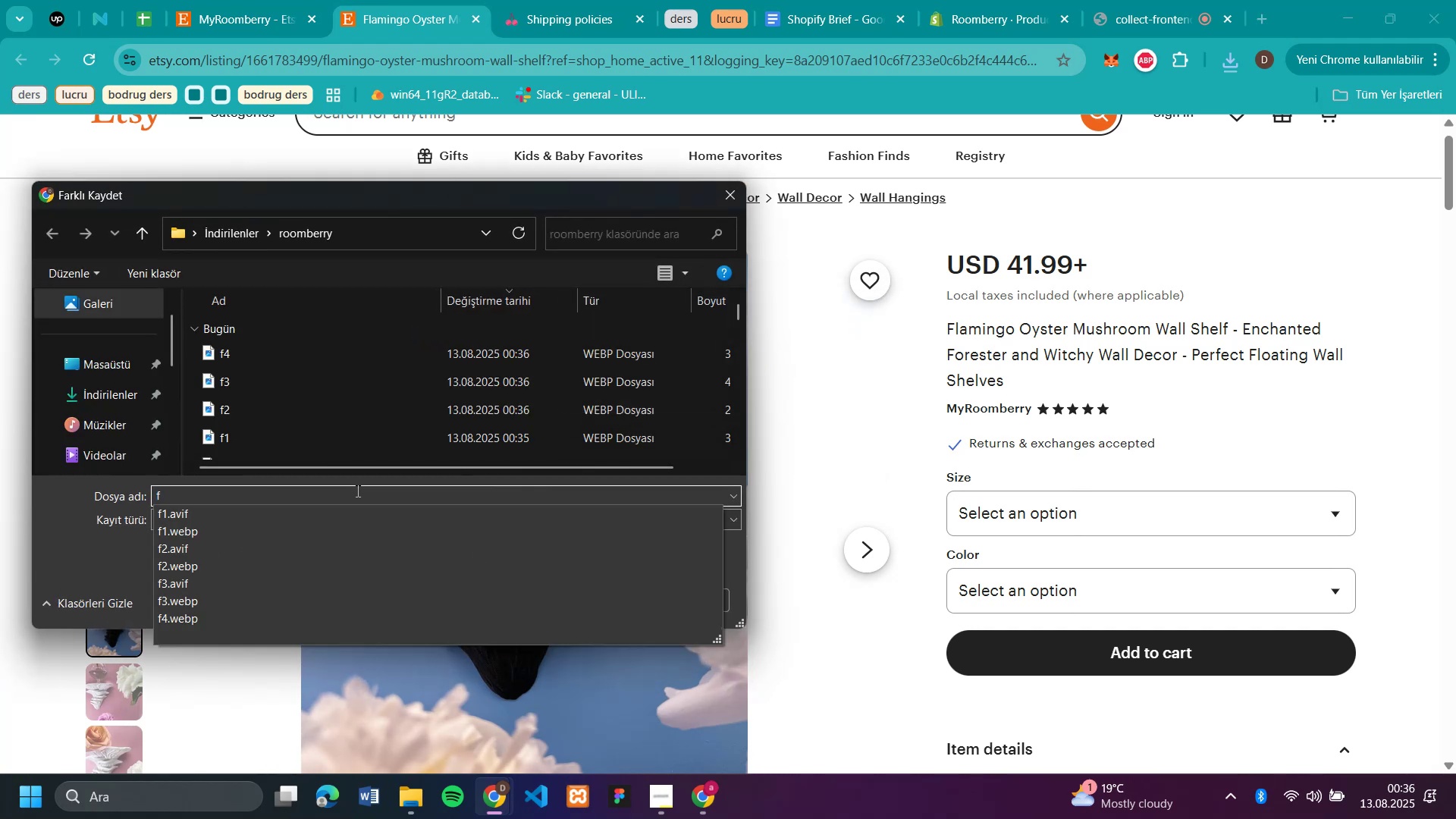 
key(5)
 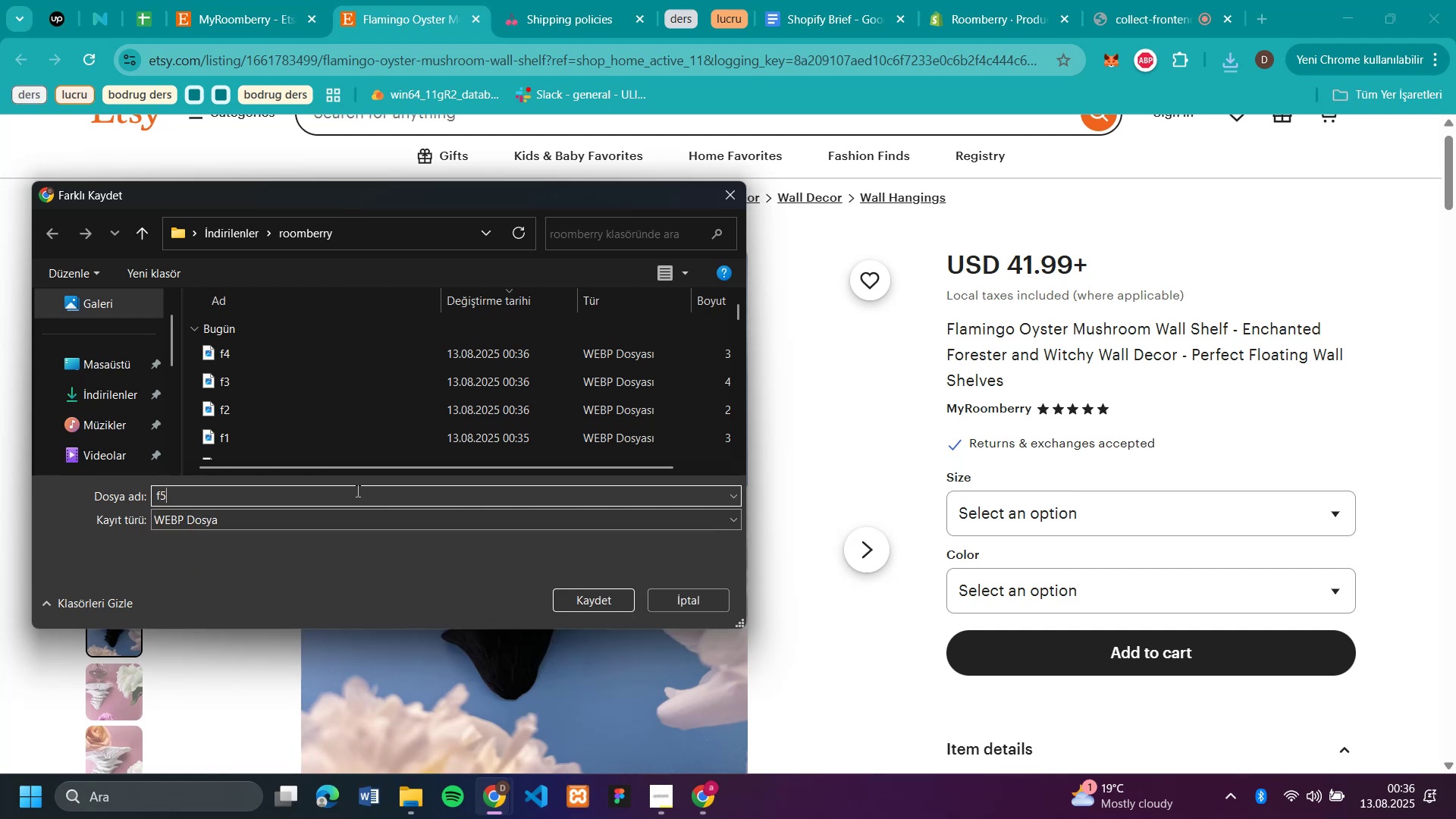 
key(Enter)
 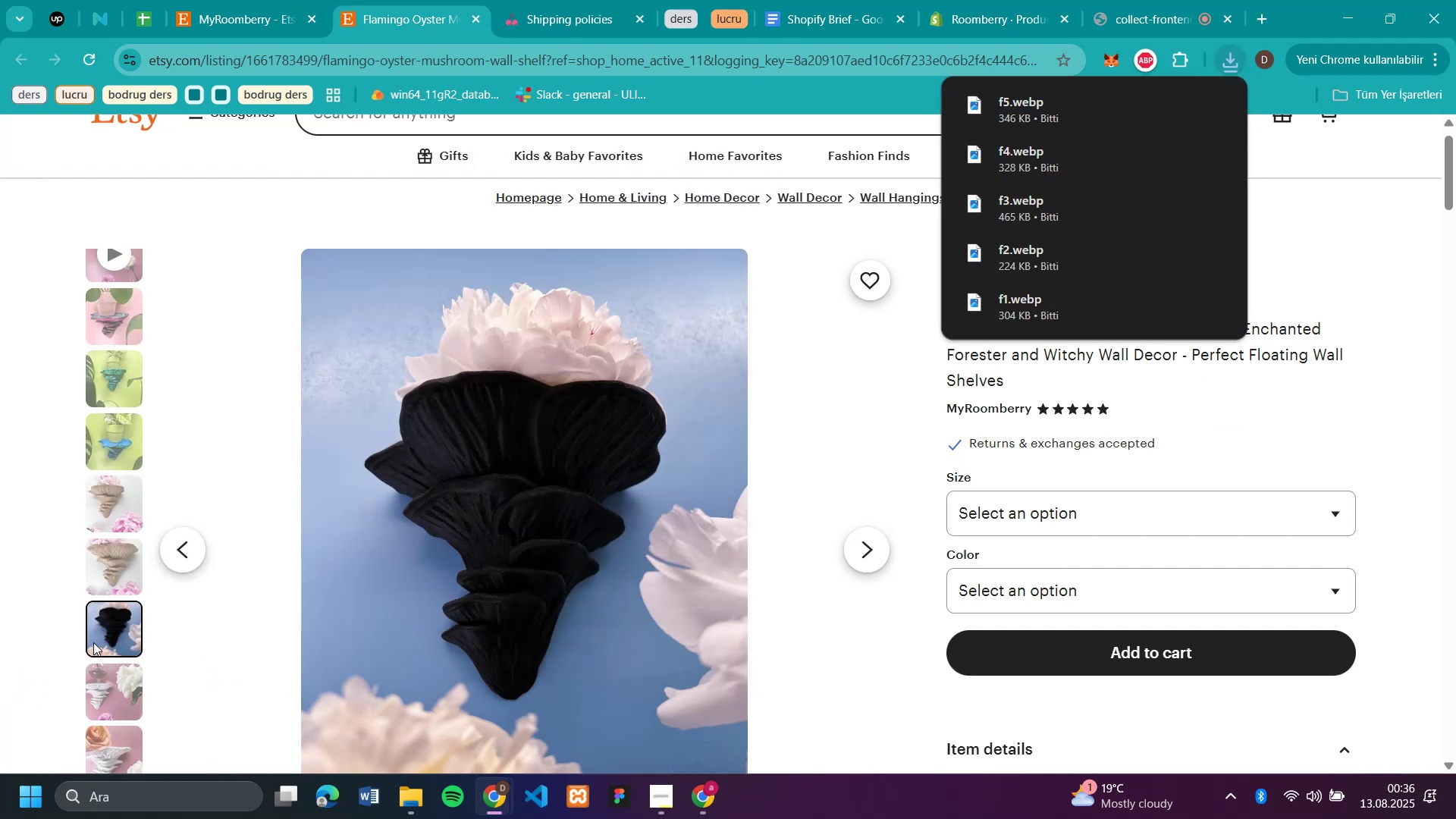 
left_click([133, 682])
 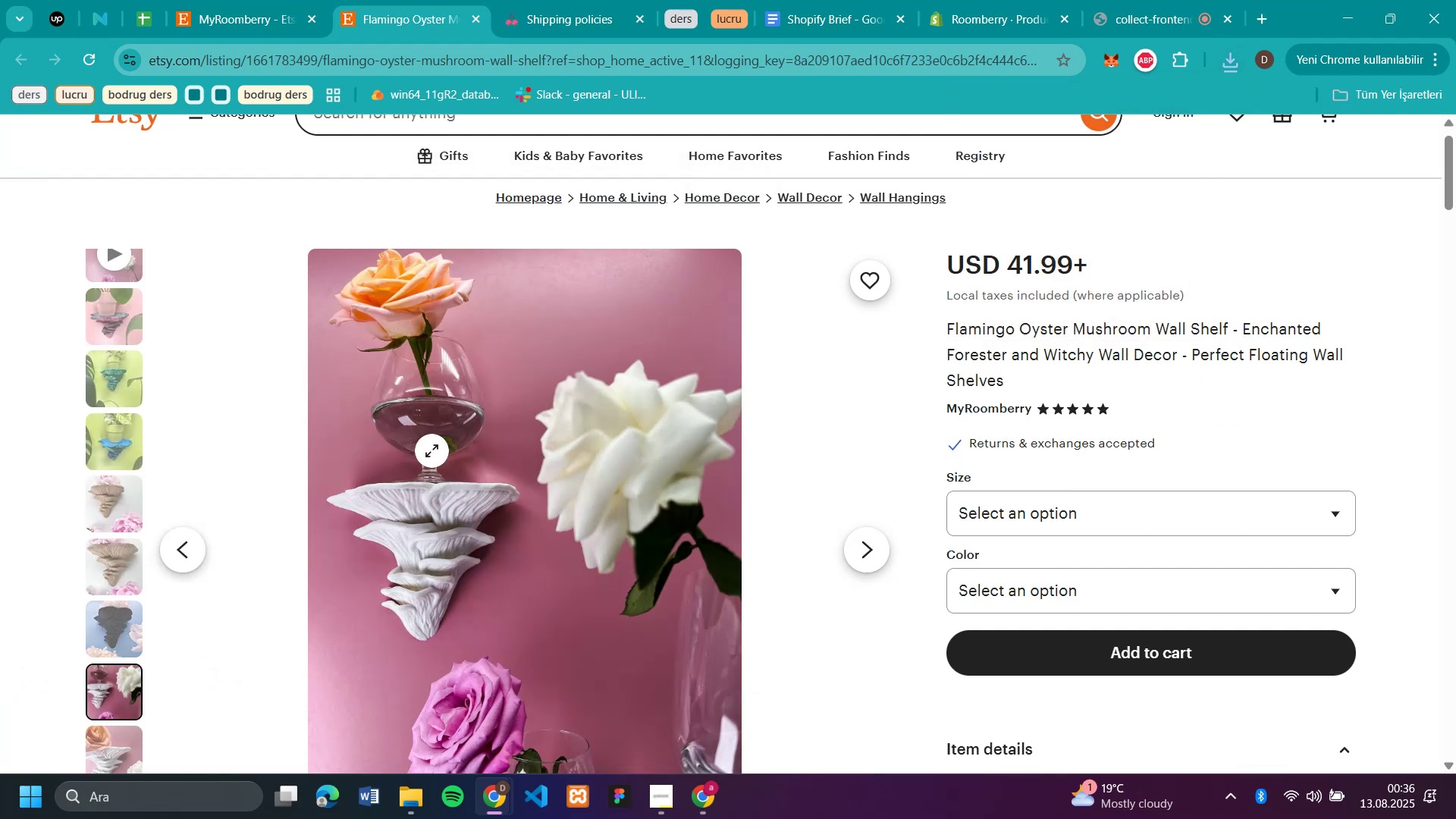 
right_click([431, 450])
 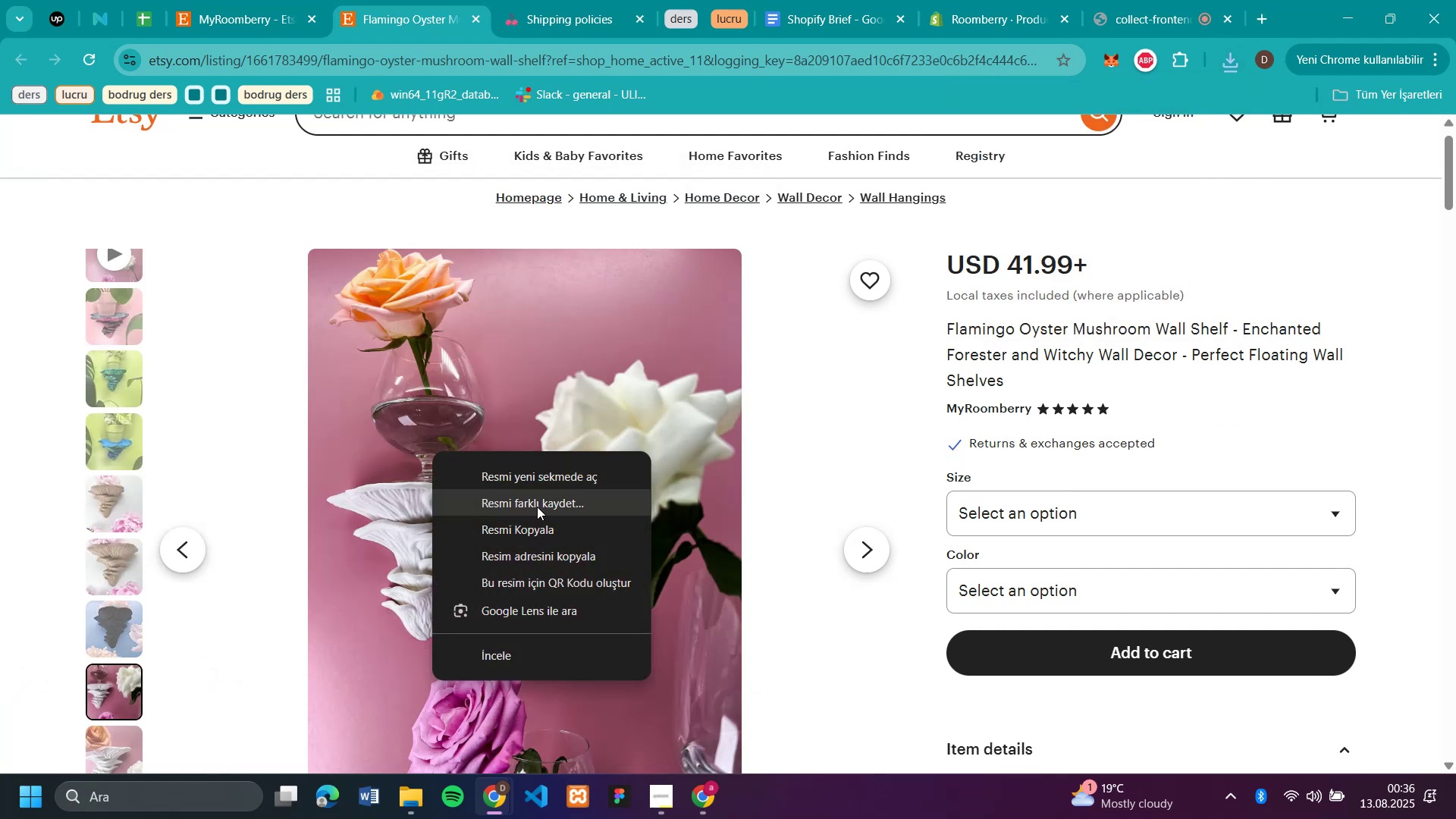 
left_click([537, 507])
 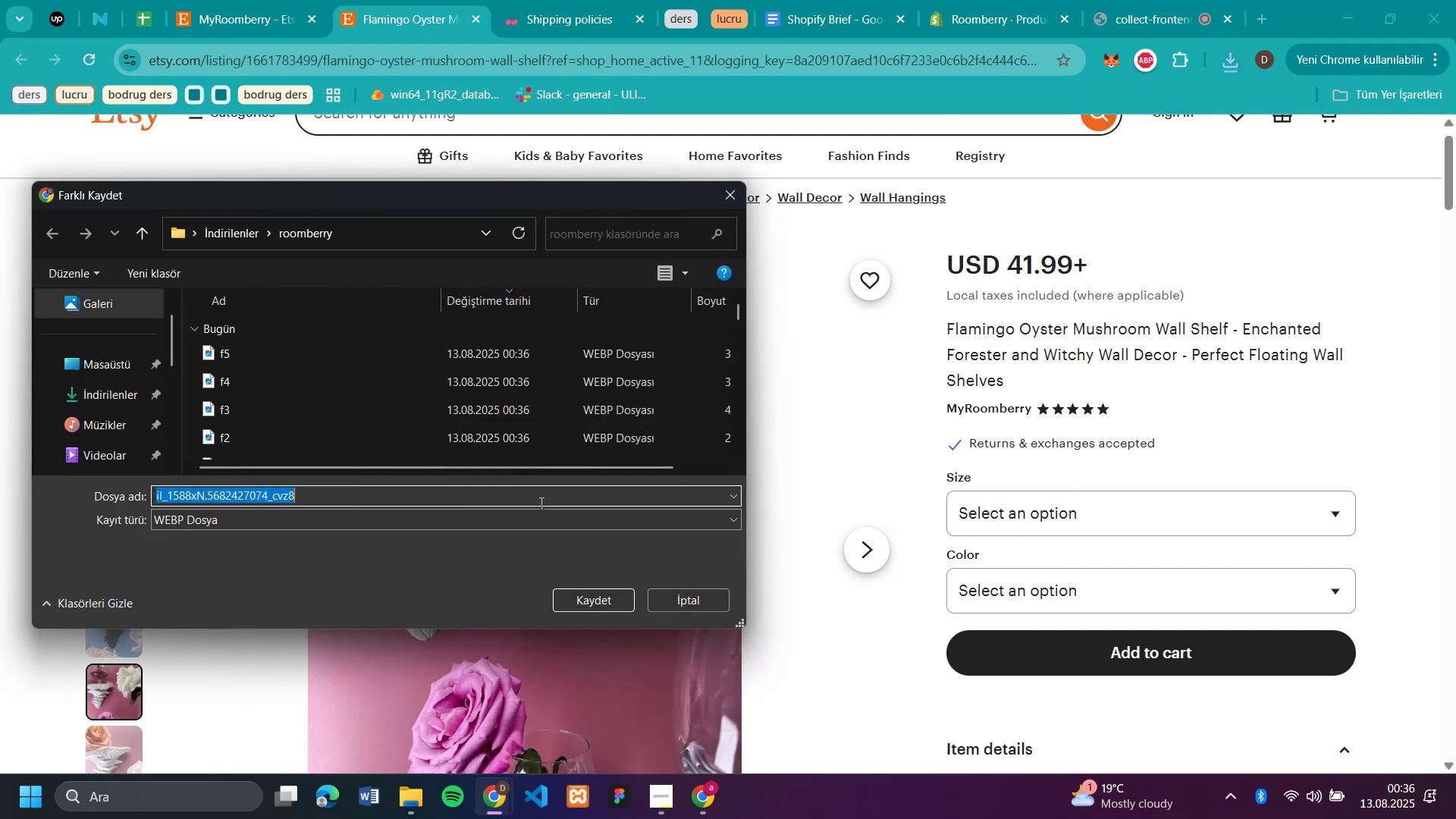 
type(f6)
 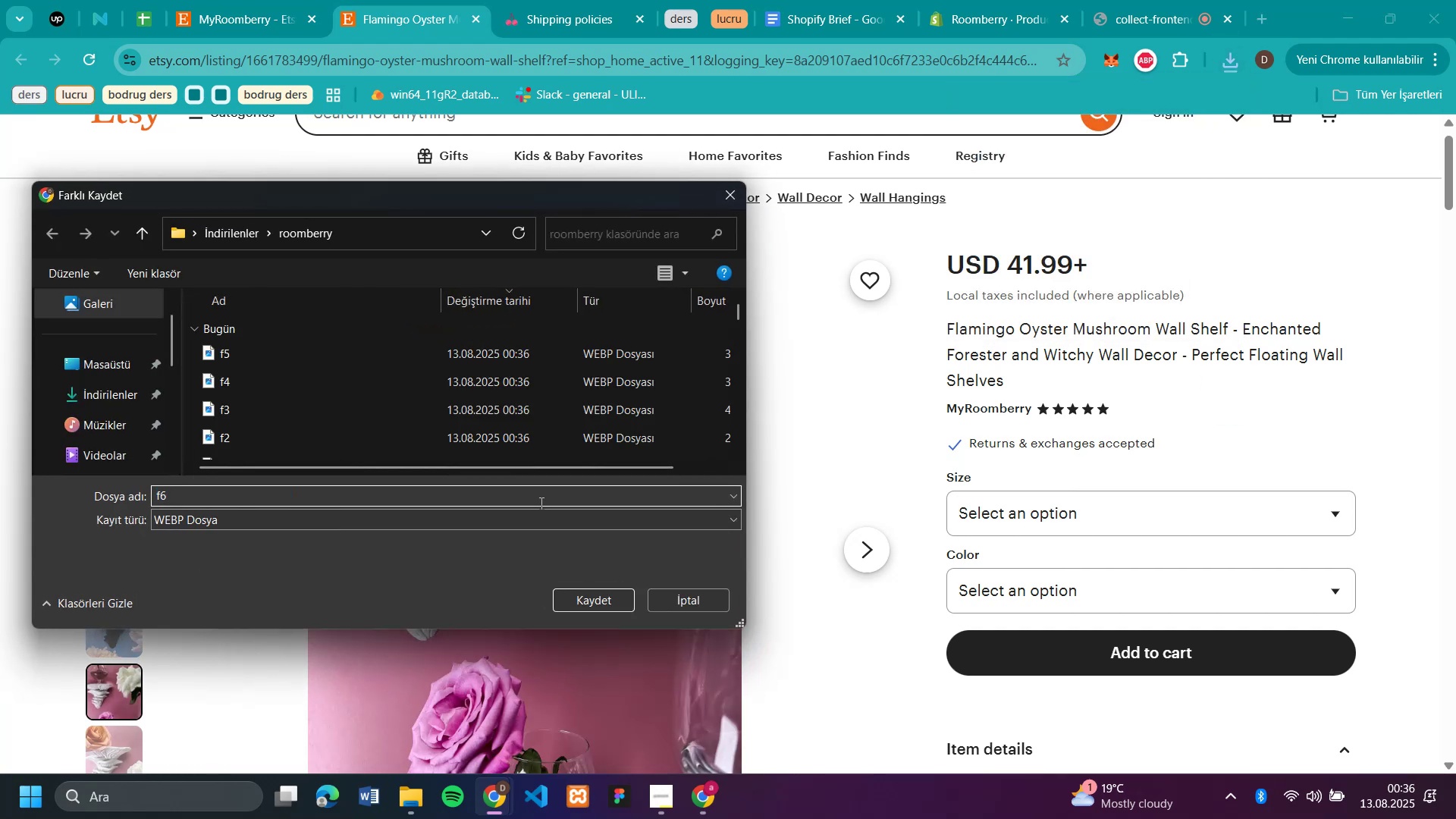 
key(Enter)
 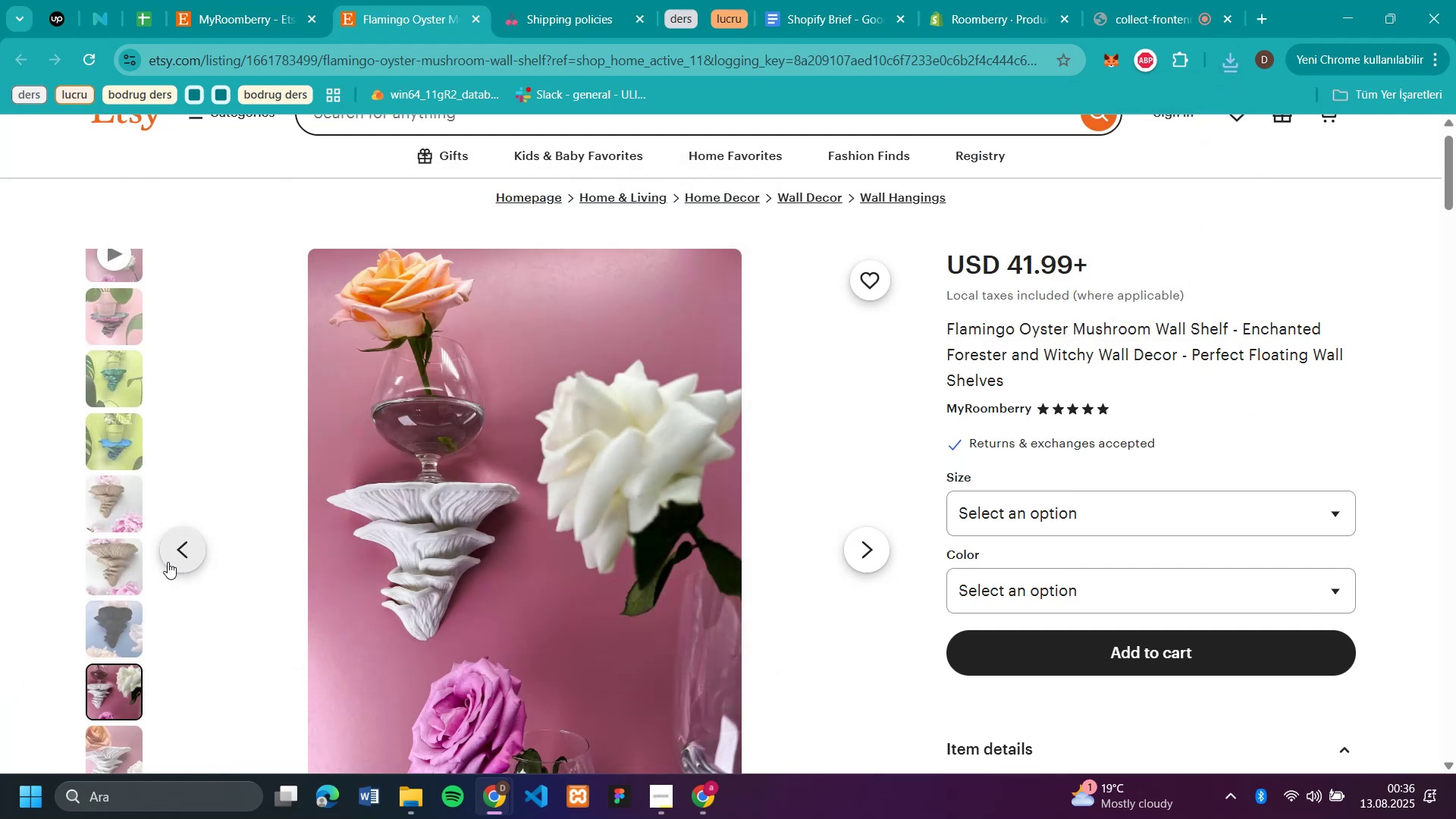 
scroll: coordinate [93, 598], scroll_direction: down, amount: 3.0
 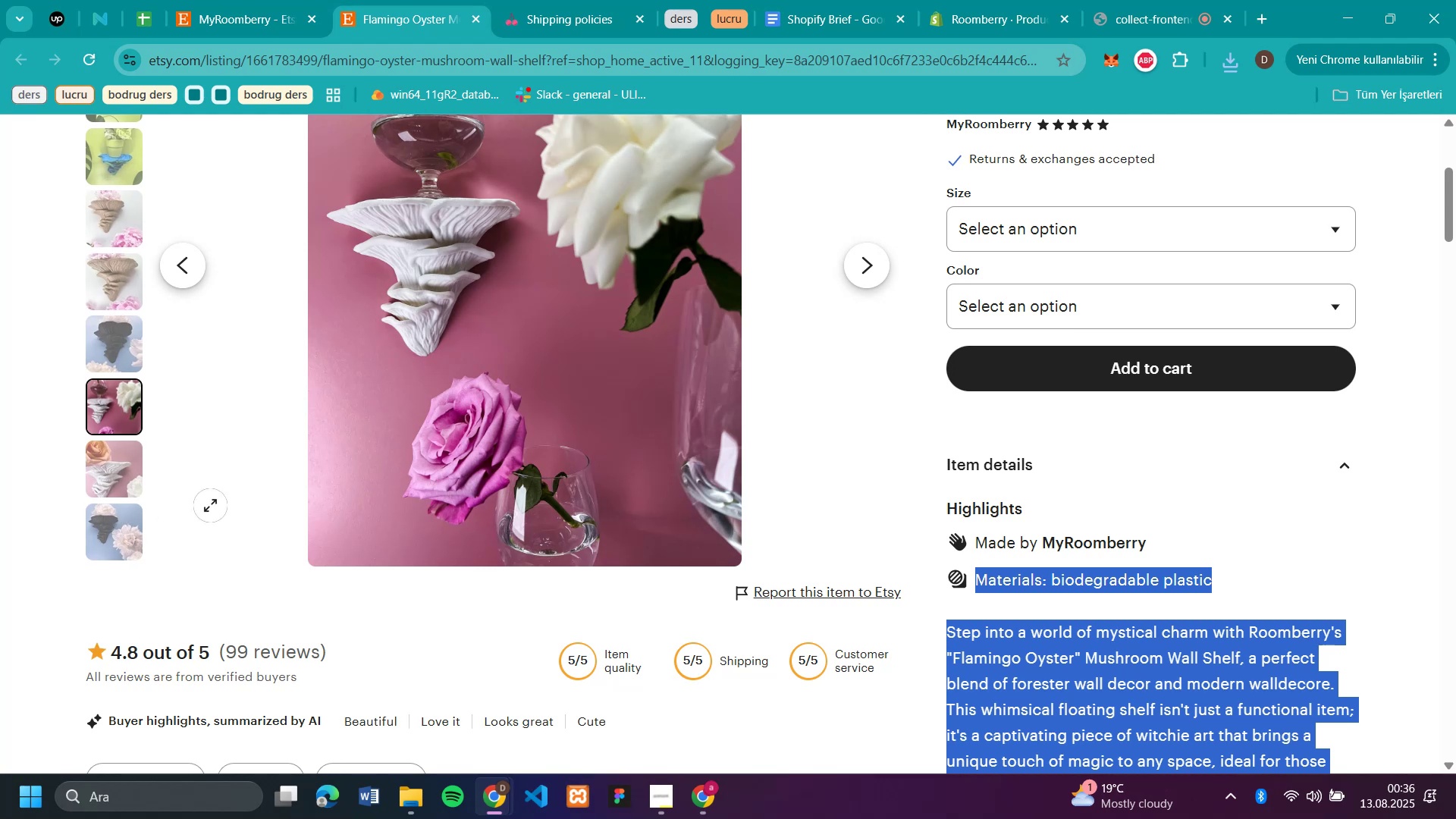 
scroll: coordinate [464, 485], scroll_direction: up, amount: 3.0
 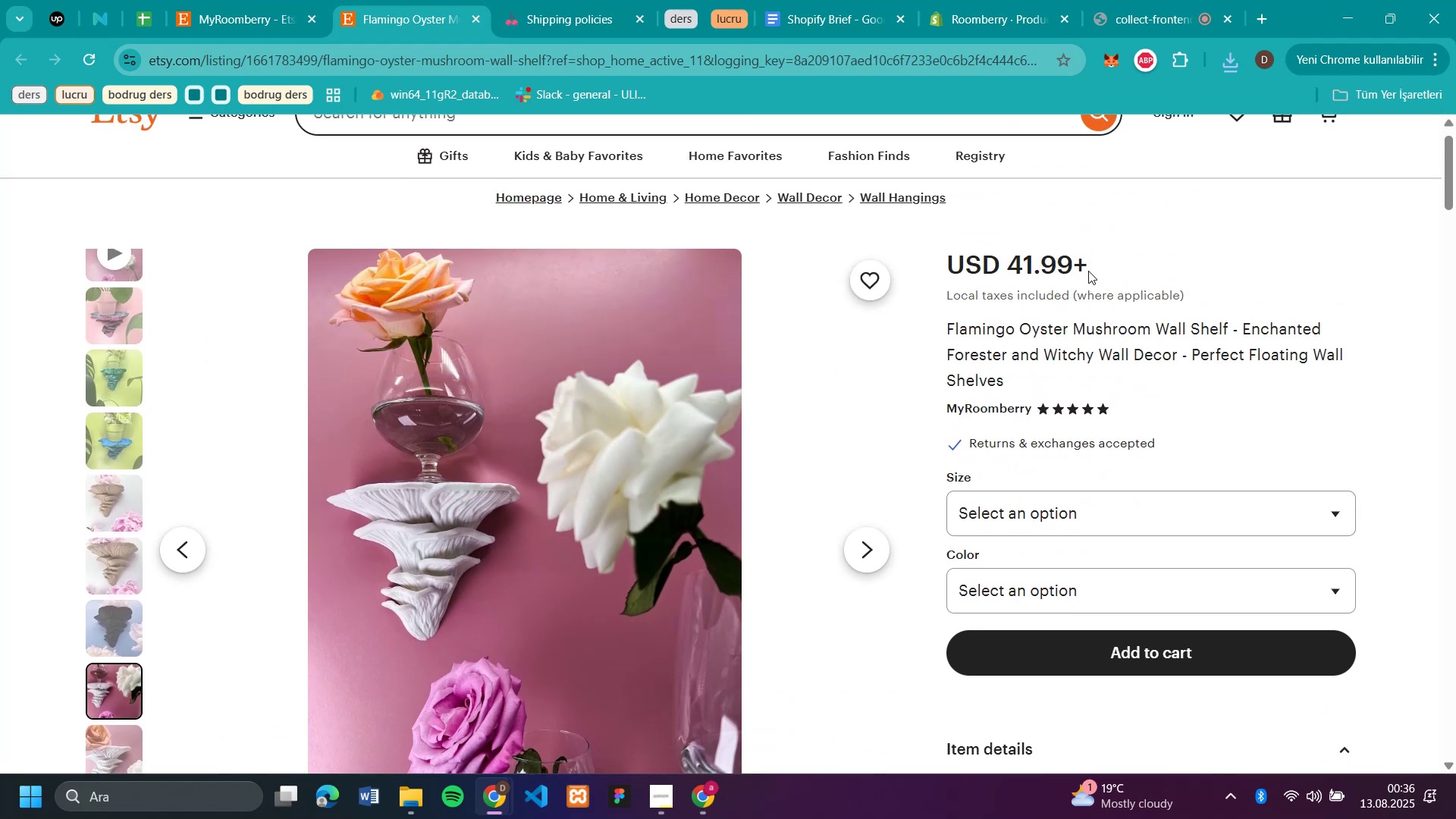 
left_click([1100, 500])
 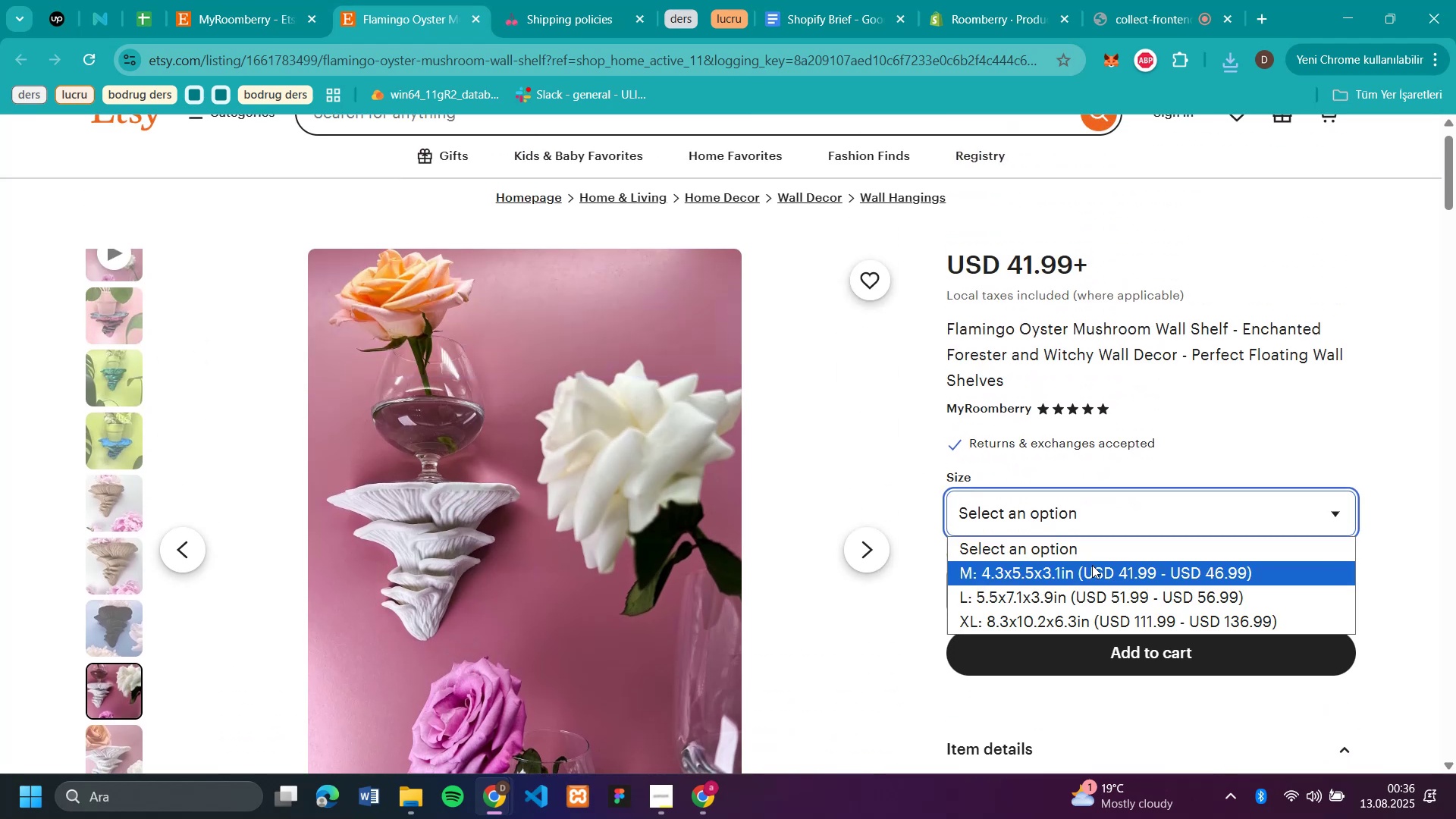 
left_click([1094, 571])
 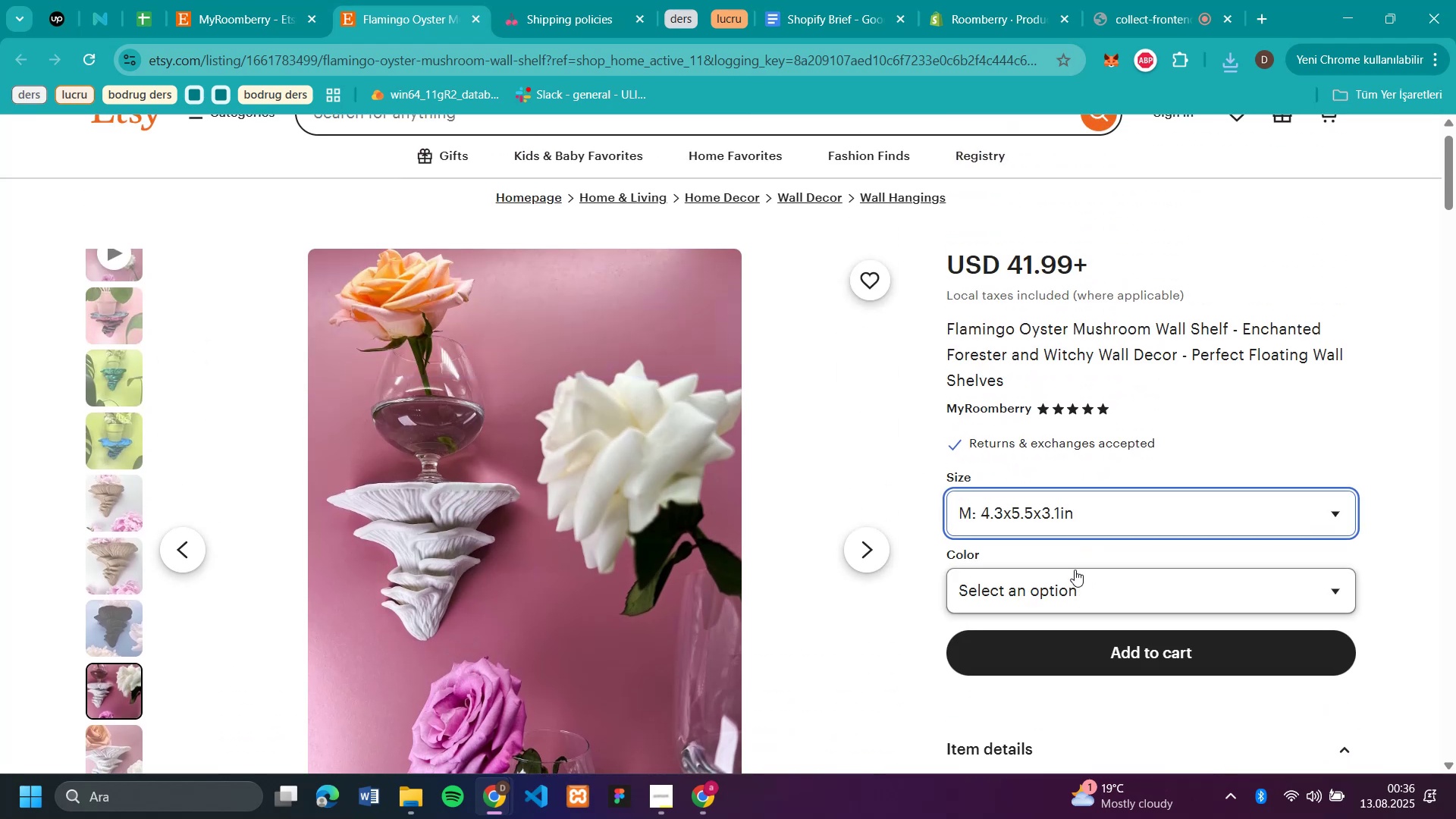 
left_click([1073, 582])
 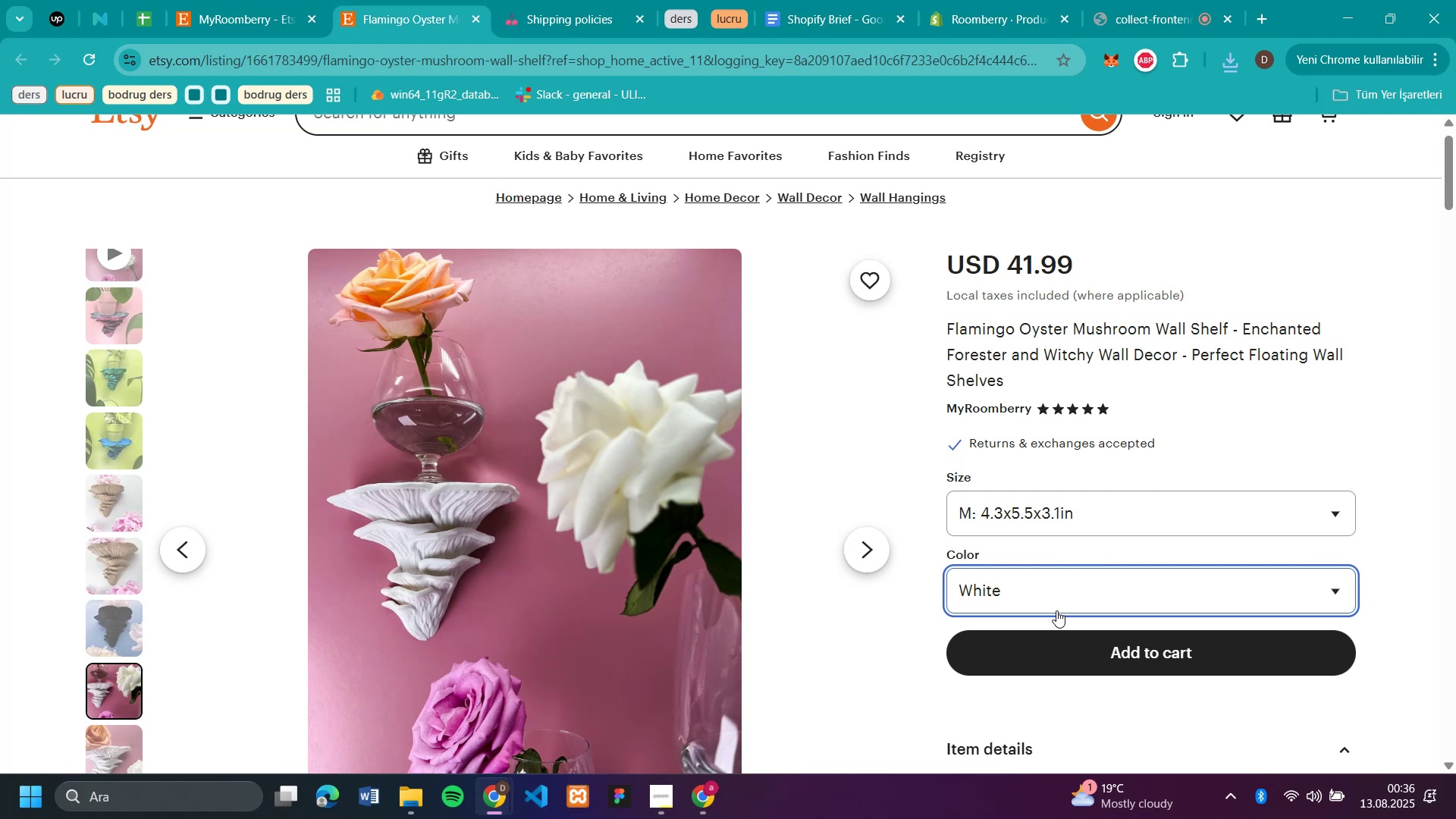 
left_click([1040, 516])
 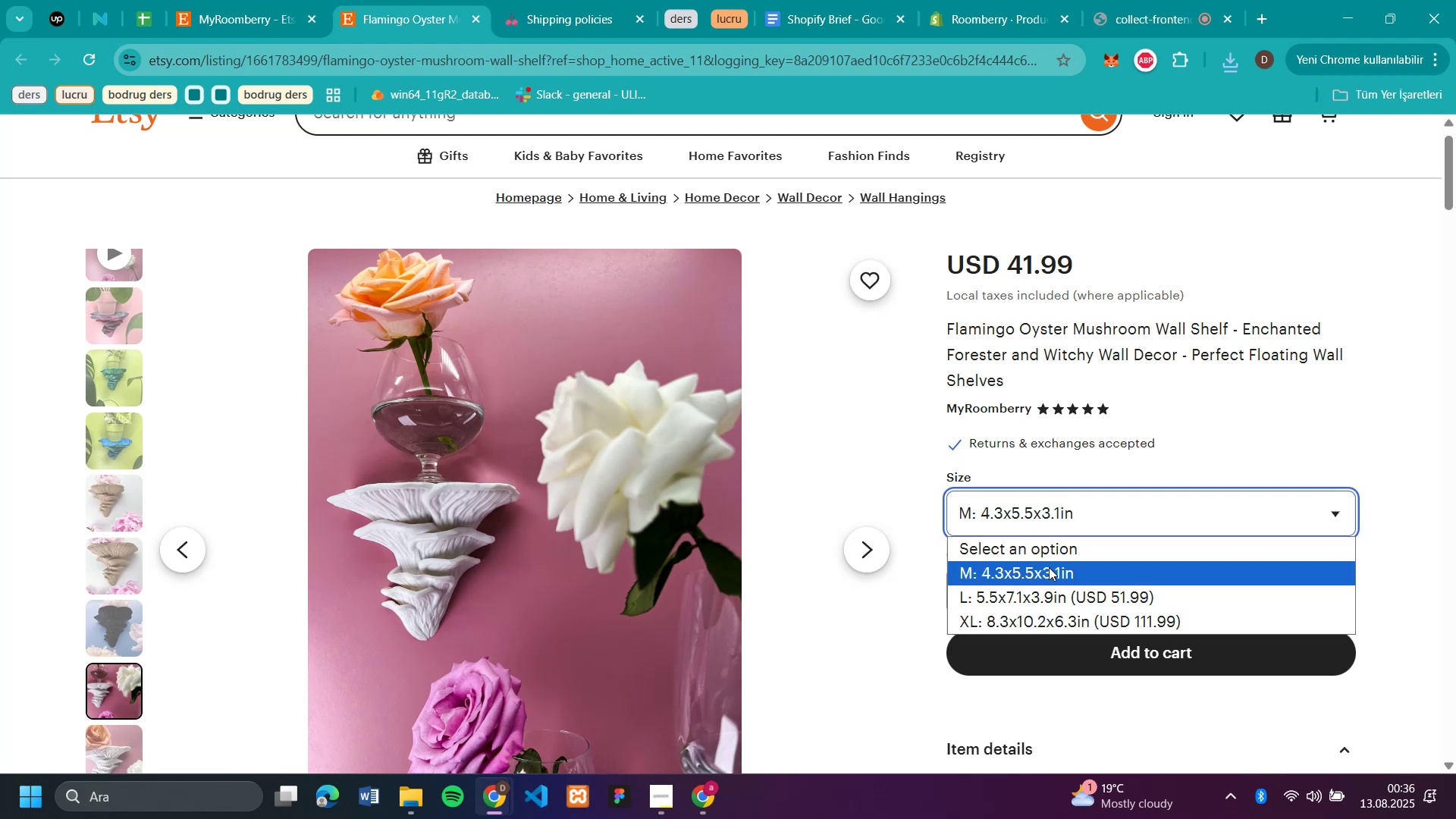 
left_click([1049, 567])
 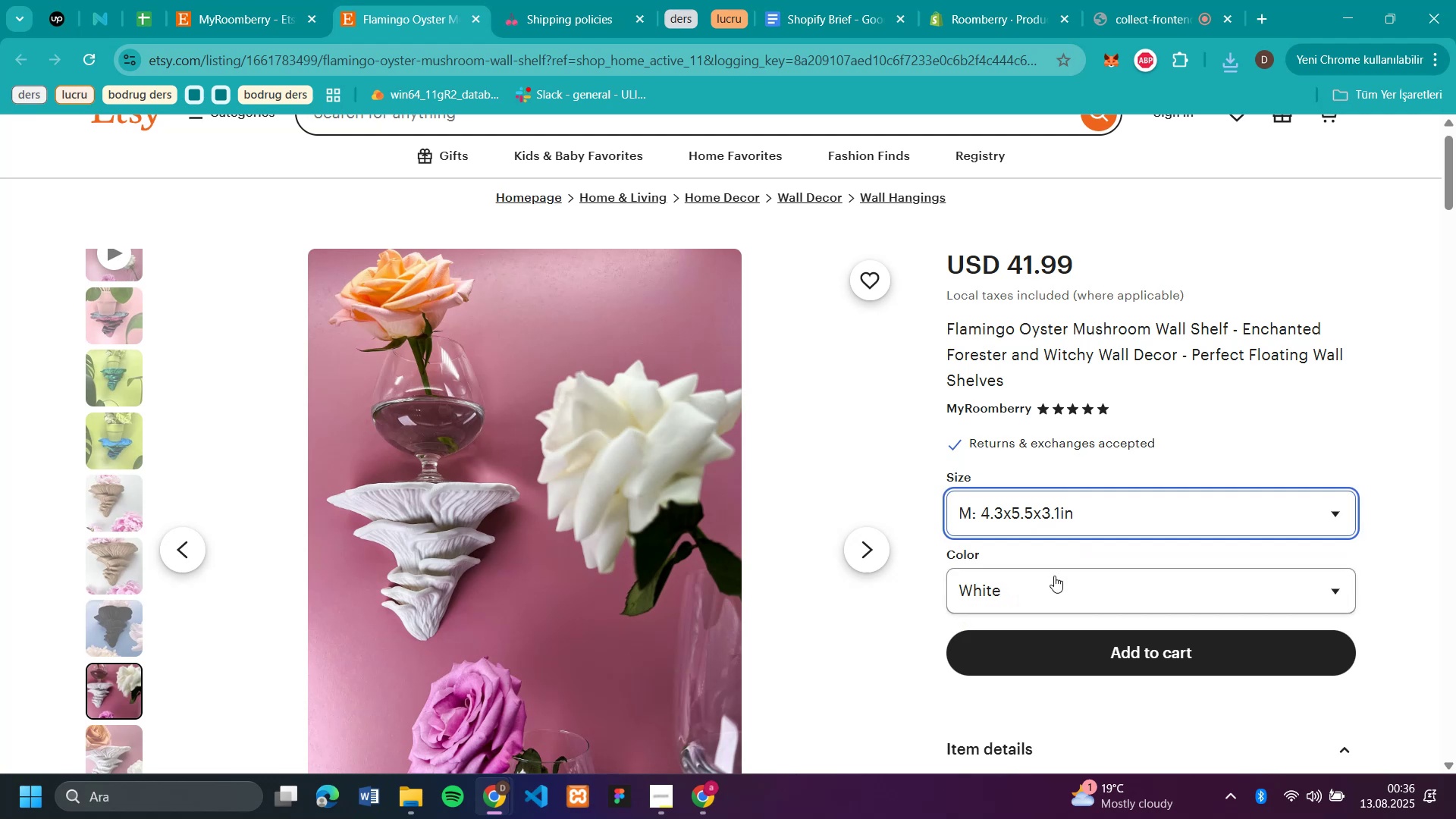 
left_click([1054, 593])
 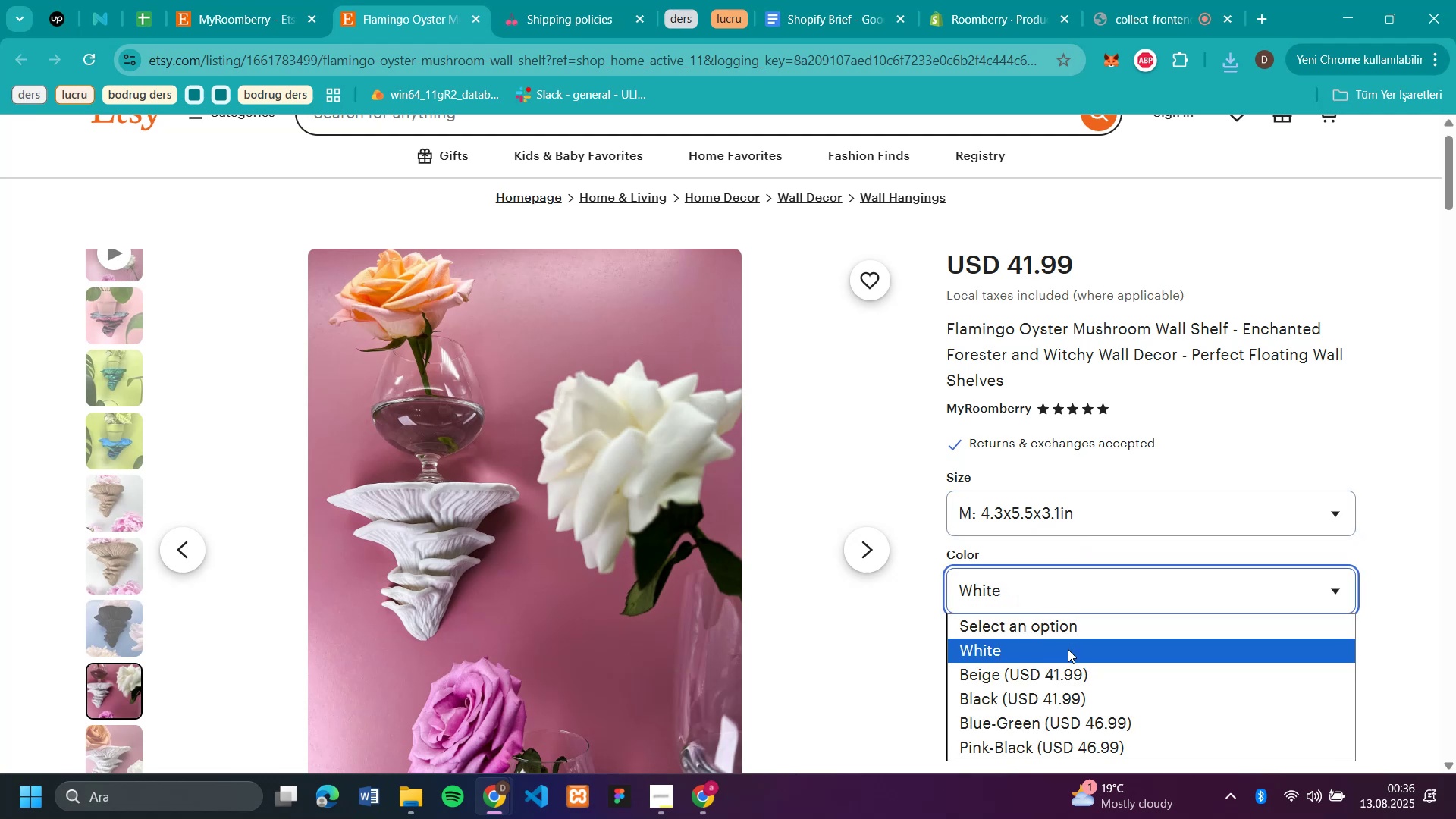 
left_click([1068, 649])
 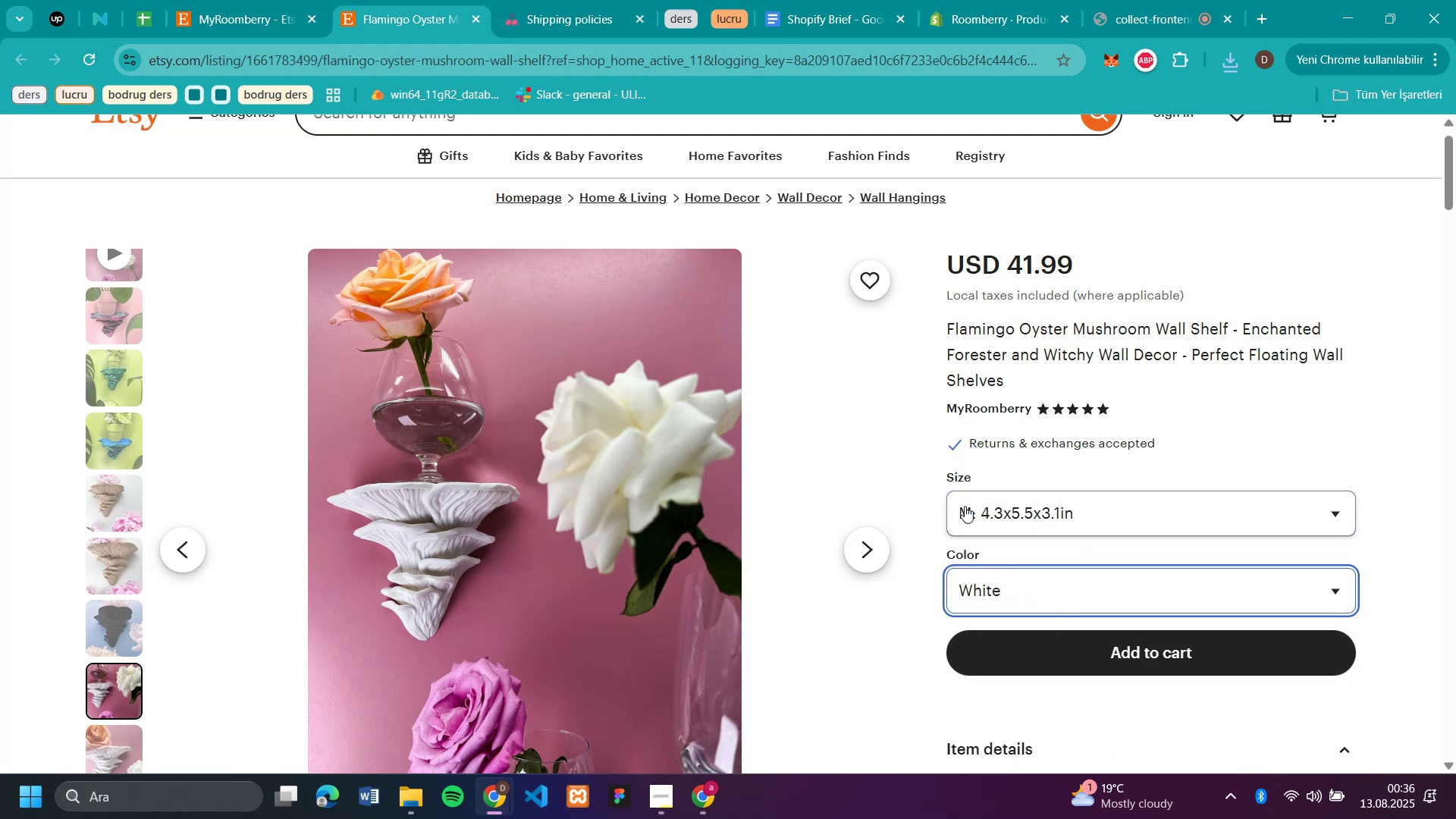 
left_click([978, 507])
 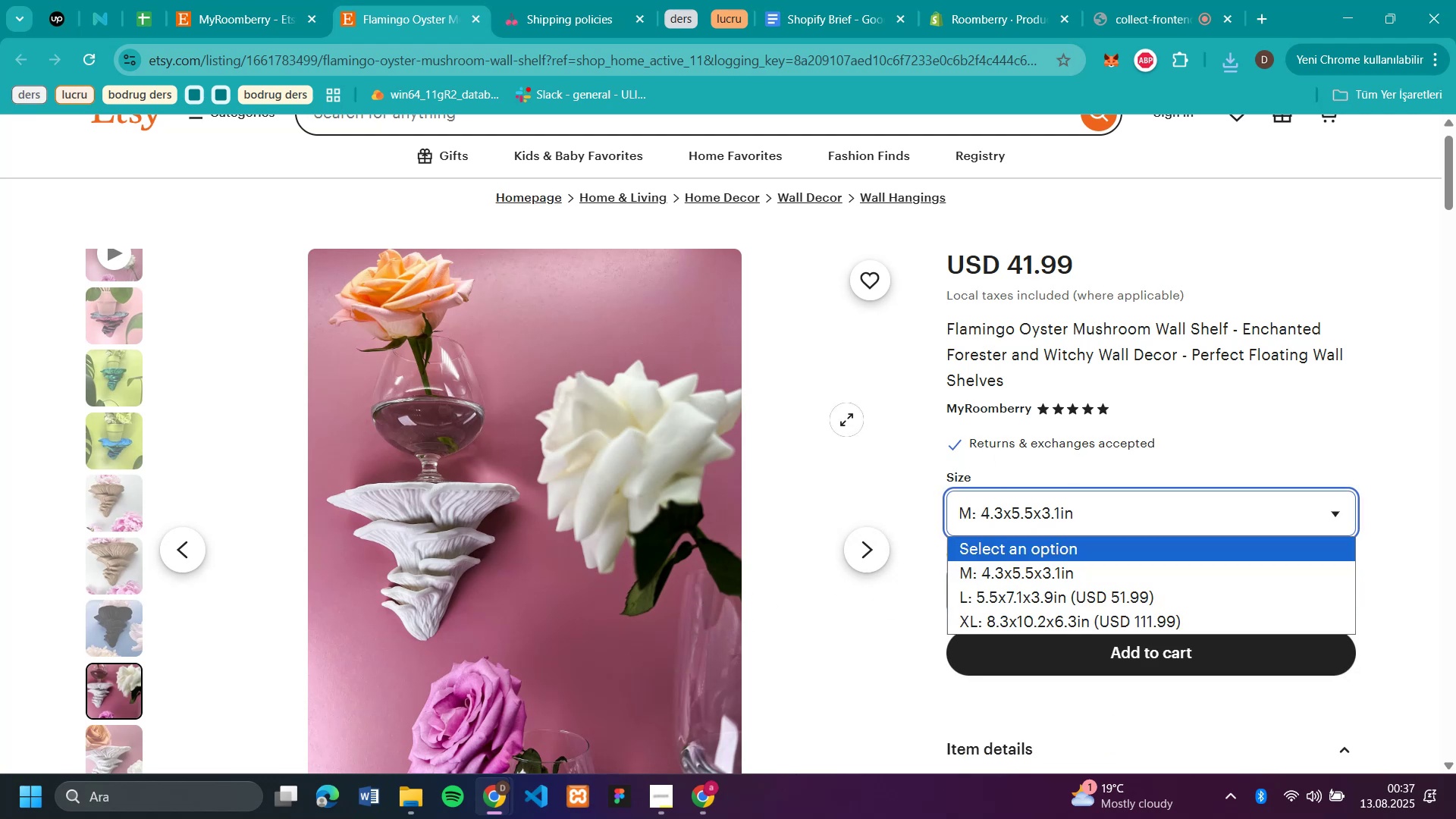 
left_click([974, 12])
 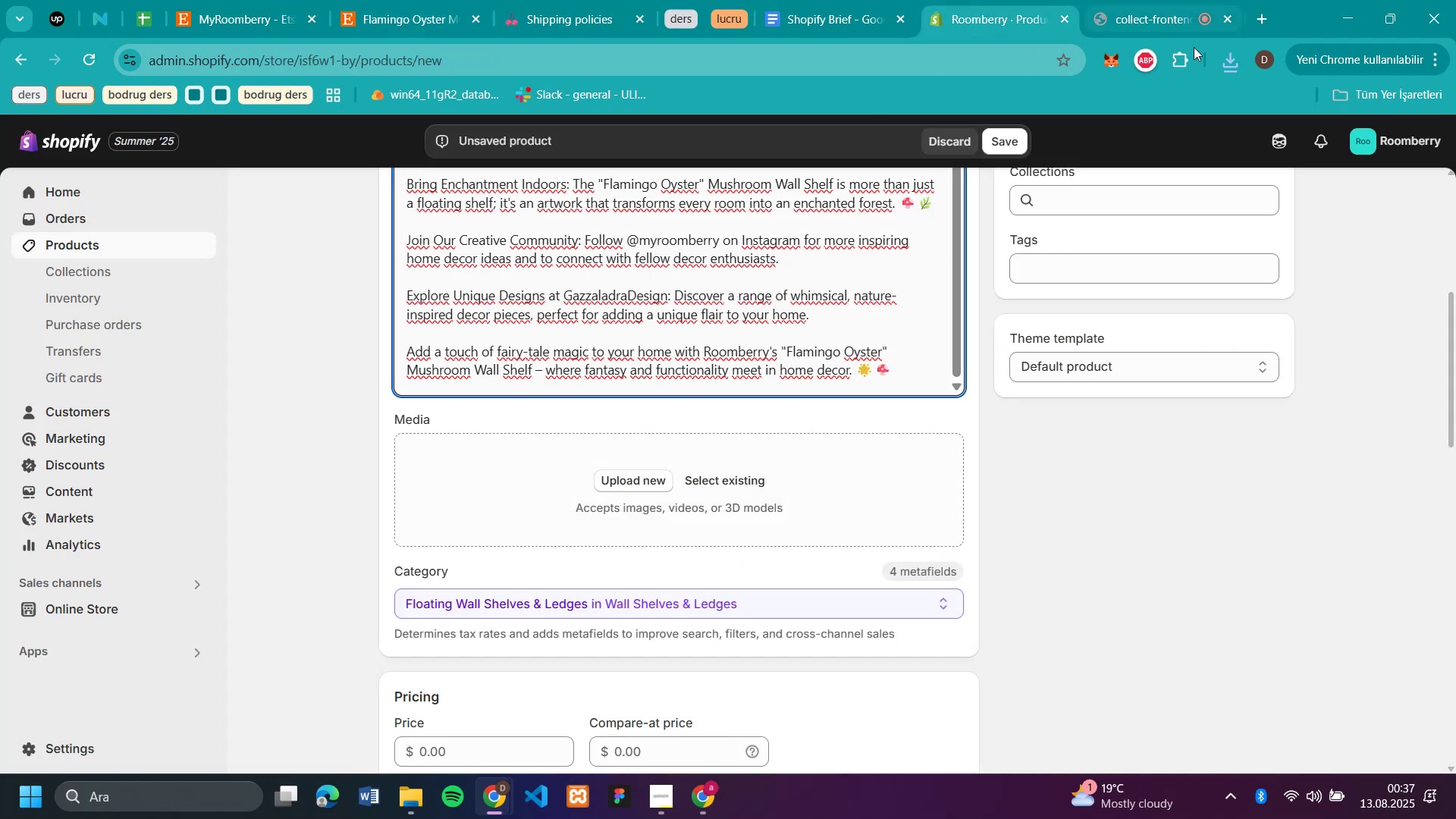 
left_click([1238, 57])
 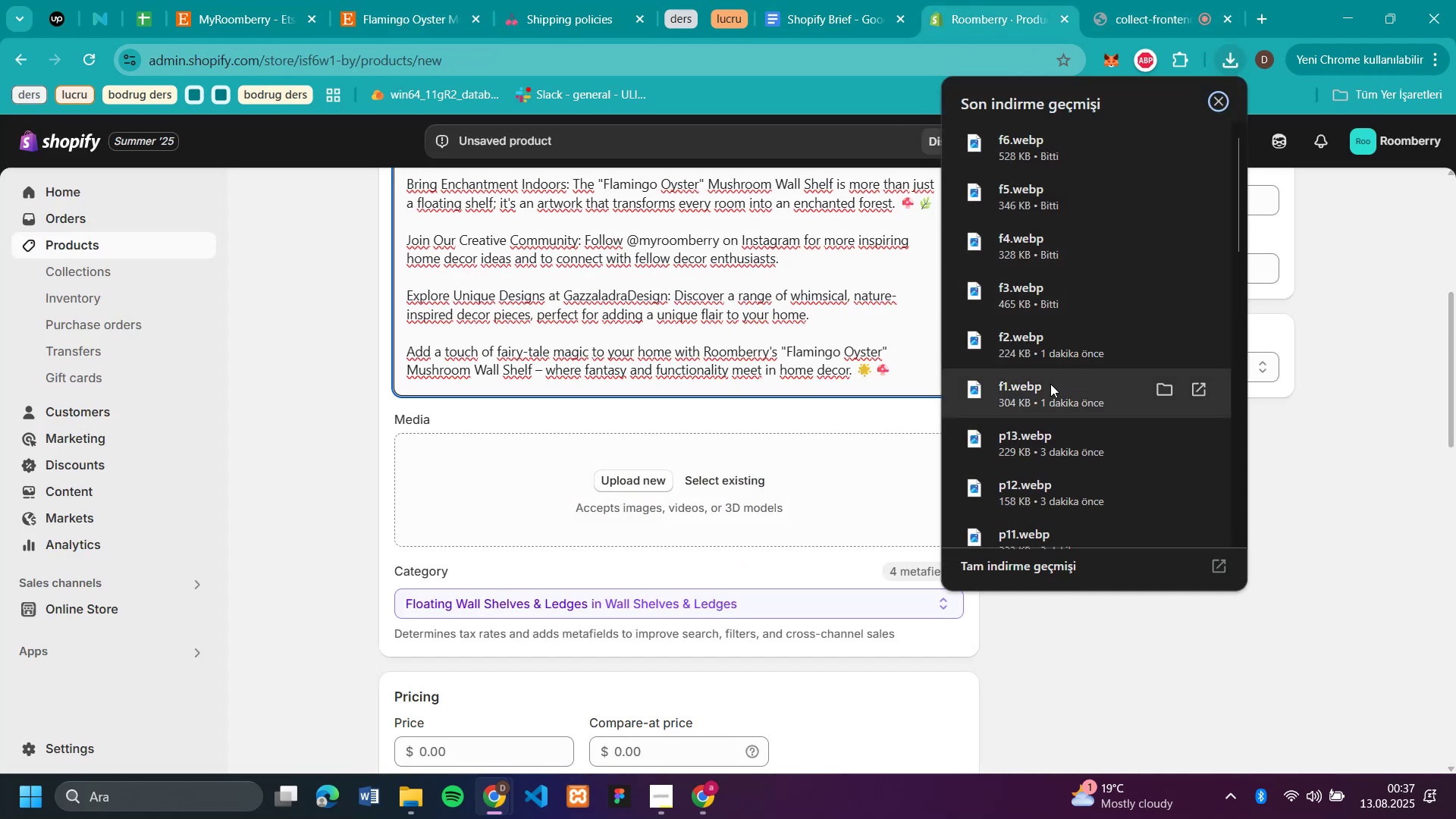 
left_click_drag(start_coordinate=[1050, 389], to_coordinate=[559, 501])
 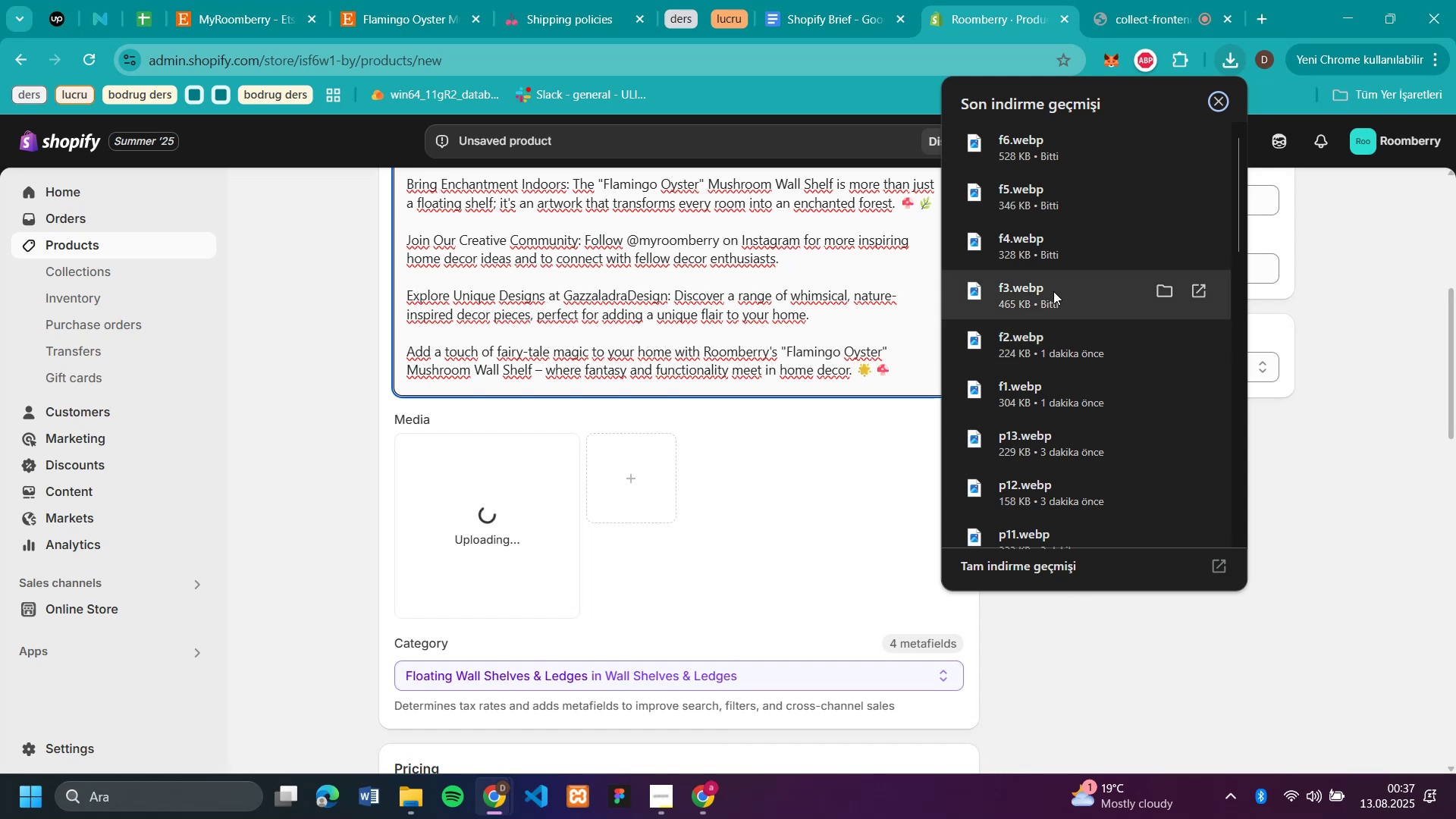 
wait(18.18)
 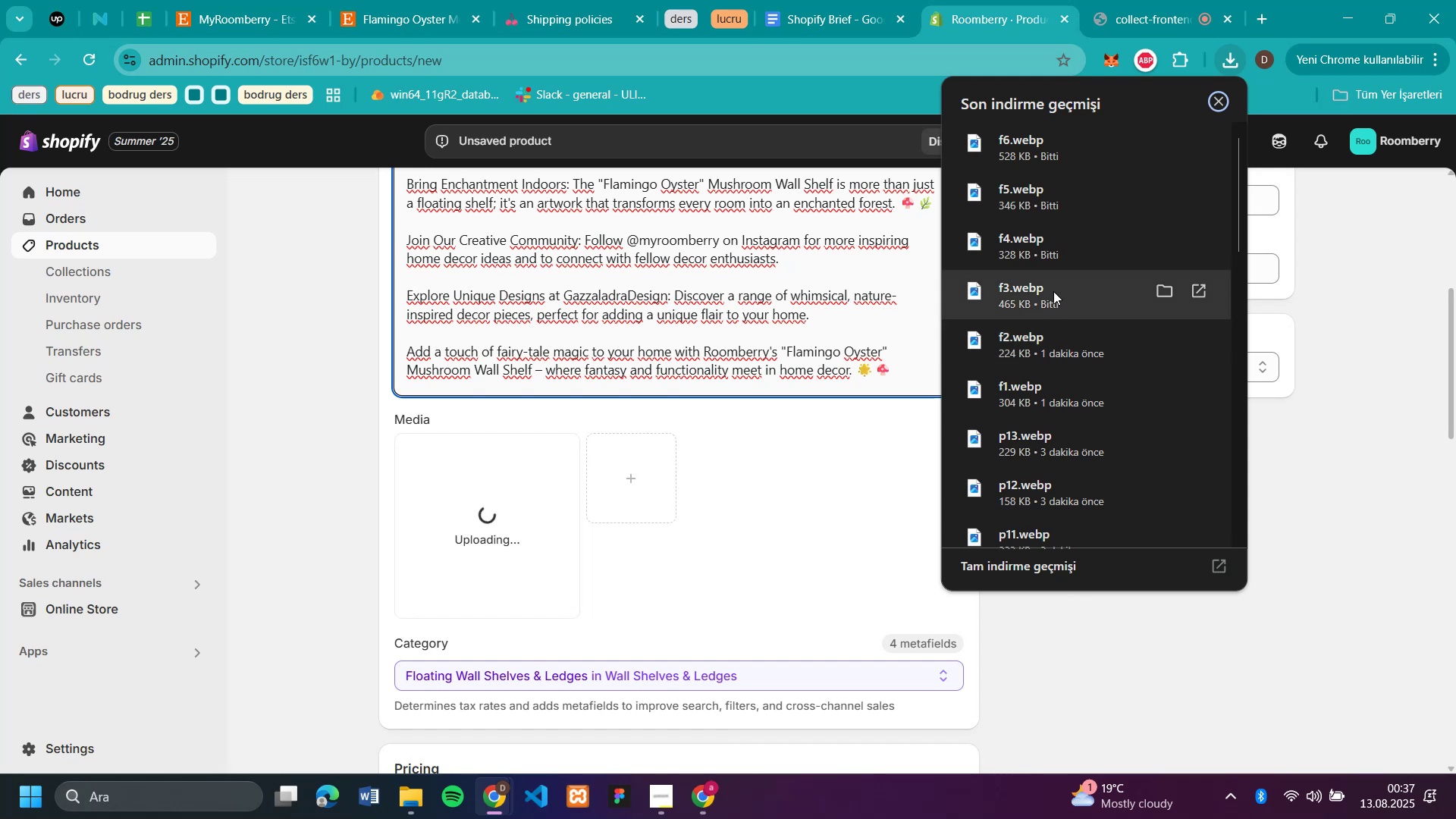 
left_click_drag(start_coordinate=[1015, 330], to_coordinate=[754, 440])
 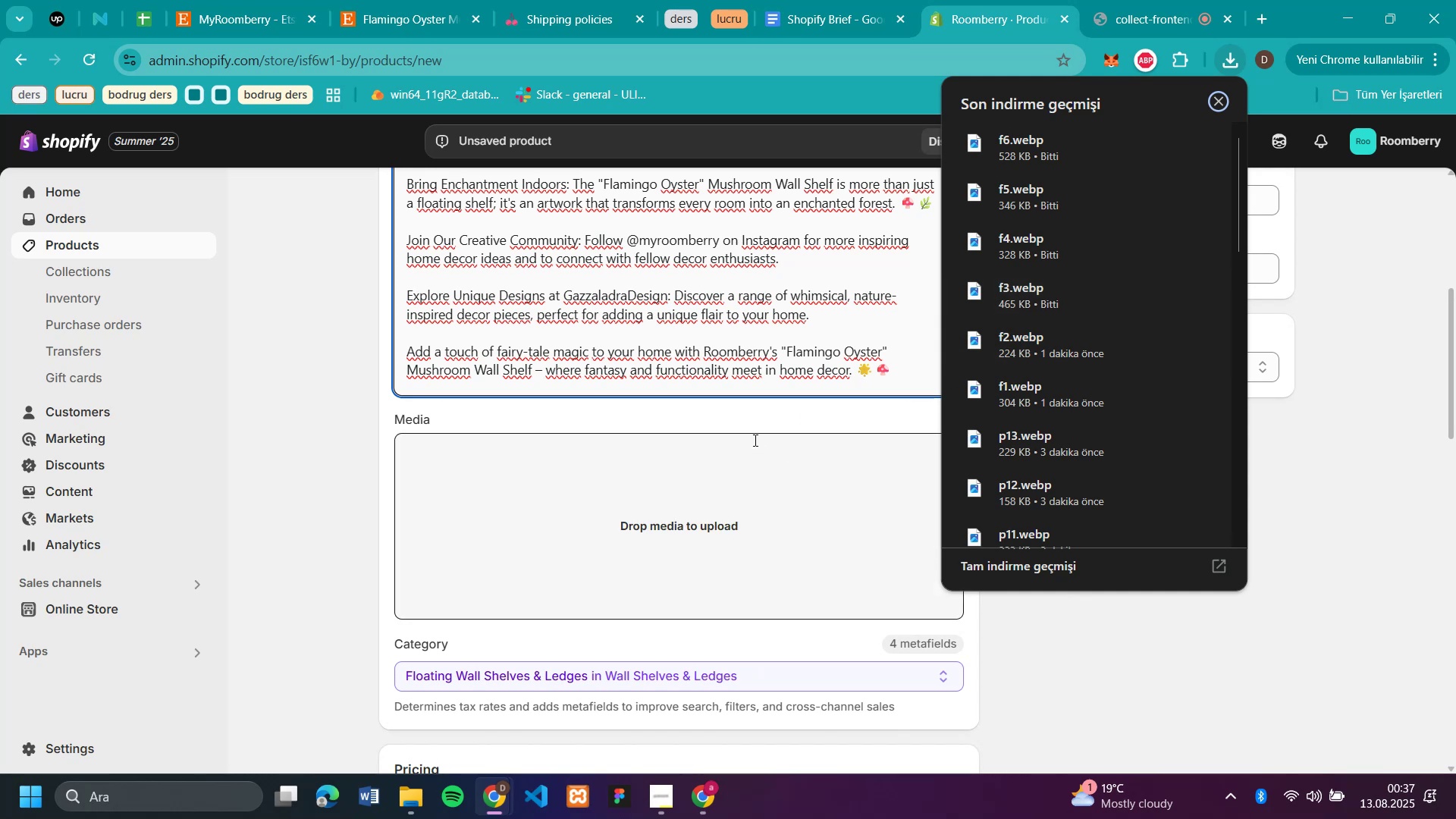 
mouse_move([694, 424])
 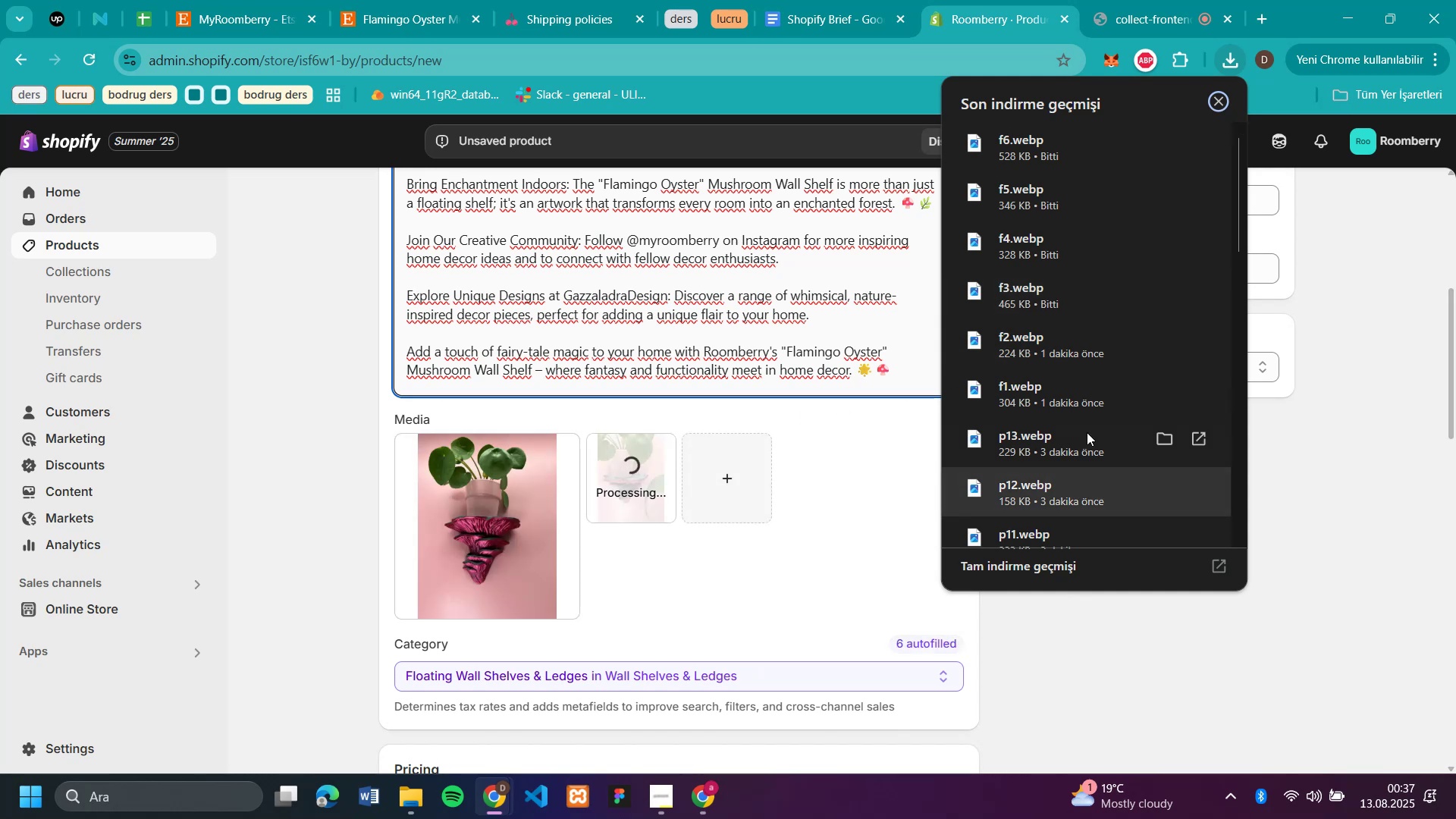 
left_click_drag(start_coordinate=[1073, 294], to_coordinate=[717, 427])
 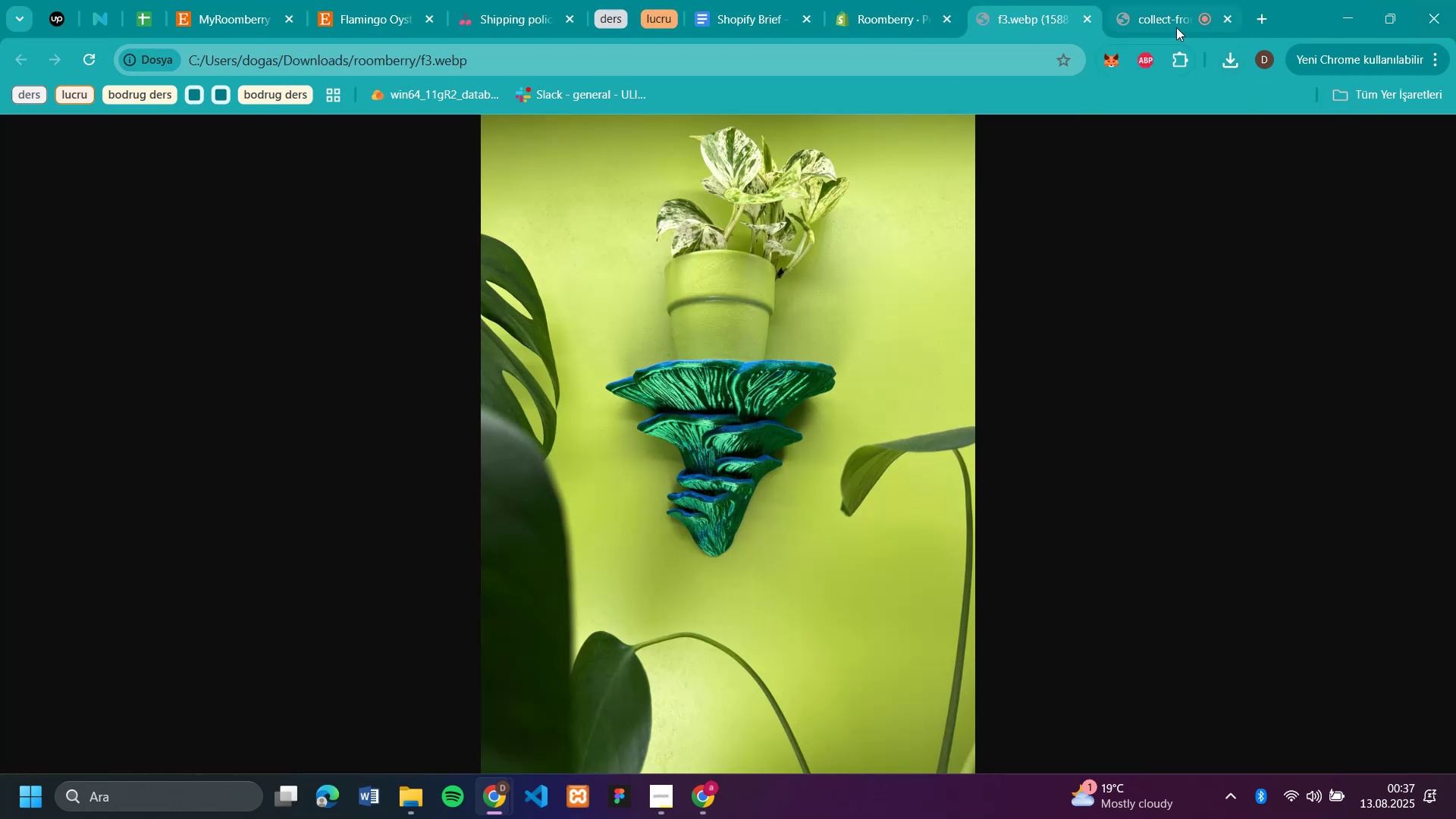 
left_click([1081, 13])
 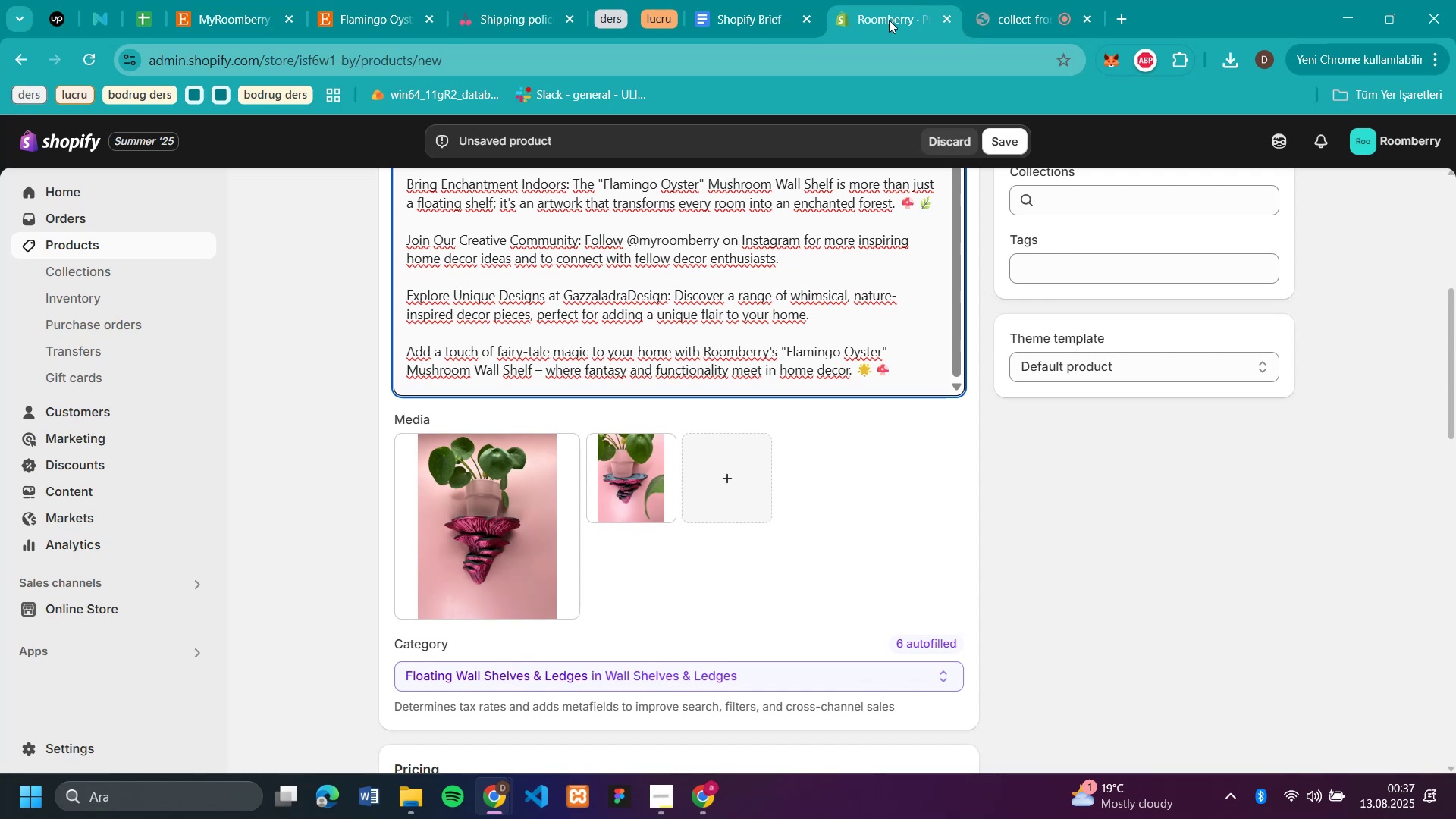 
left_click([880, 20])
 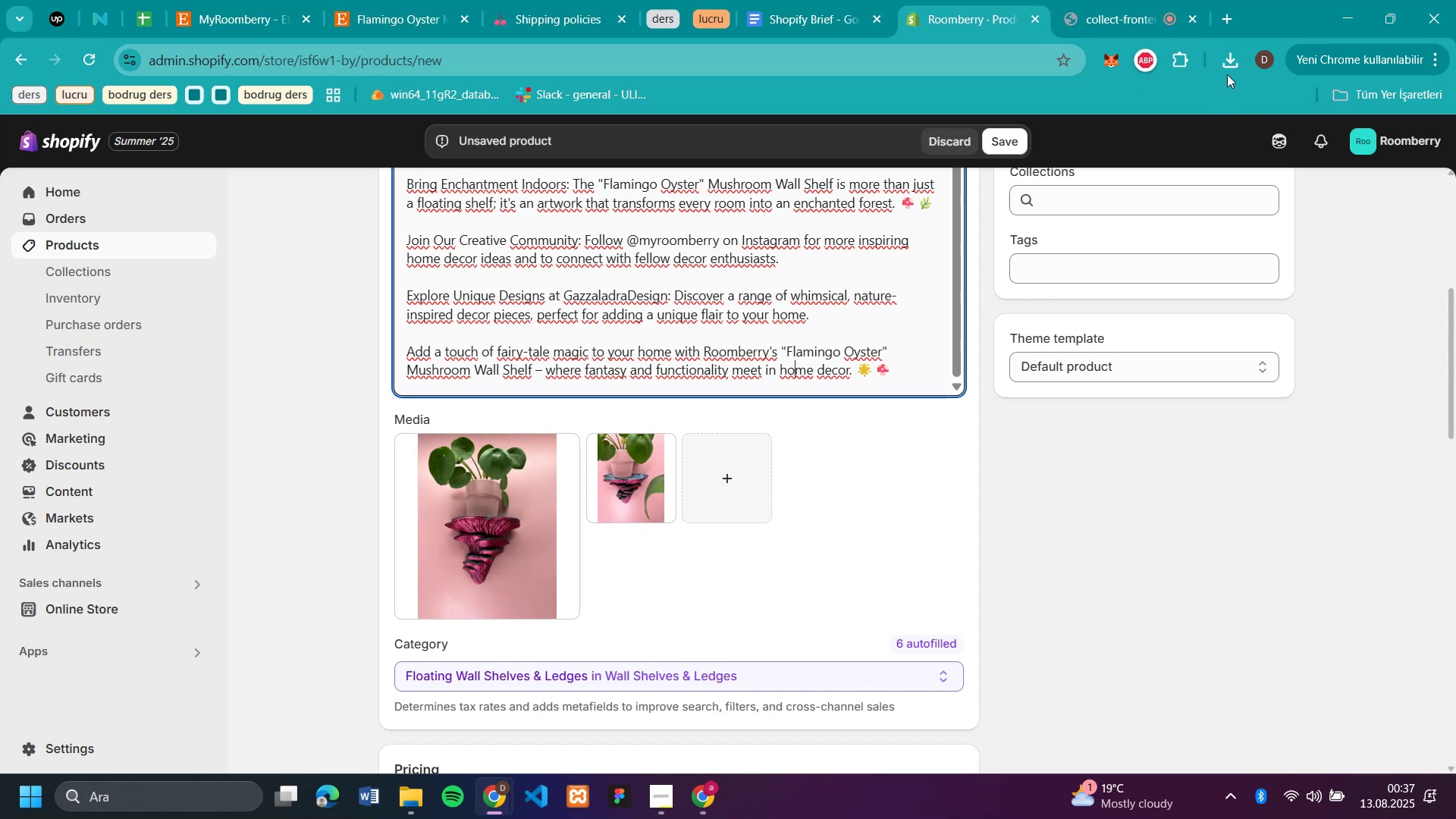 
left_click([1227, 68])
 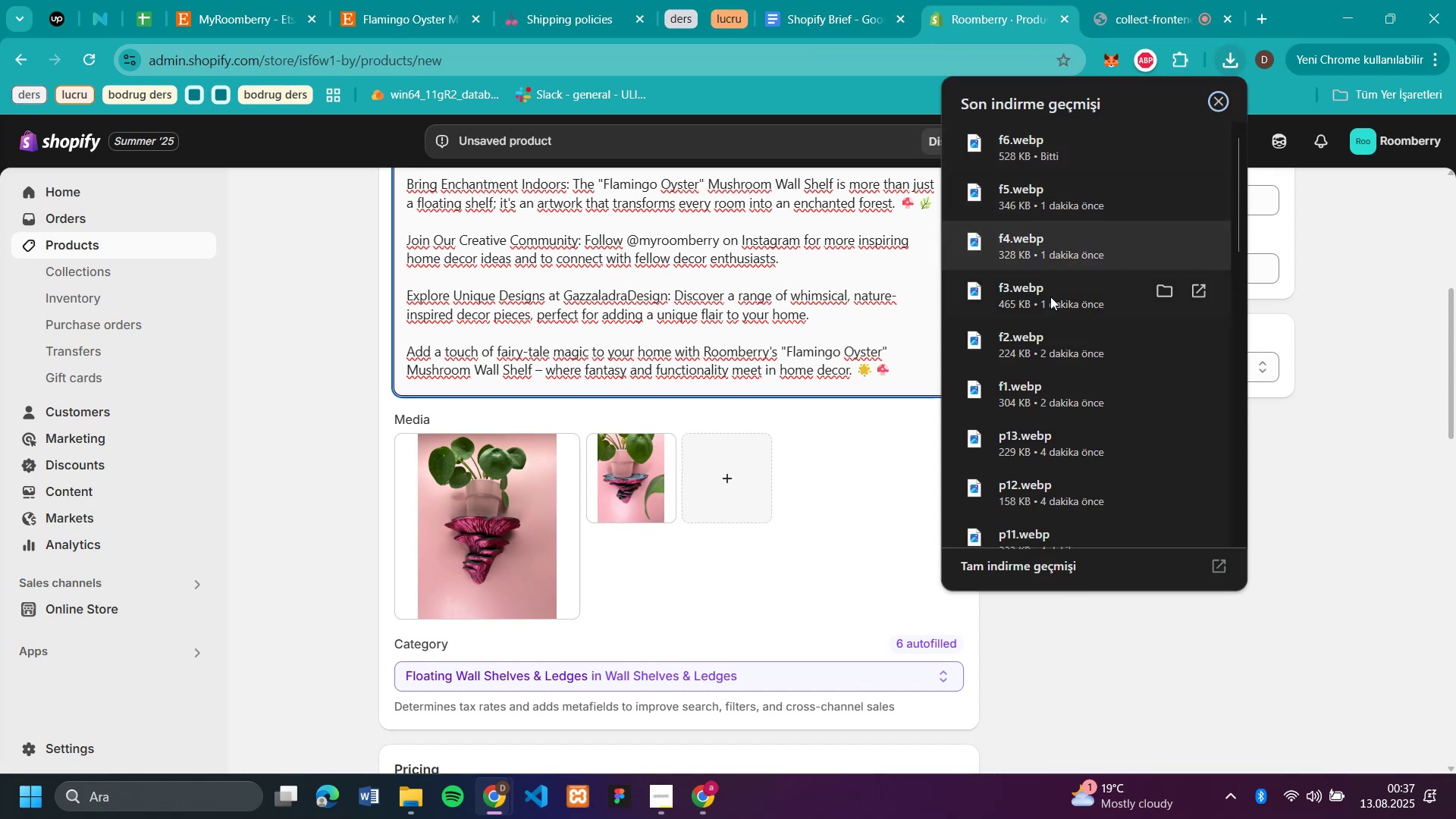 
left_click_drag(start_coordinate=[1040, 297], to_coordinate=[878, 458])
 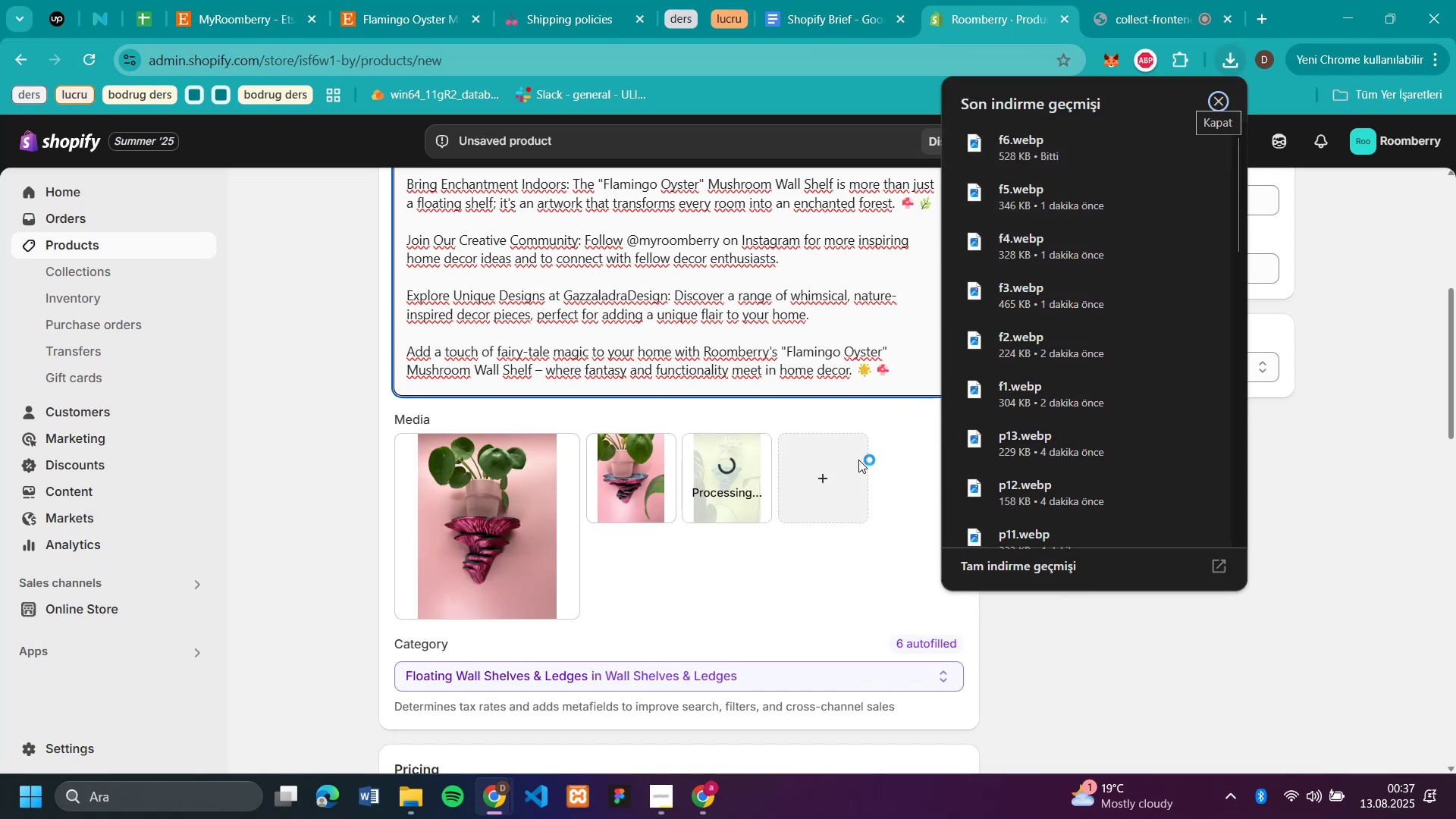 
wait(8.66)
 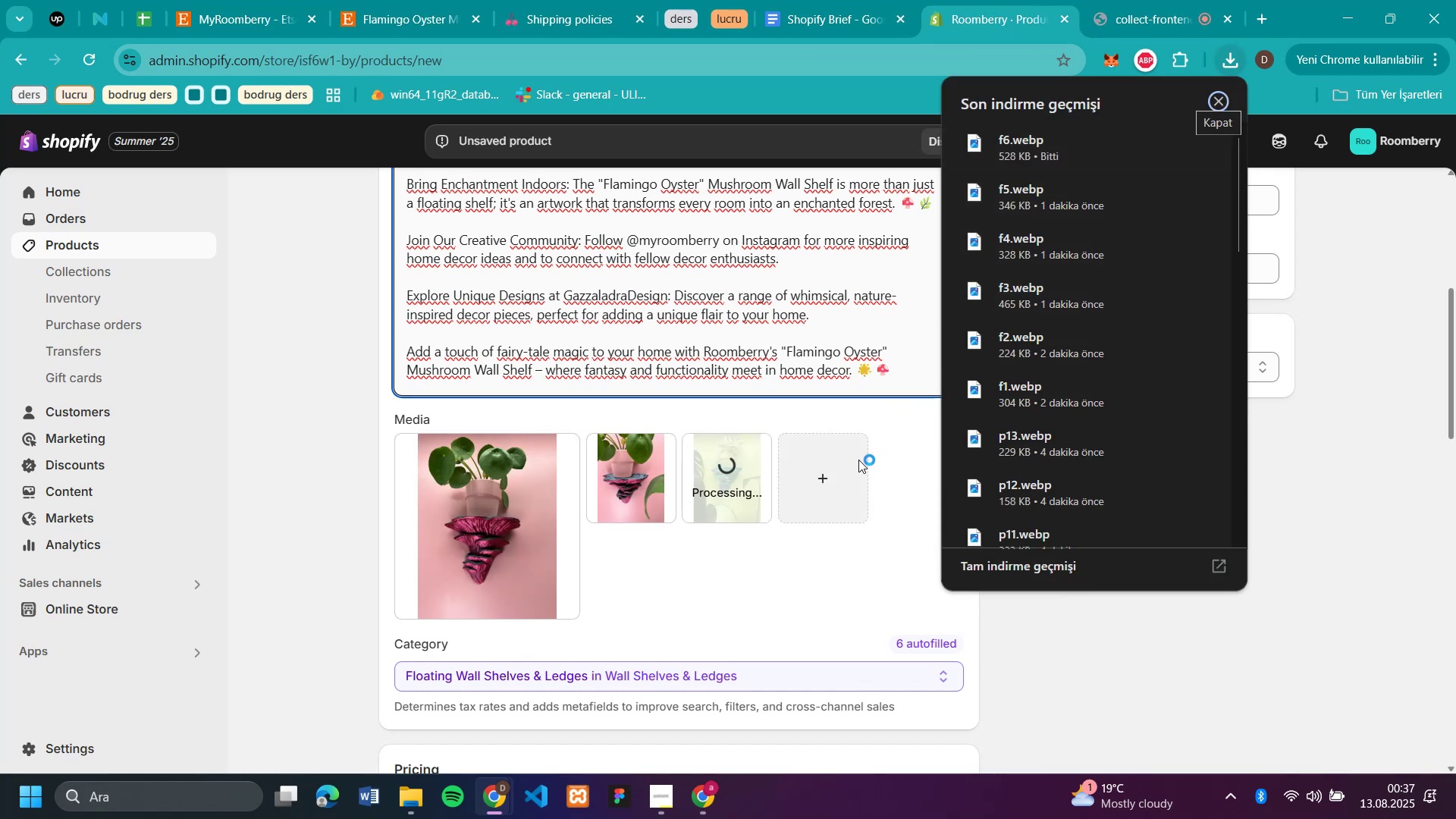 
left_click_drag(start_coordinate=[1047, 234], to_coordinate=[869, 459])
 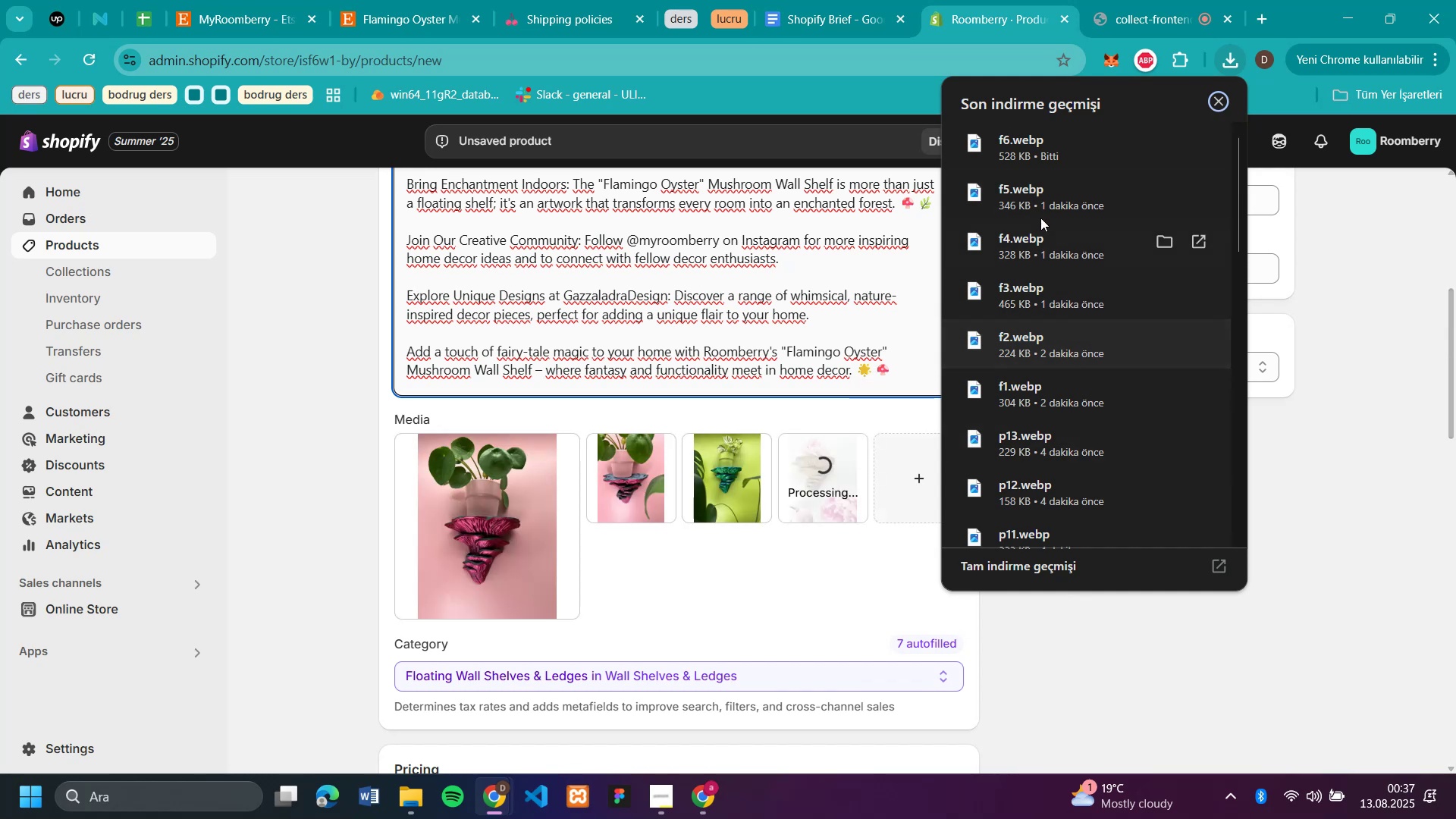 
left_click_drag(start_coordinate=[1033, 183], to_coordinate=[870, 485])
 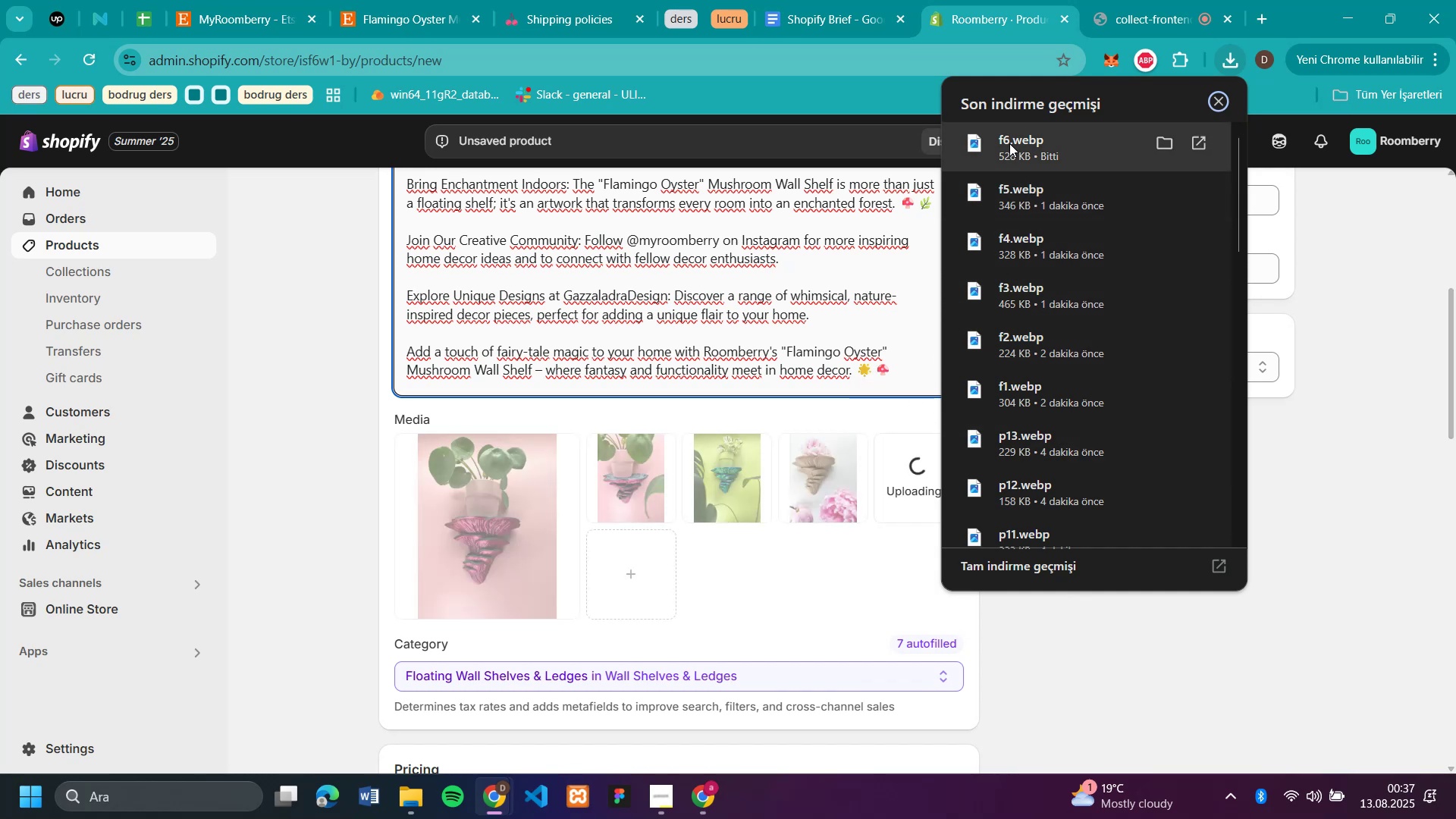 
left_click_drag(start_coordinate=[1009, 143], to_coordinate=[846, 460])
 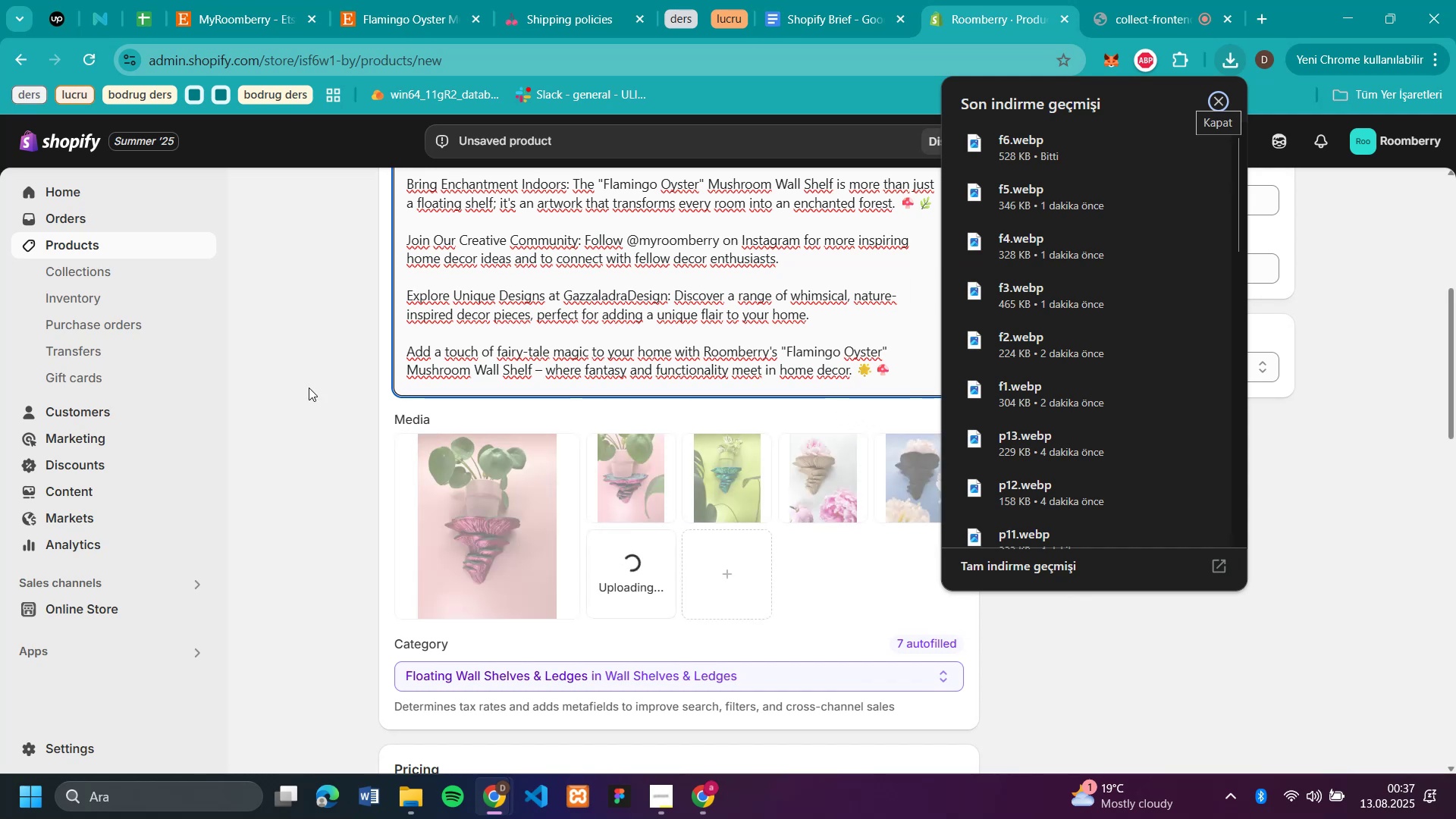 
left_click([287, 374])
 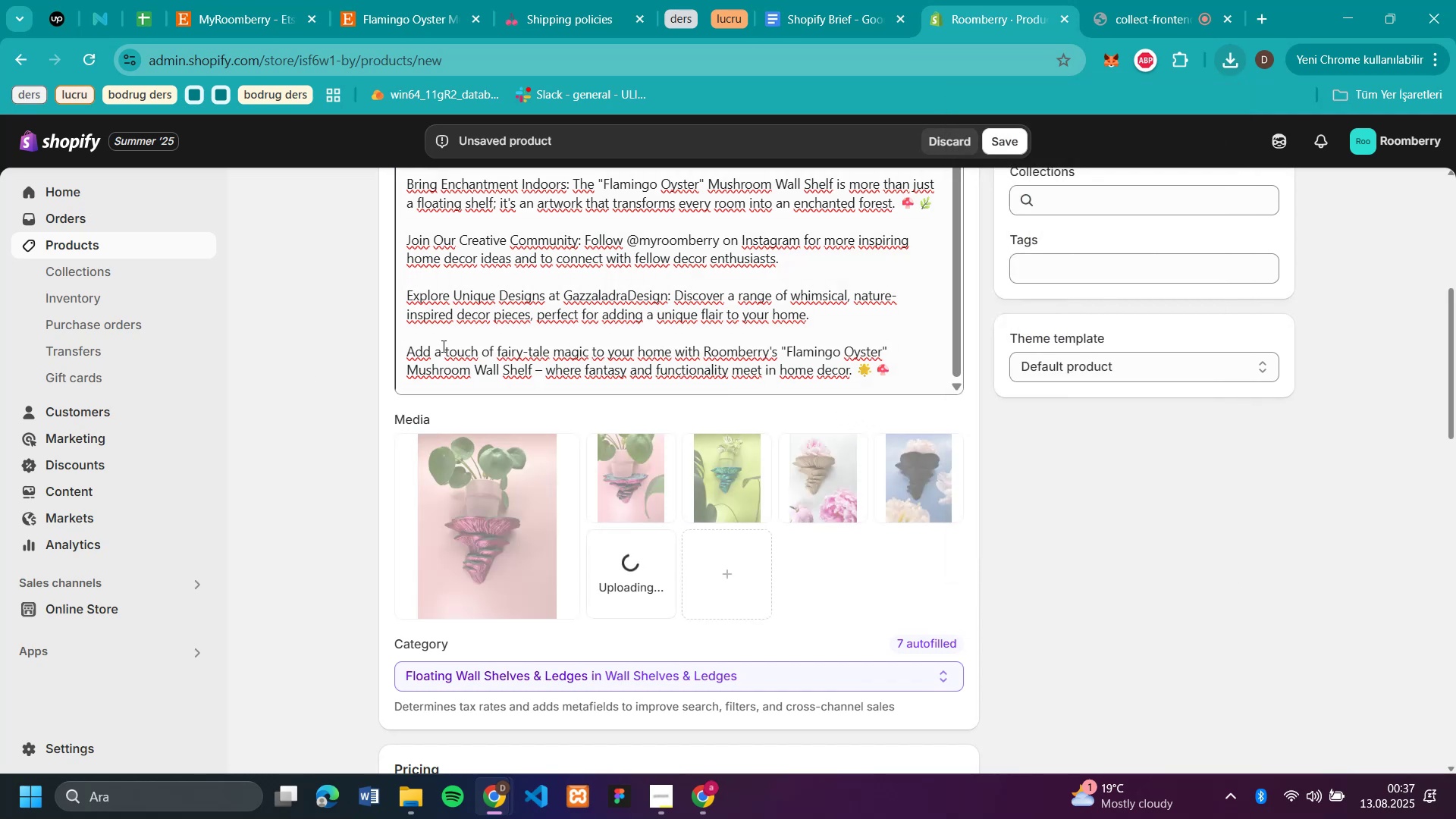 
scroll: coordinate [684, 374], scroll_direction: down, amount: 13.0
 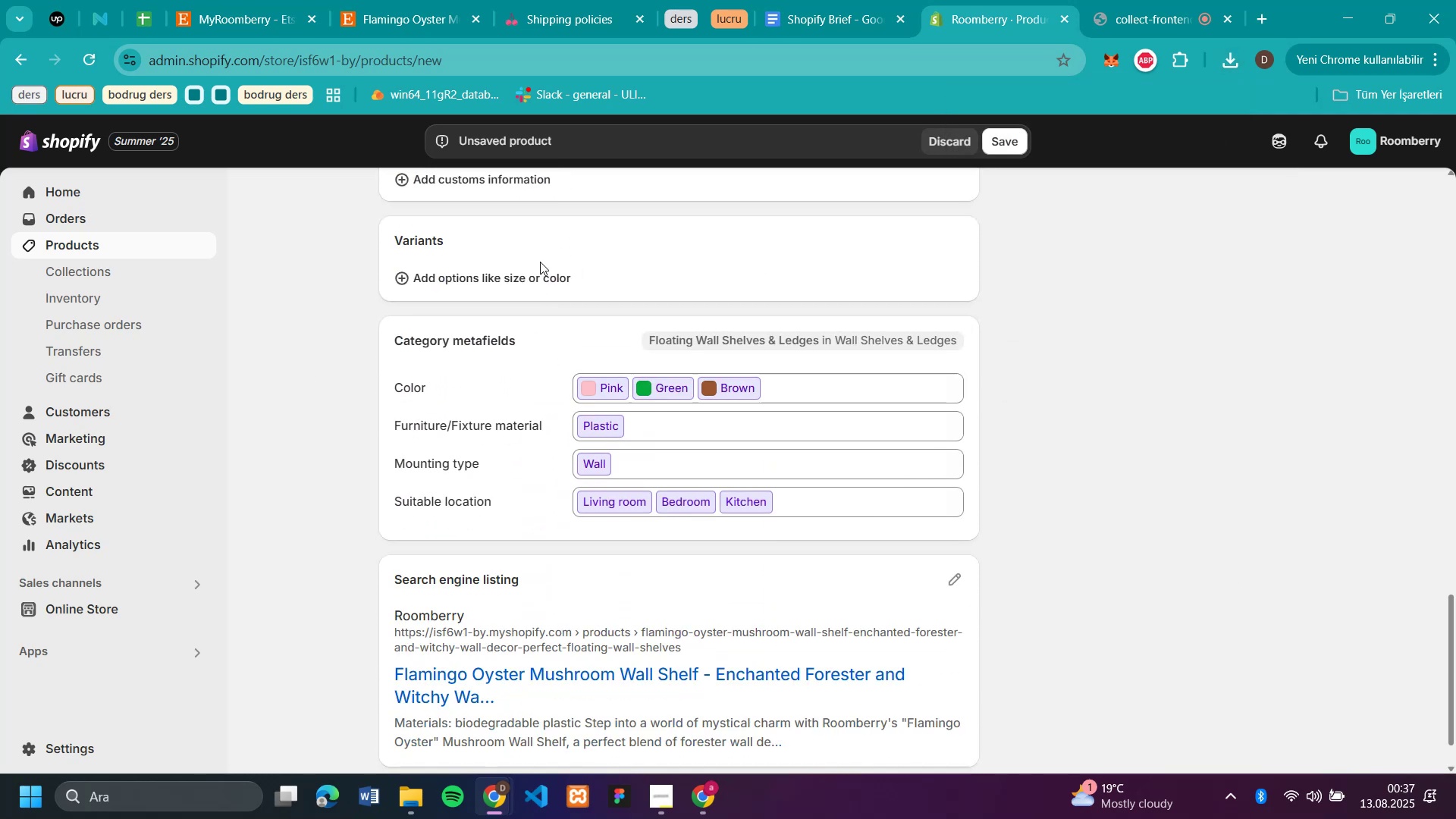 
left_click([540, 259])
 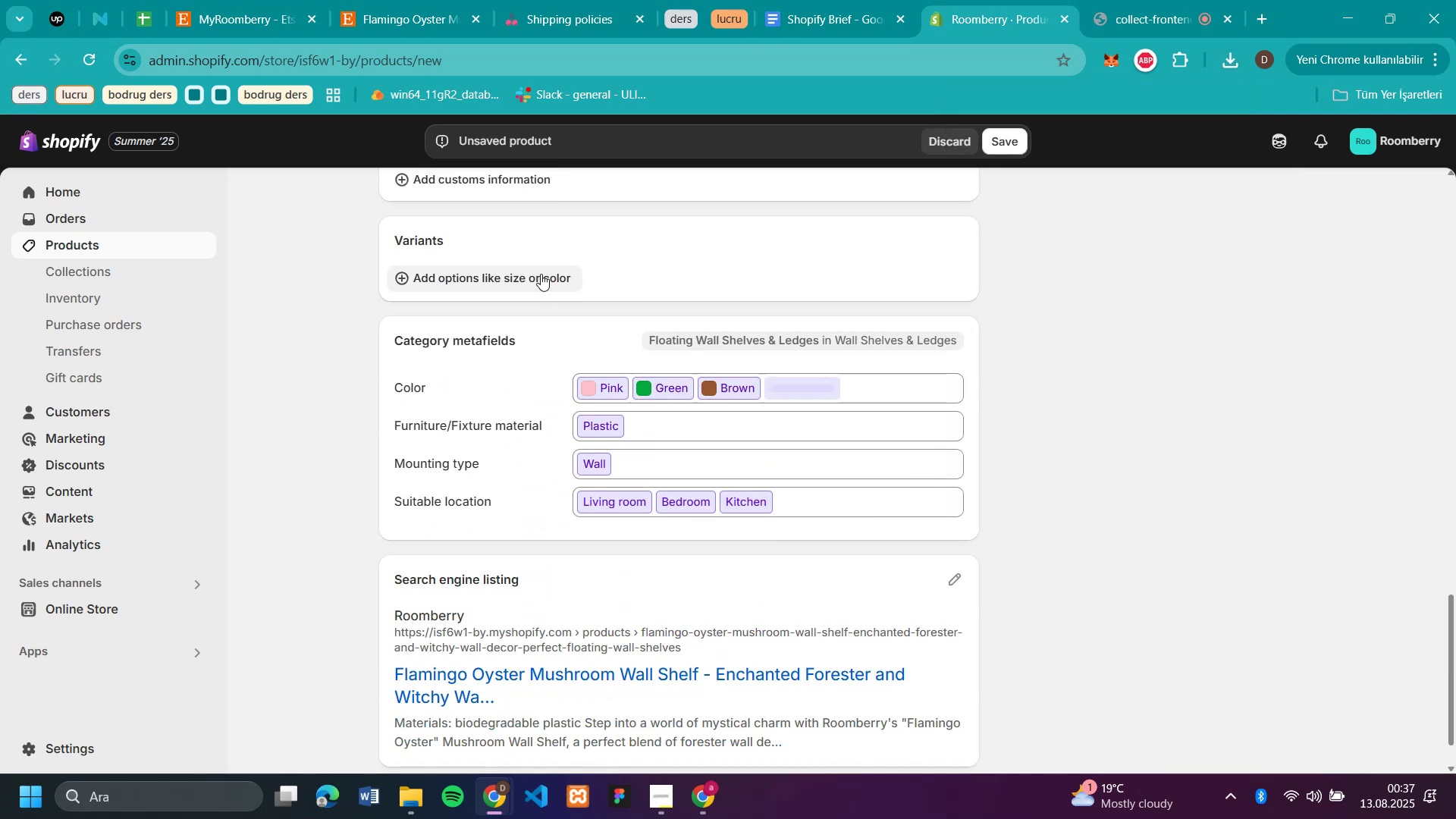 
left_click([541, 274])
 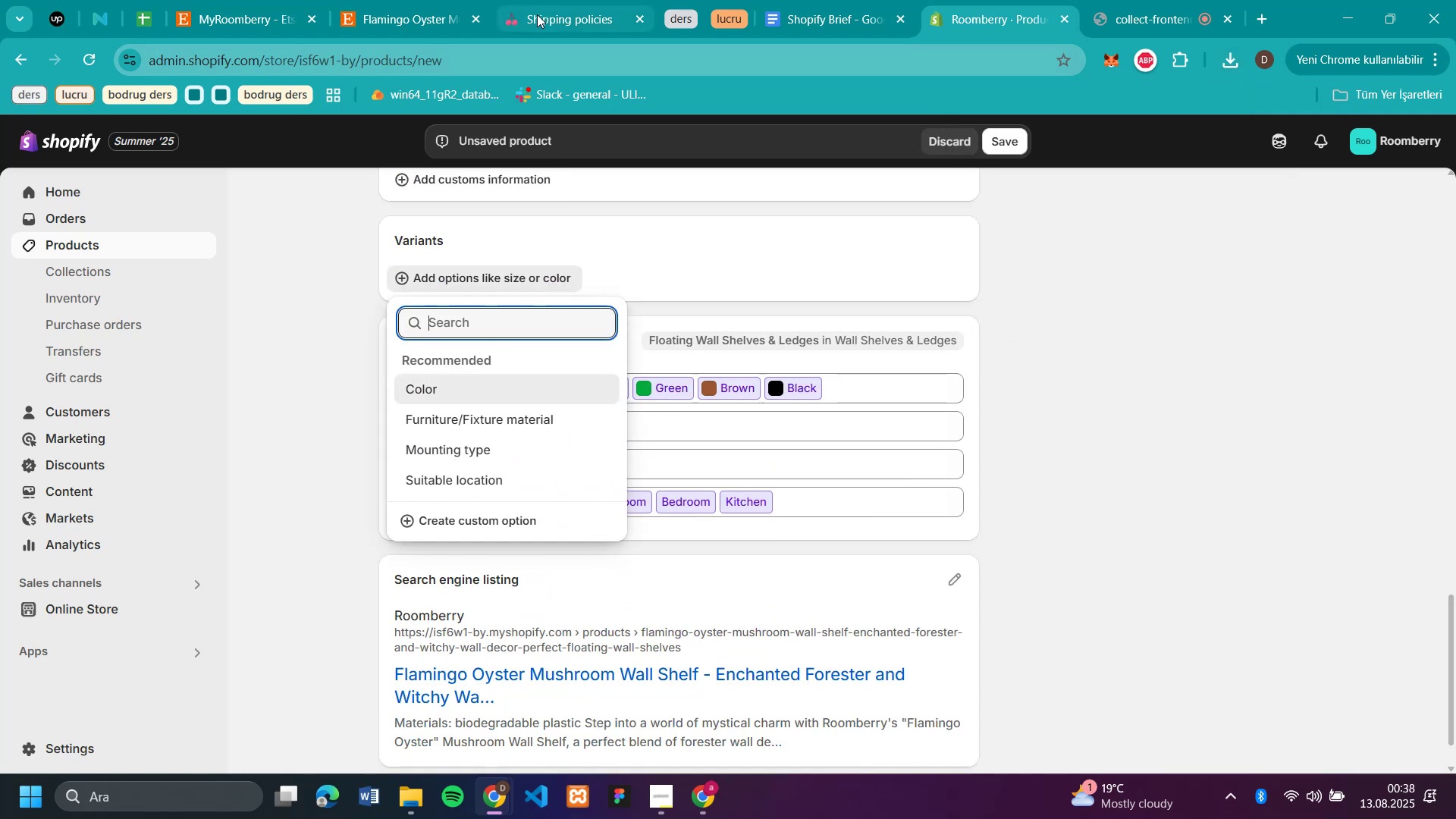 
left_click([417, 20])
 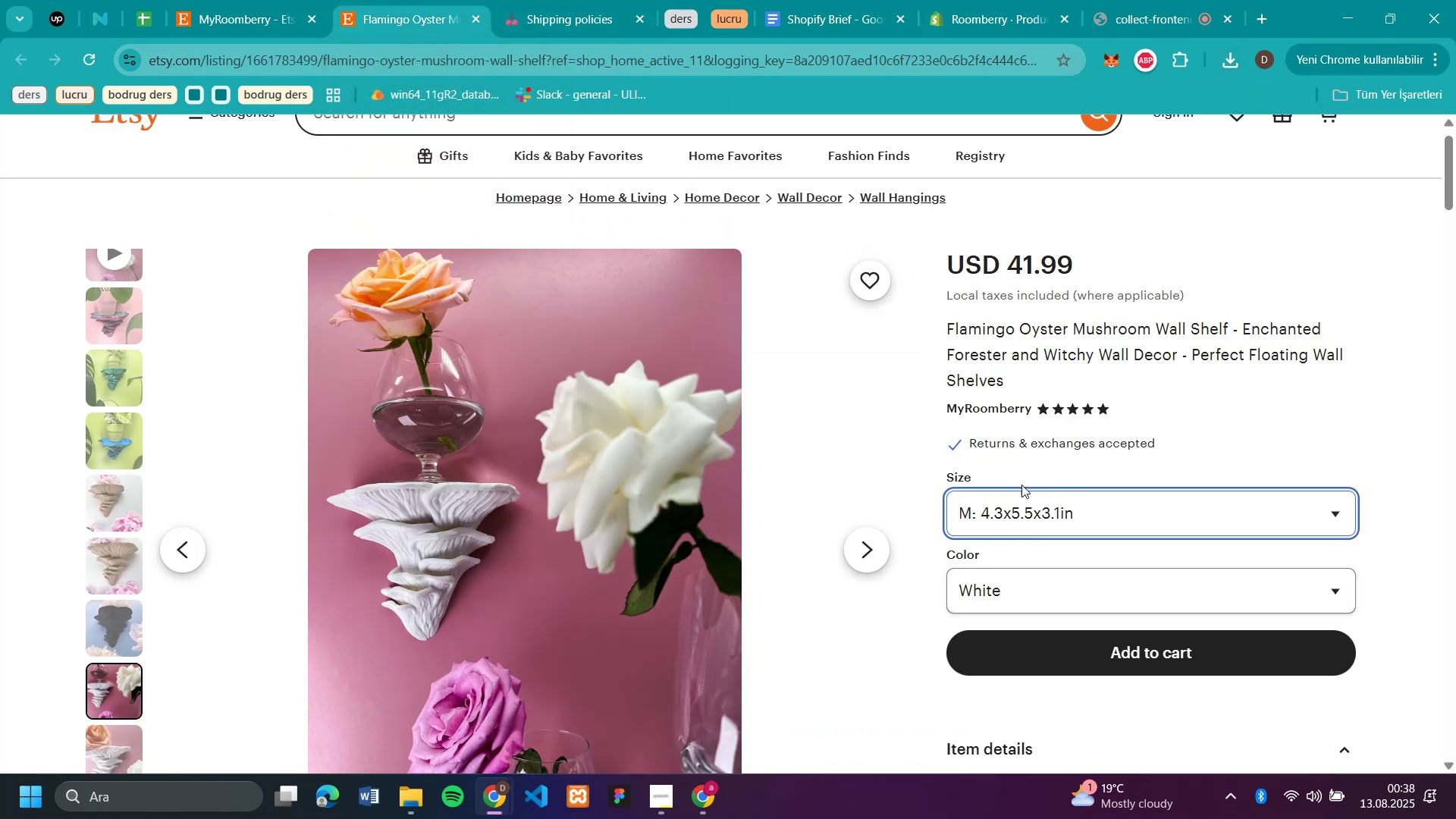 
left_click([1025, 505])
 